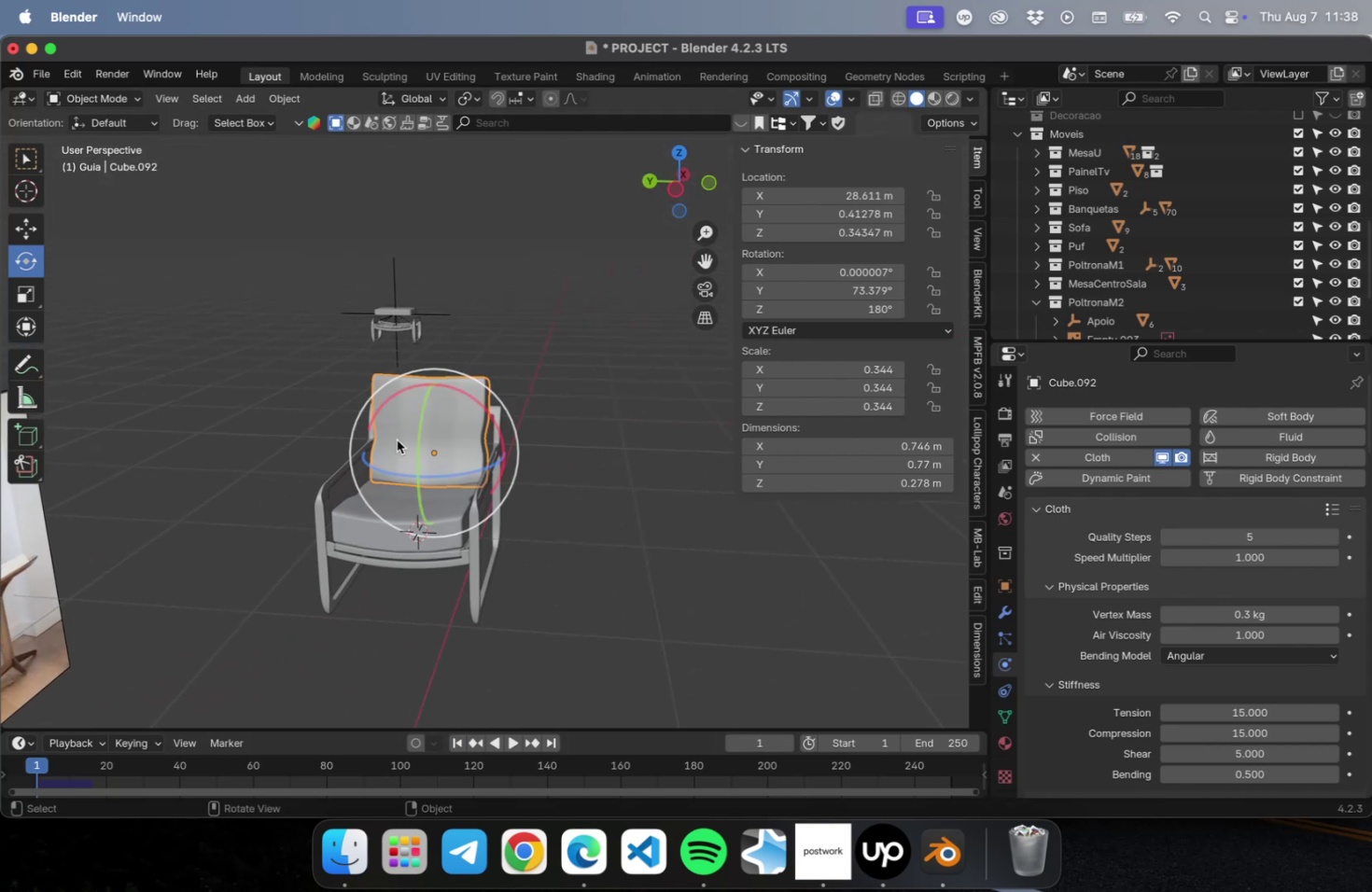 
key(NumLock)
 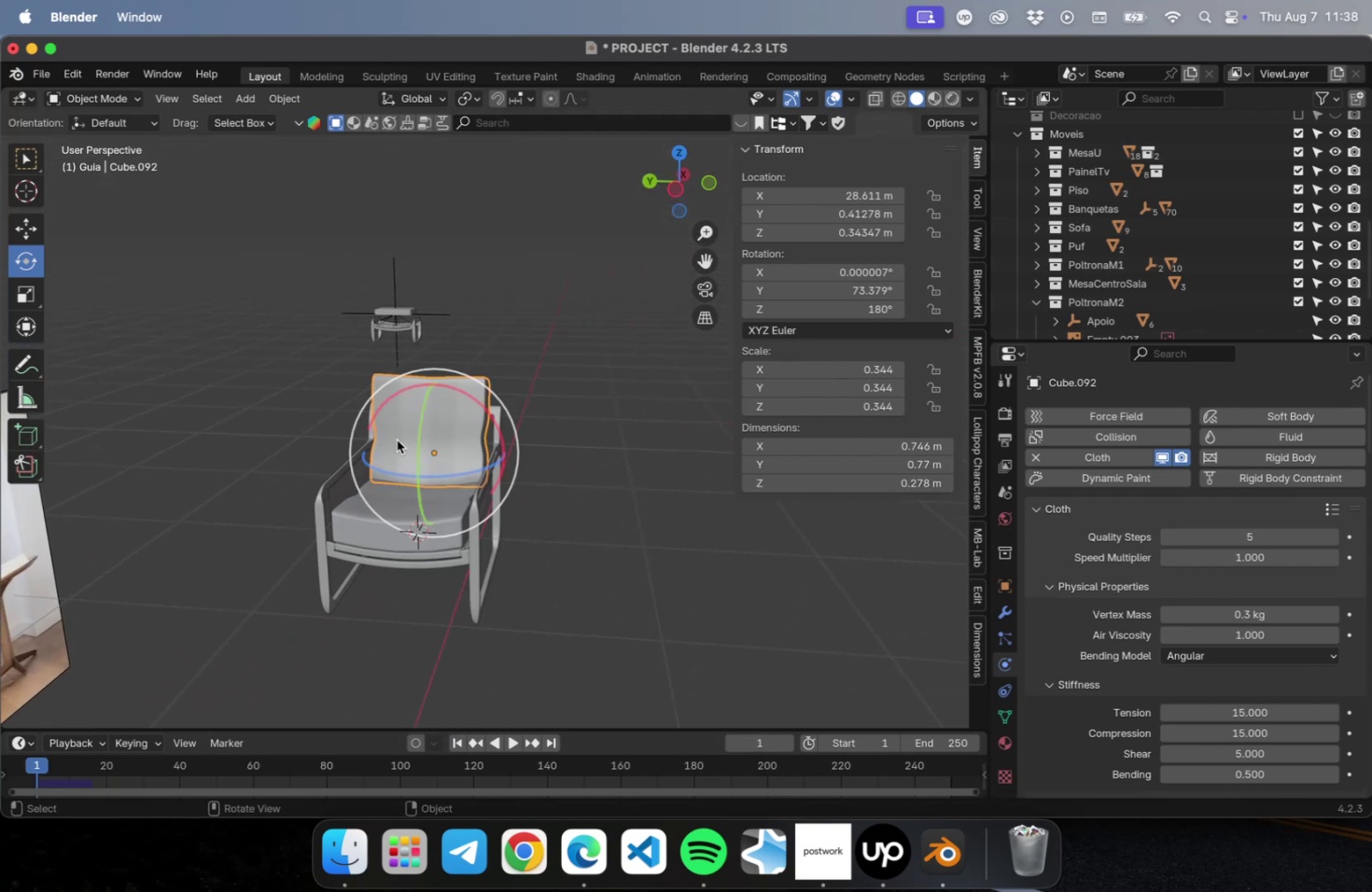 
key(NumpadDecimal)
 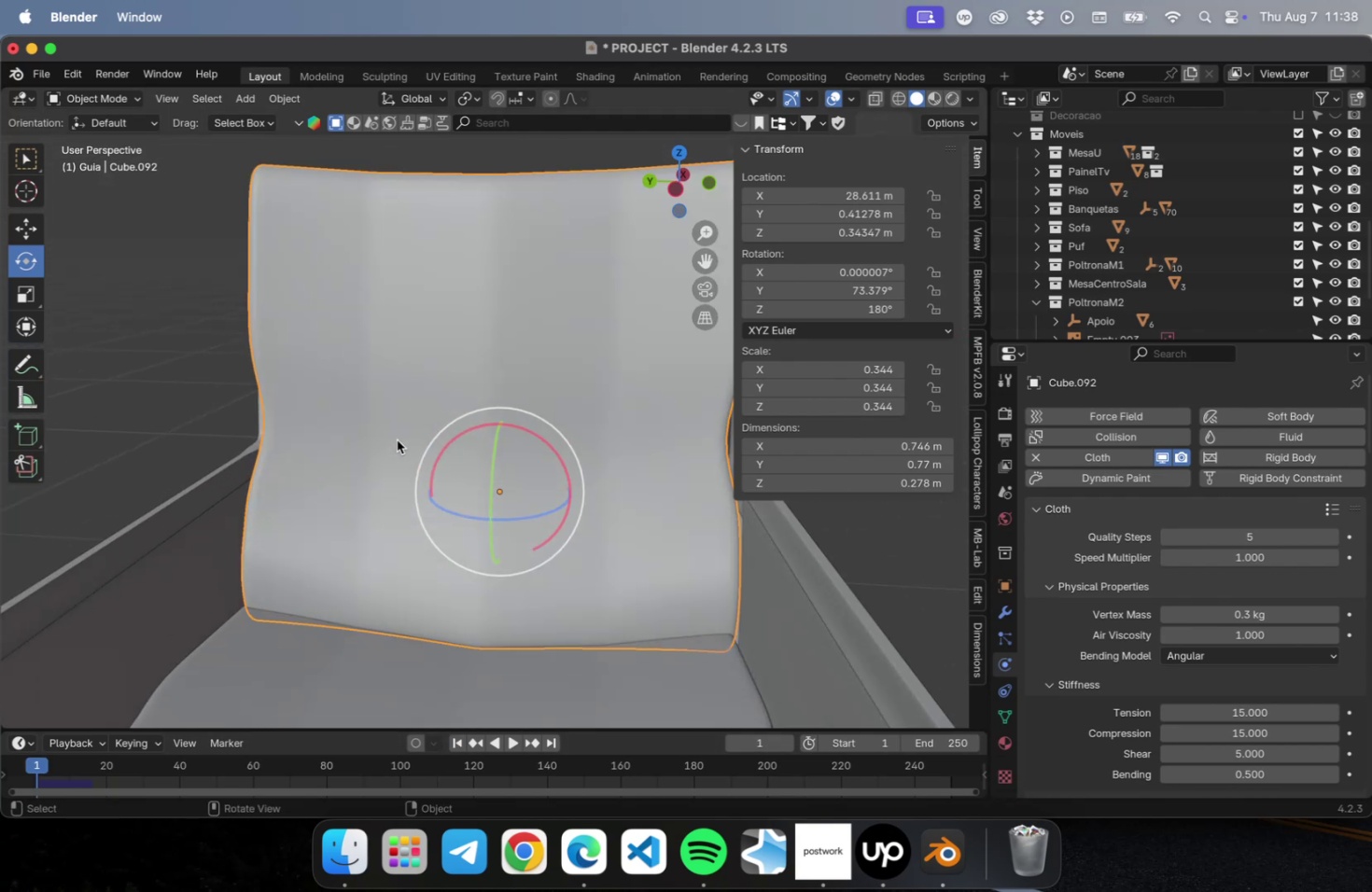 
scroll: coordinate [380, 453], scroll_direction: down, amount: 2.0
 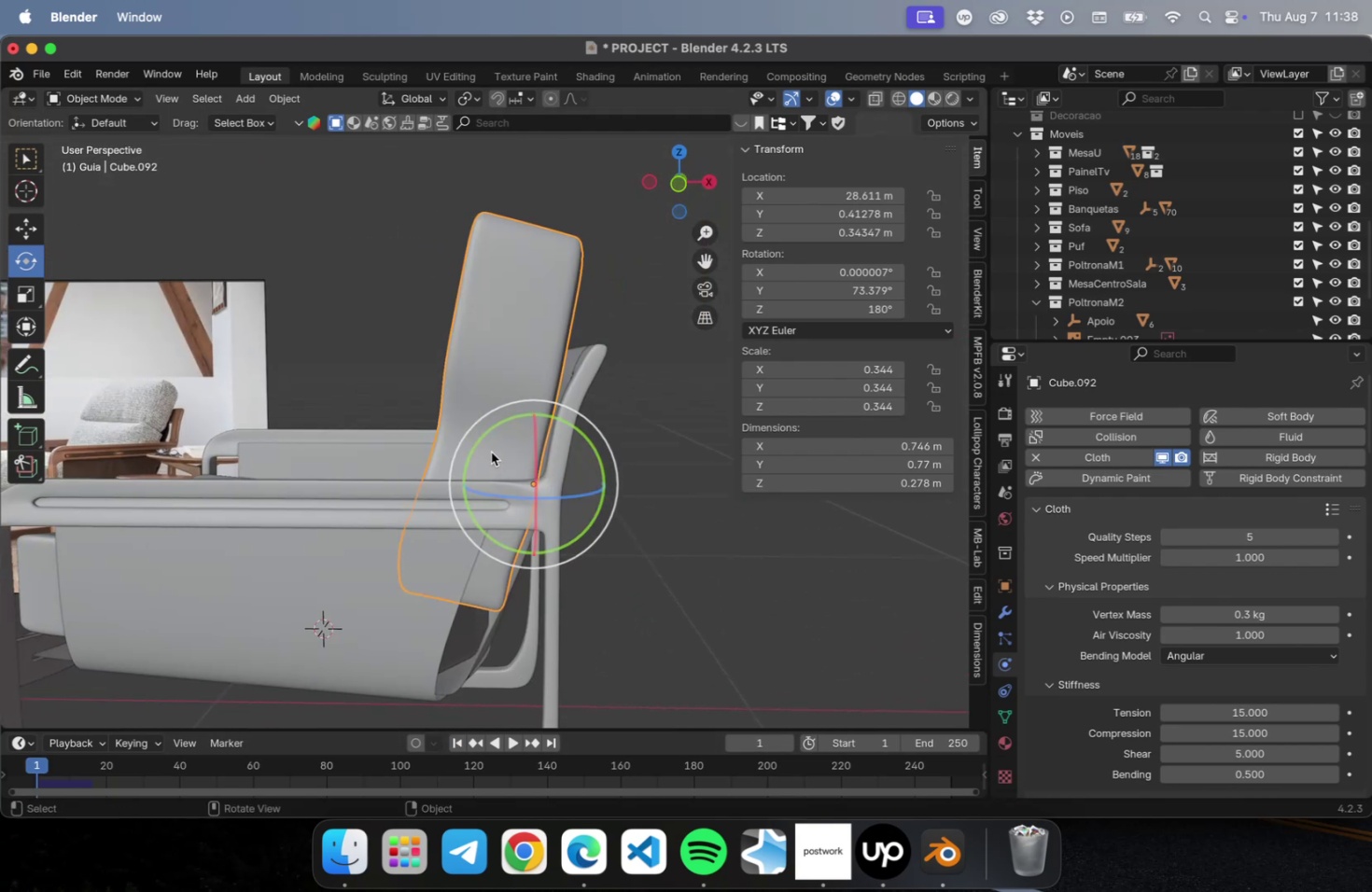 
left_click_drag(start_coordinate=[596, 448], to_coordinate=[600, 462])
 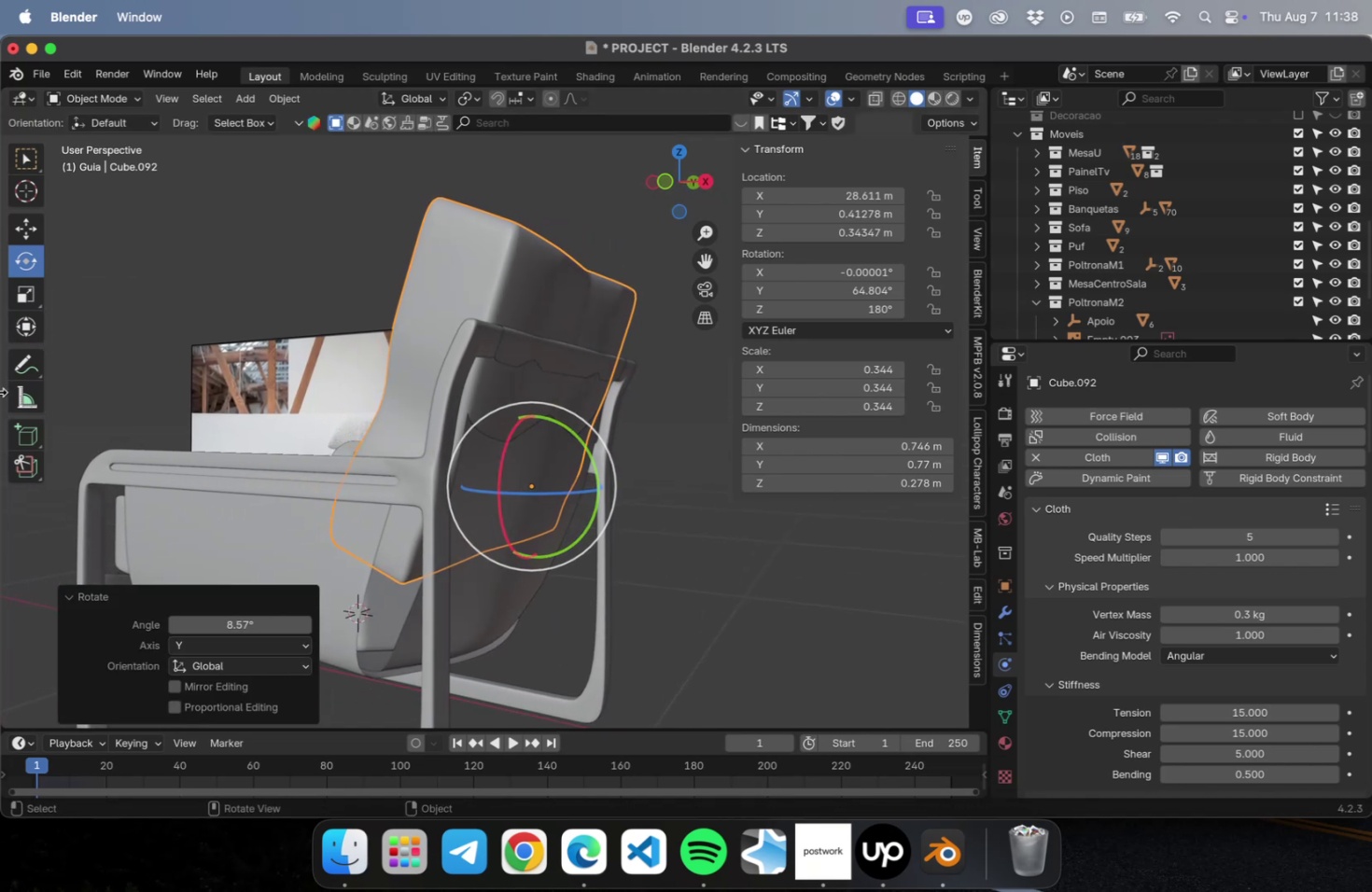 
left_click([26, 235])
 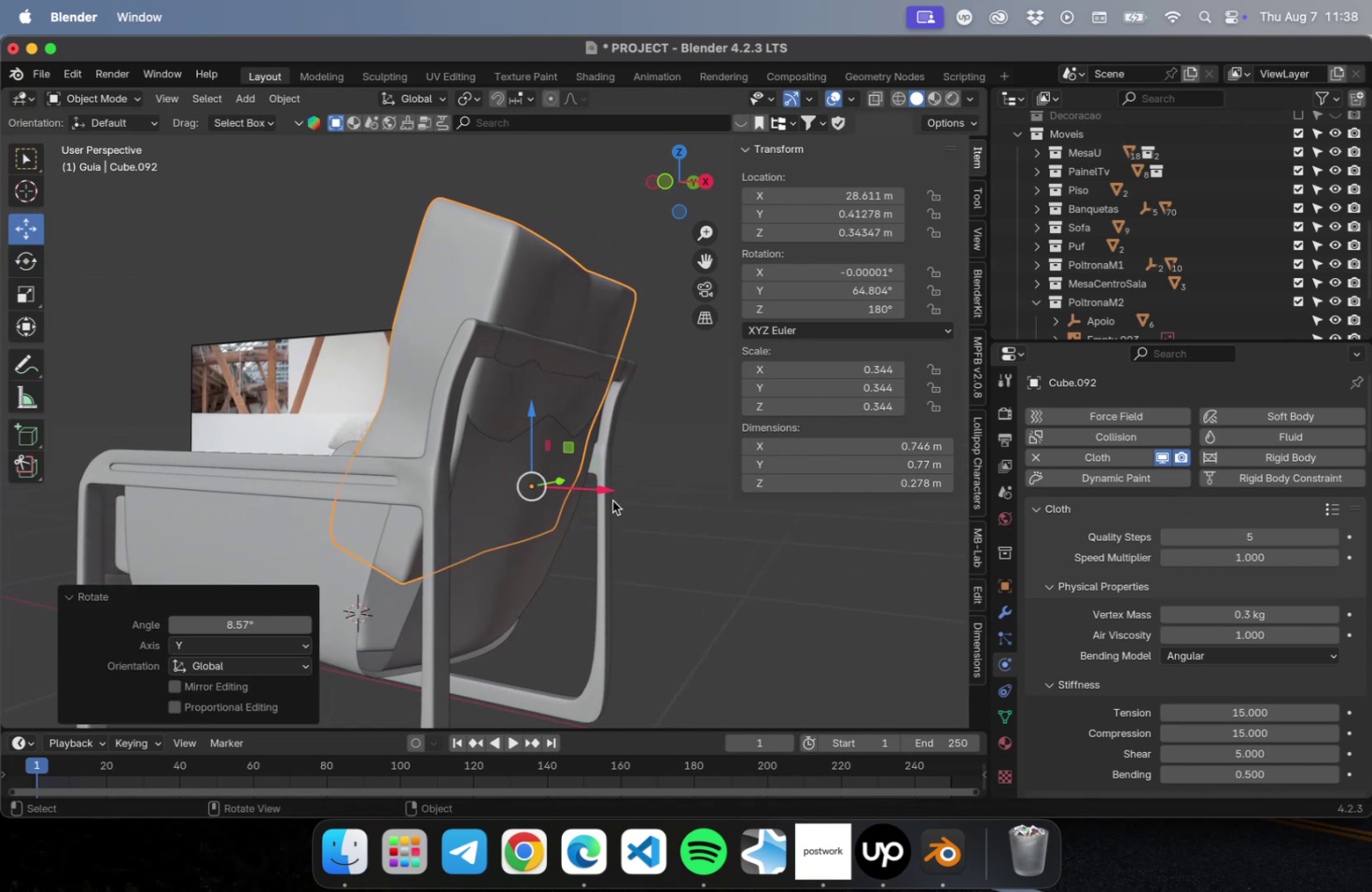 
left_click_drag(start_coordinate=[601, 486], to_coordinate=[581, 485])
 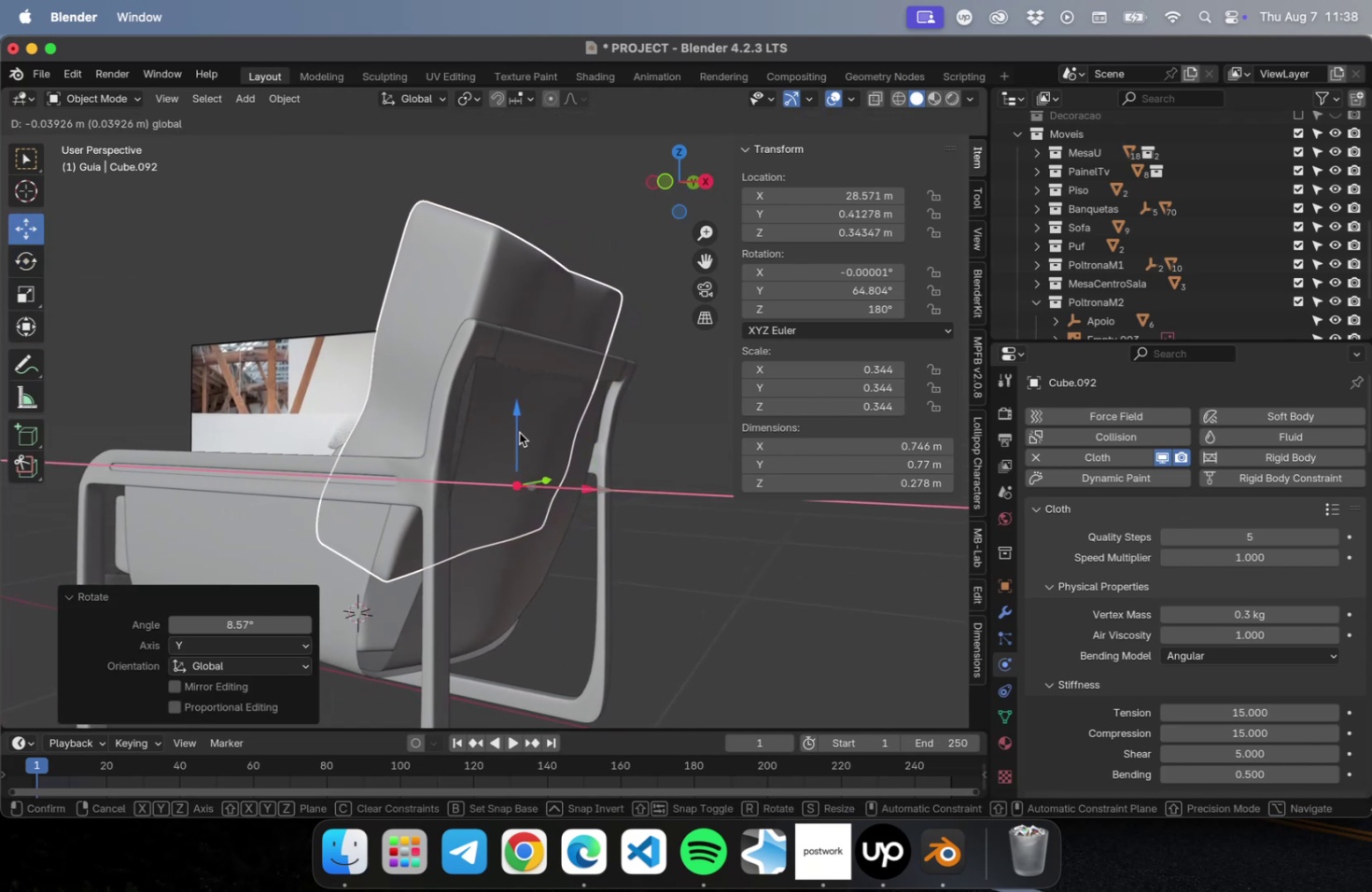 
left_click_drag(start_coordinate=[513, 428], to_coordinate=[509, 443])
 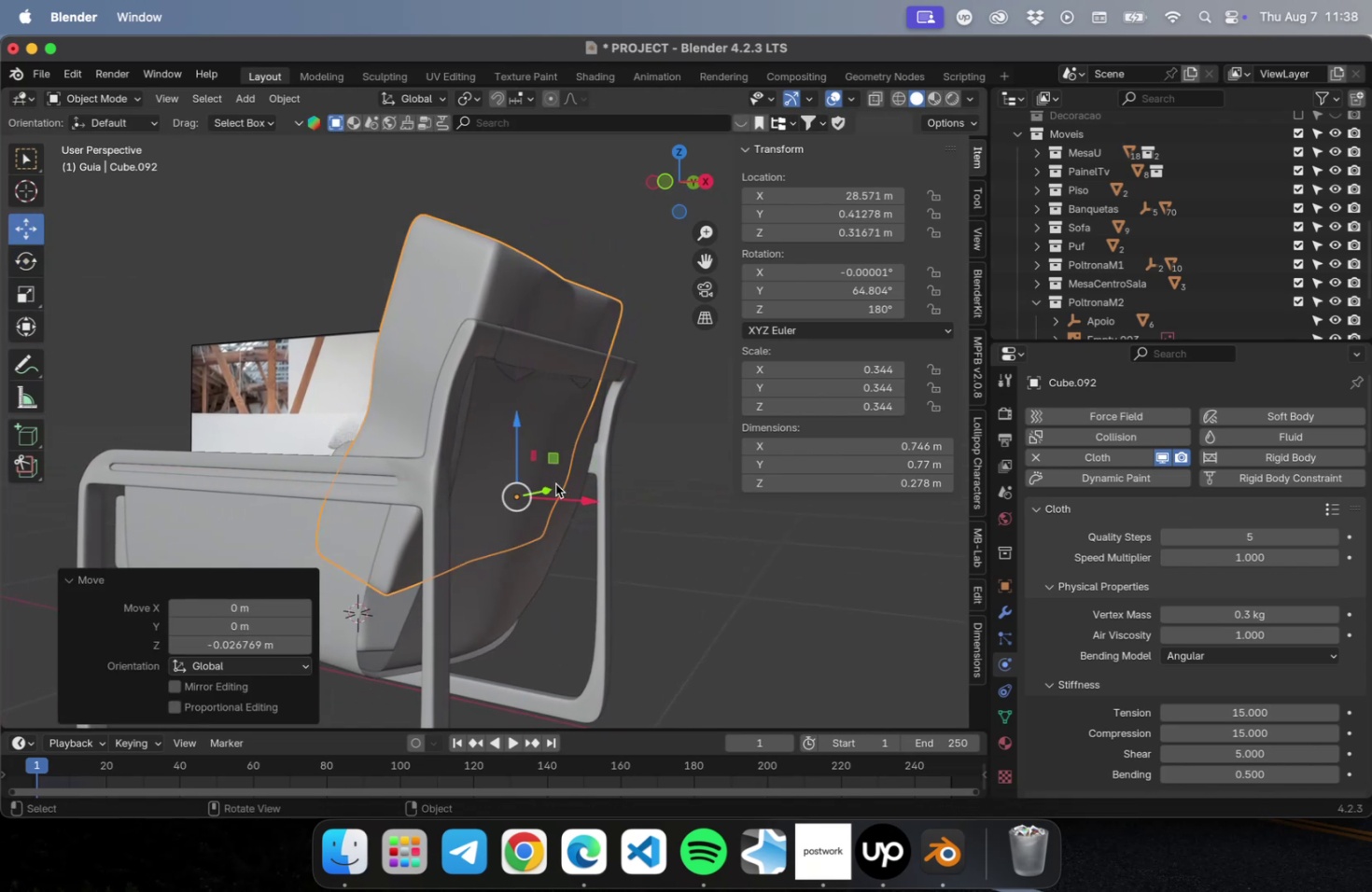 
left_click_drag(start_coordinate=[559, 495], to_coordinate=[552, 498])
 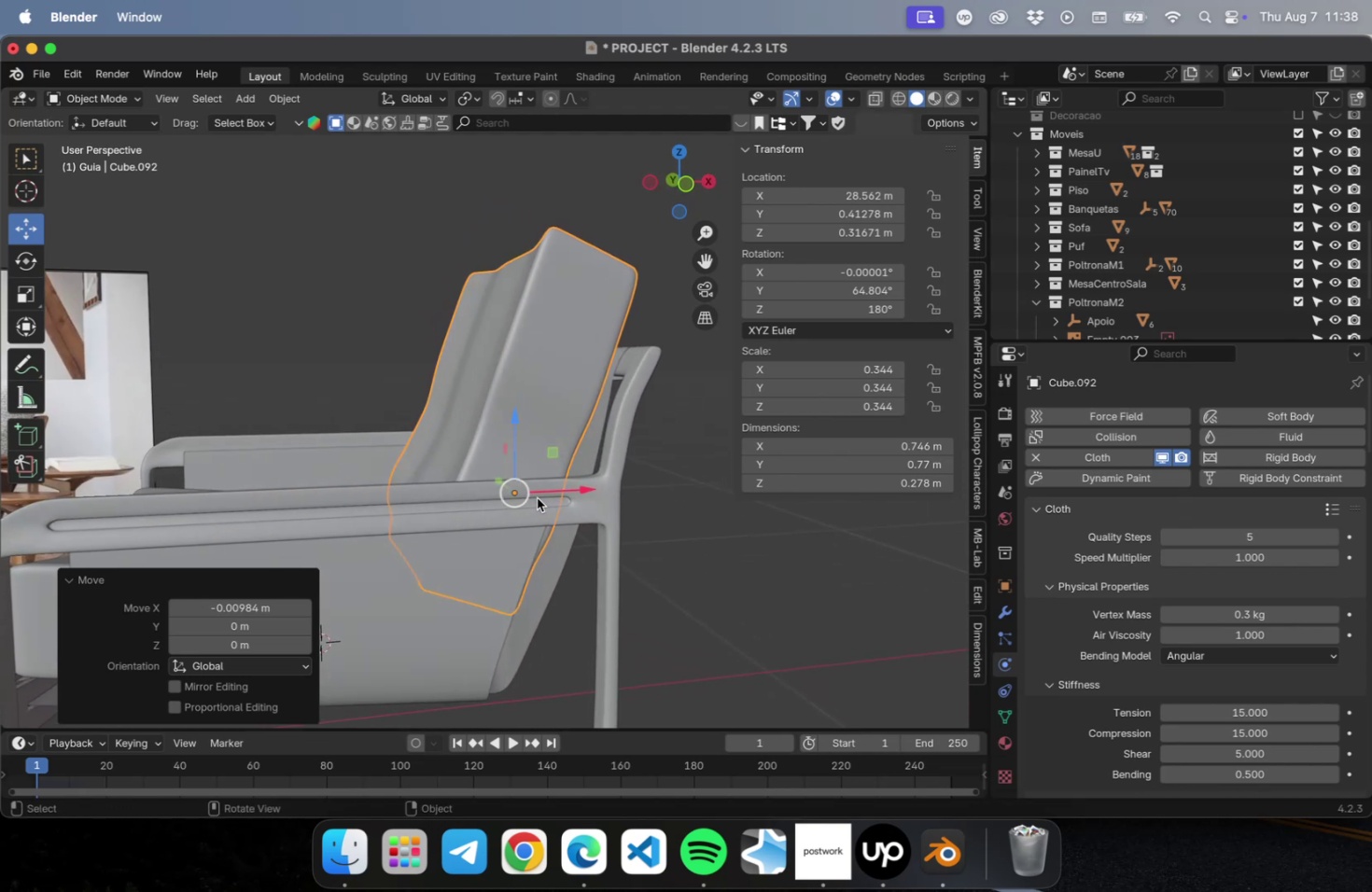 
wait(5.39)
 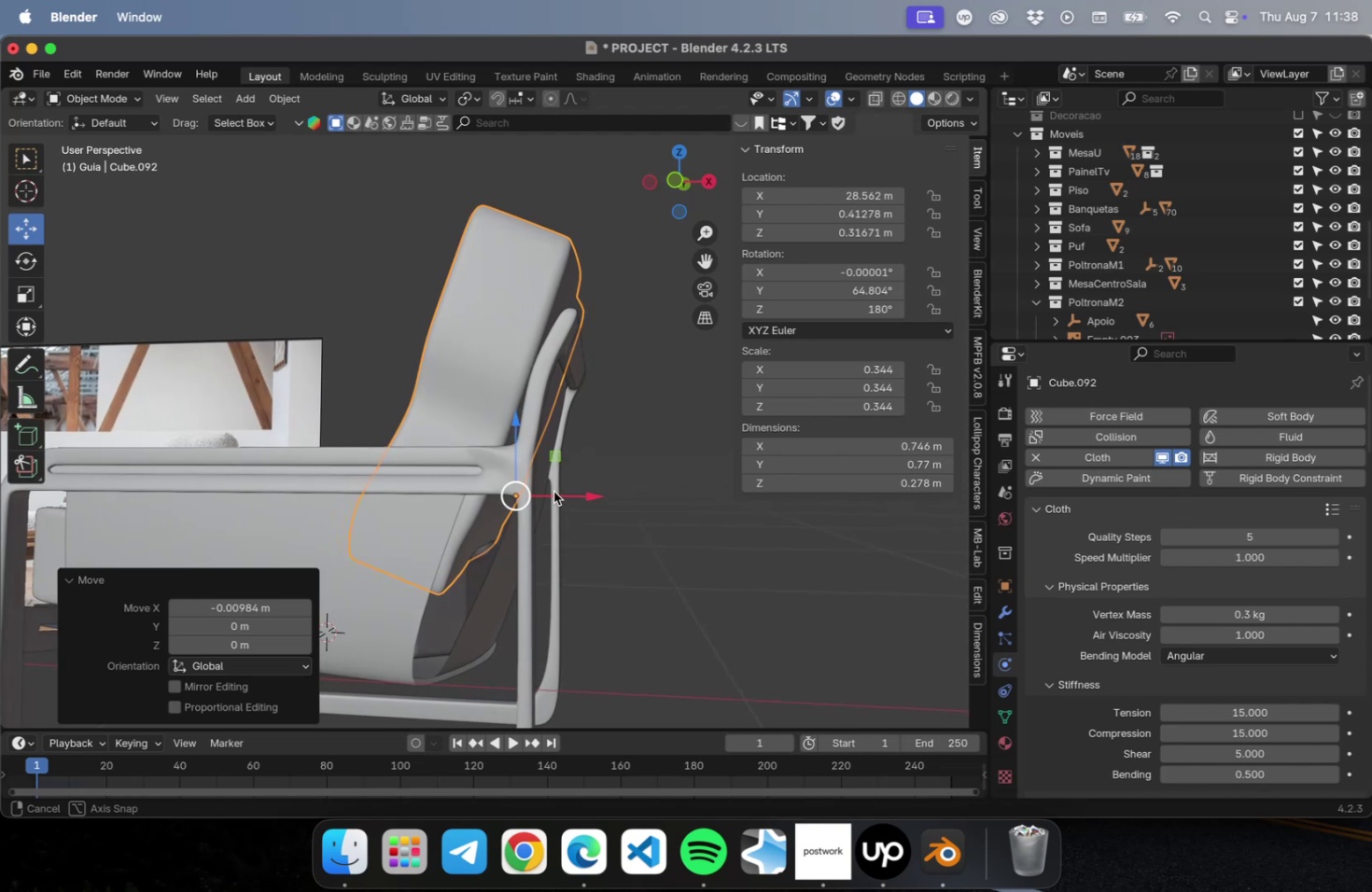 
key(Tab)
 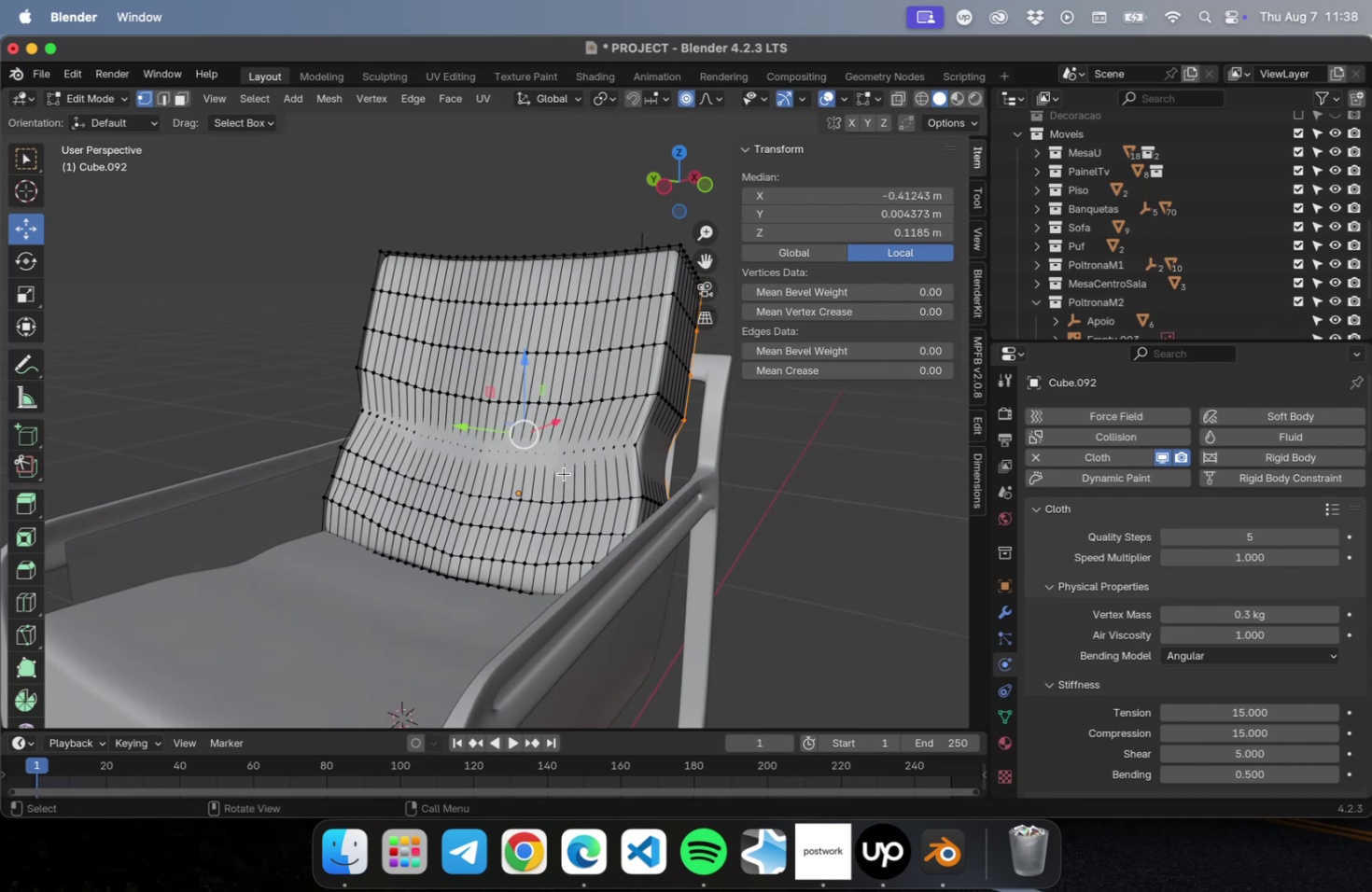 
wait(11.88)
 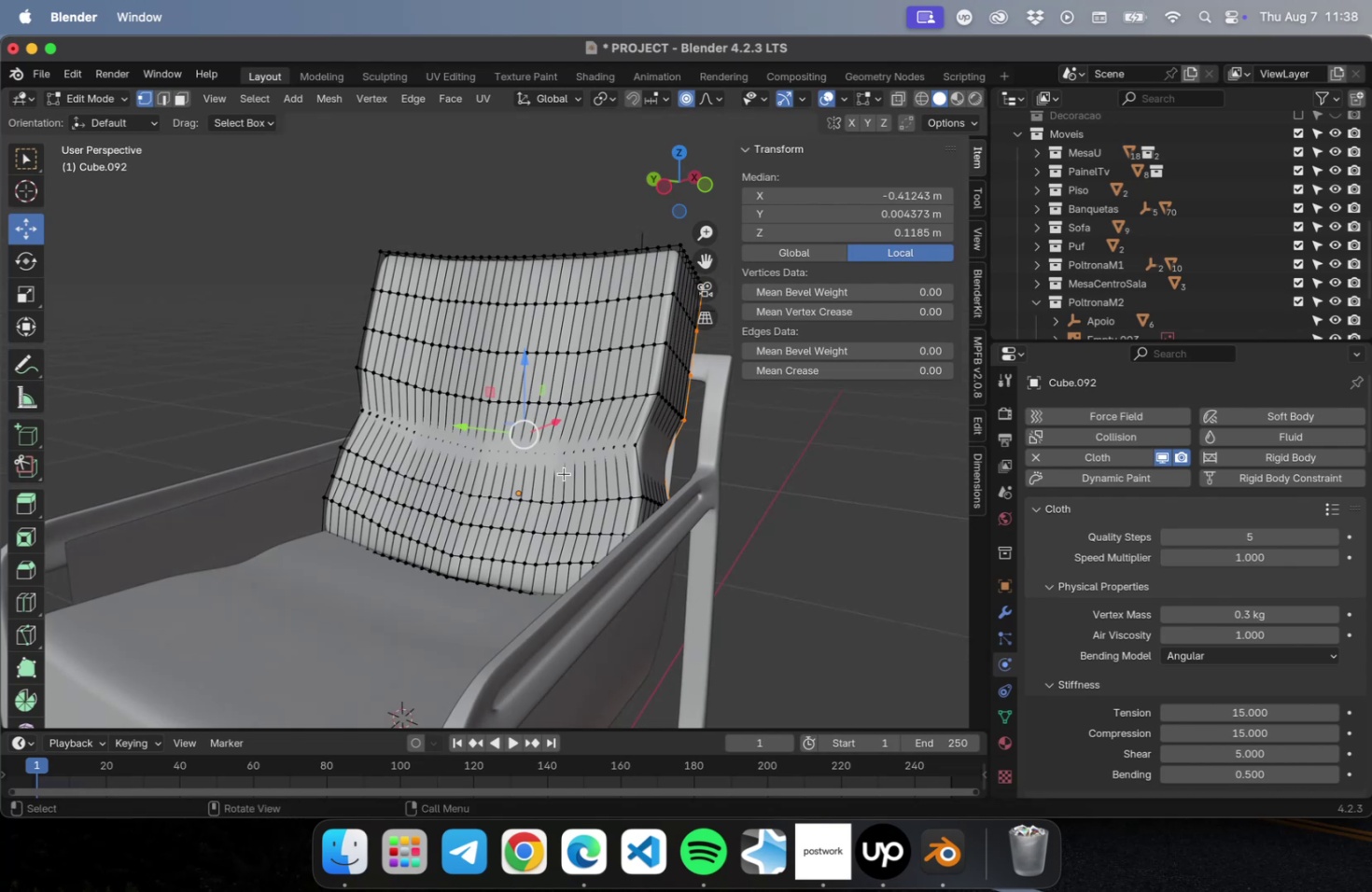 
left_click([358, 579])
 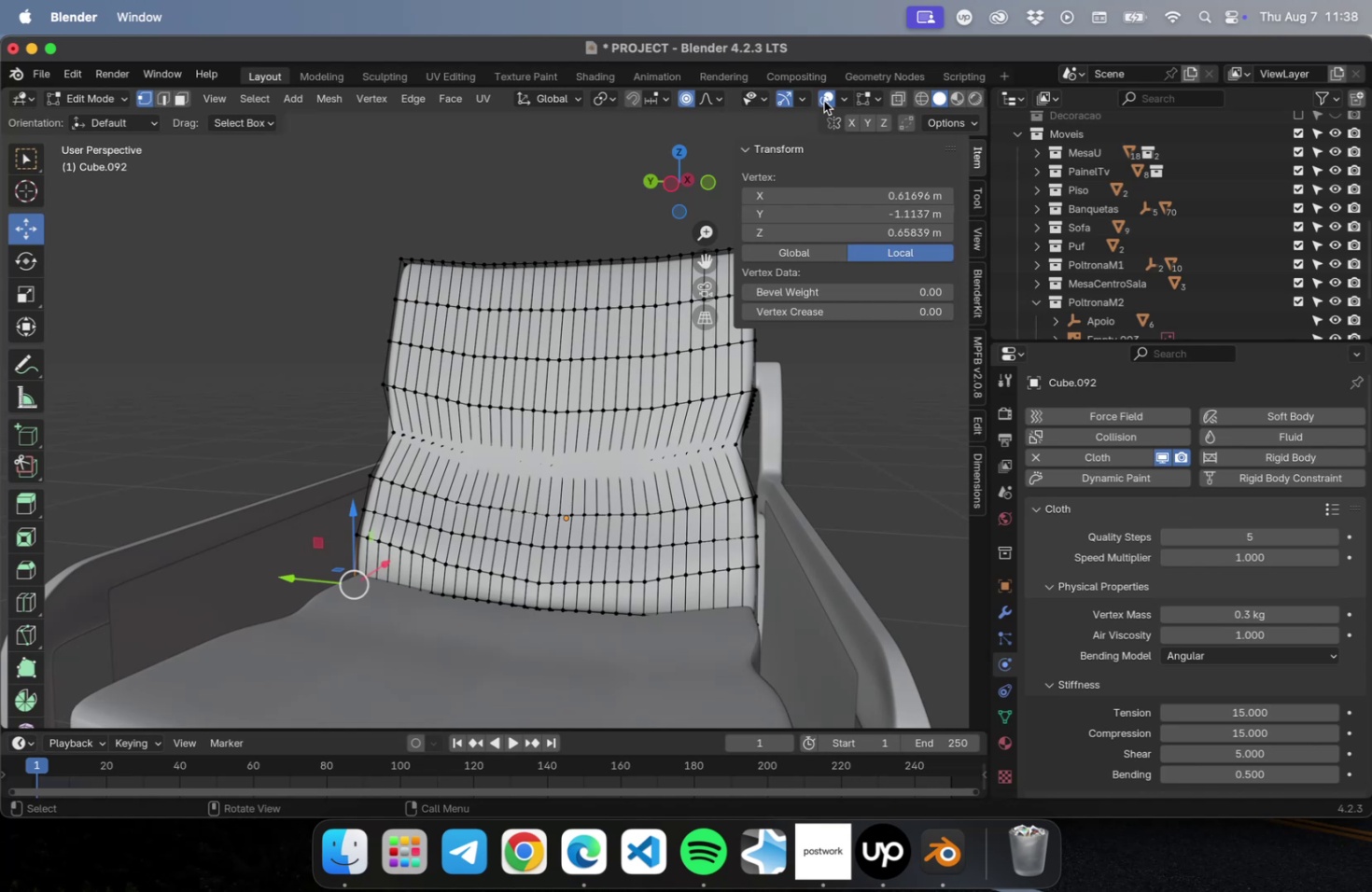 
wait(5.78)
 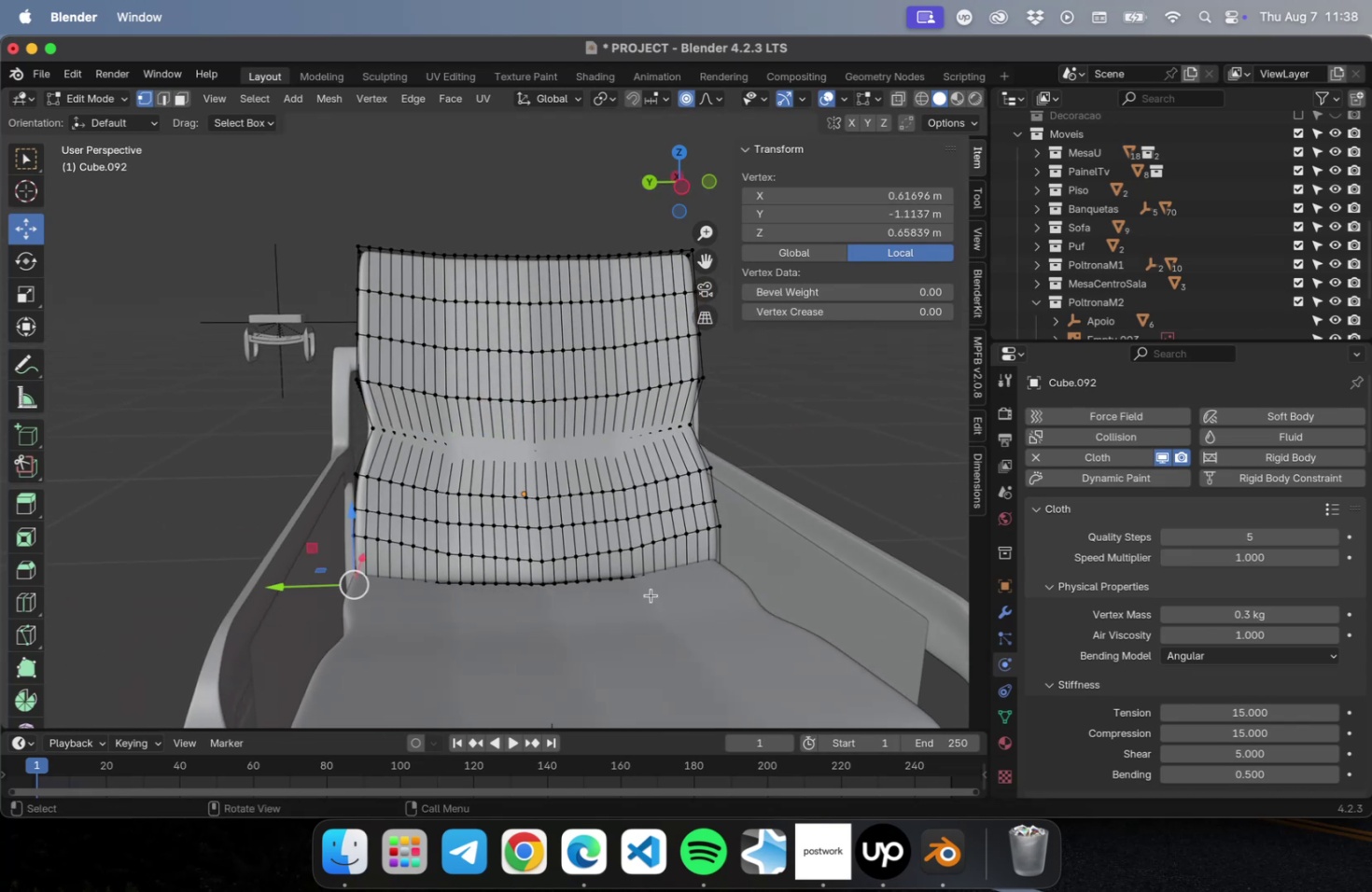 
left_click([894, 101])
 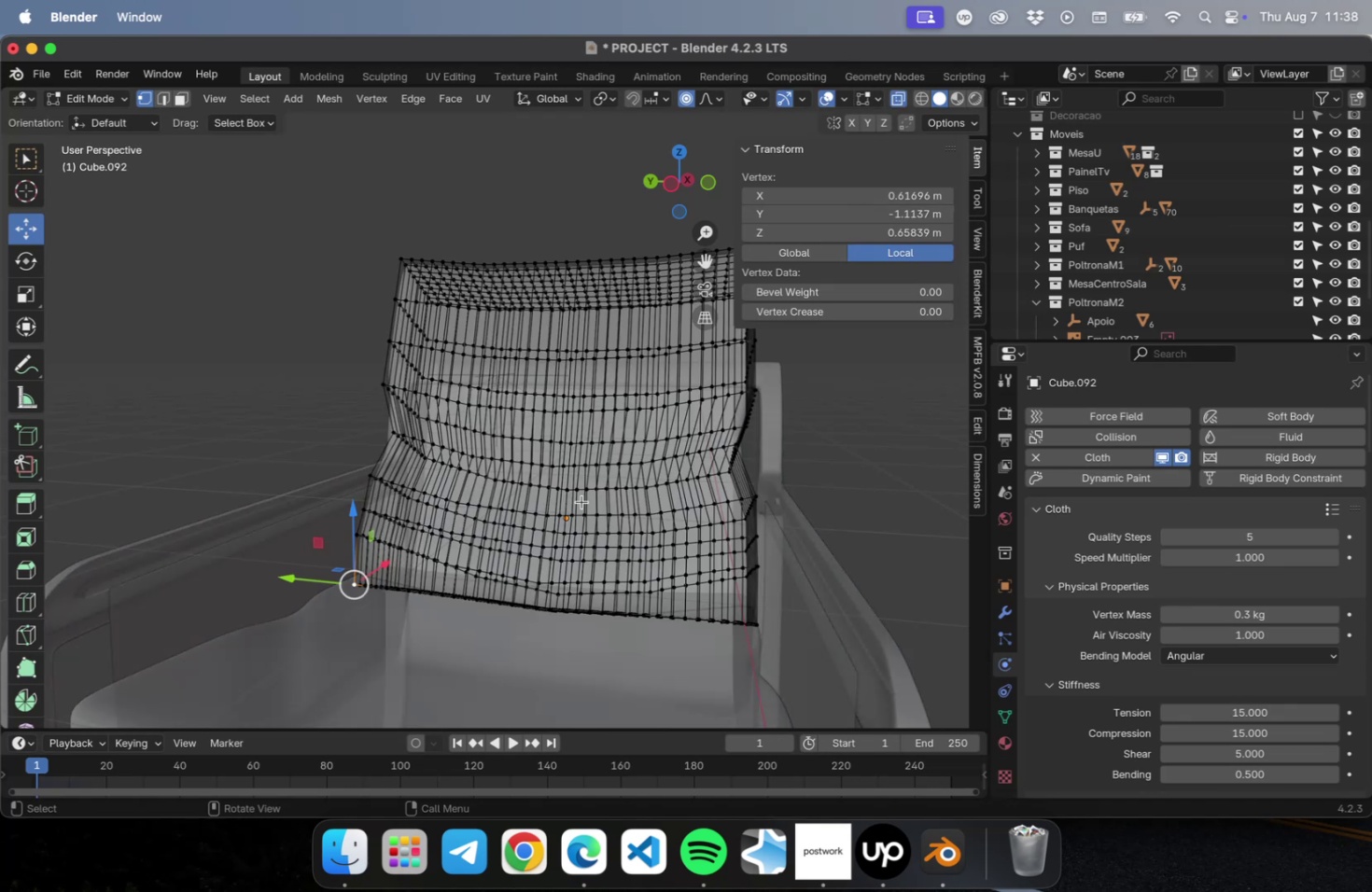 
hold_key(key=ShiftLeft, duration=1.08)
left_click([756, 624])
 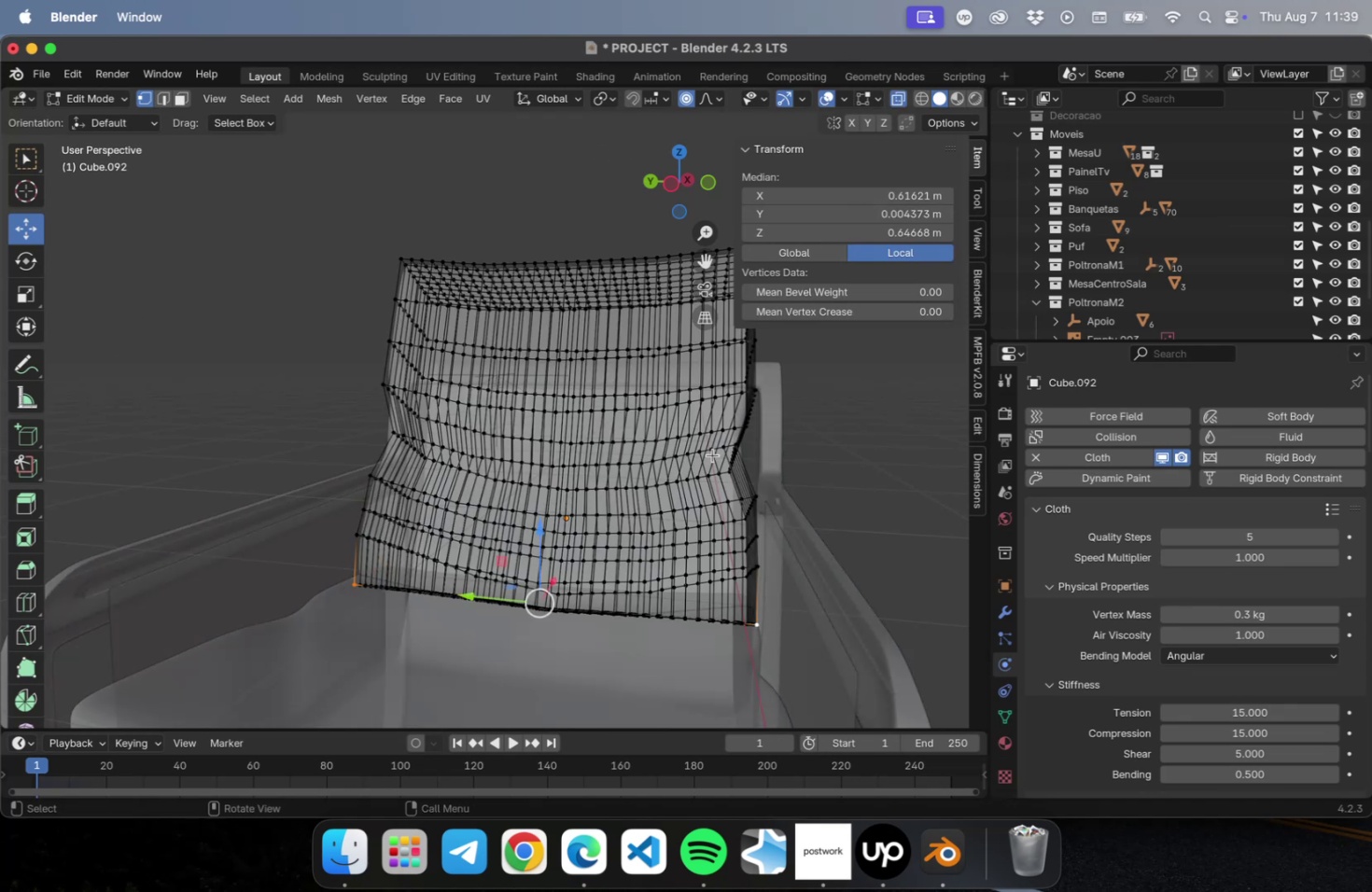 
left_click_drag(start_coordinate=[540, 527], to_coordinate=[541, 503])
 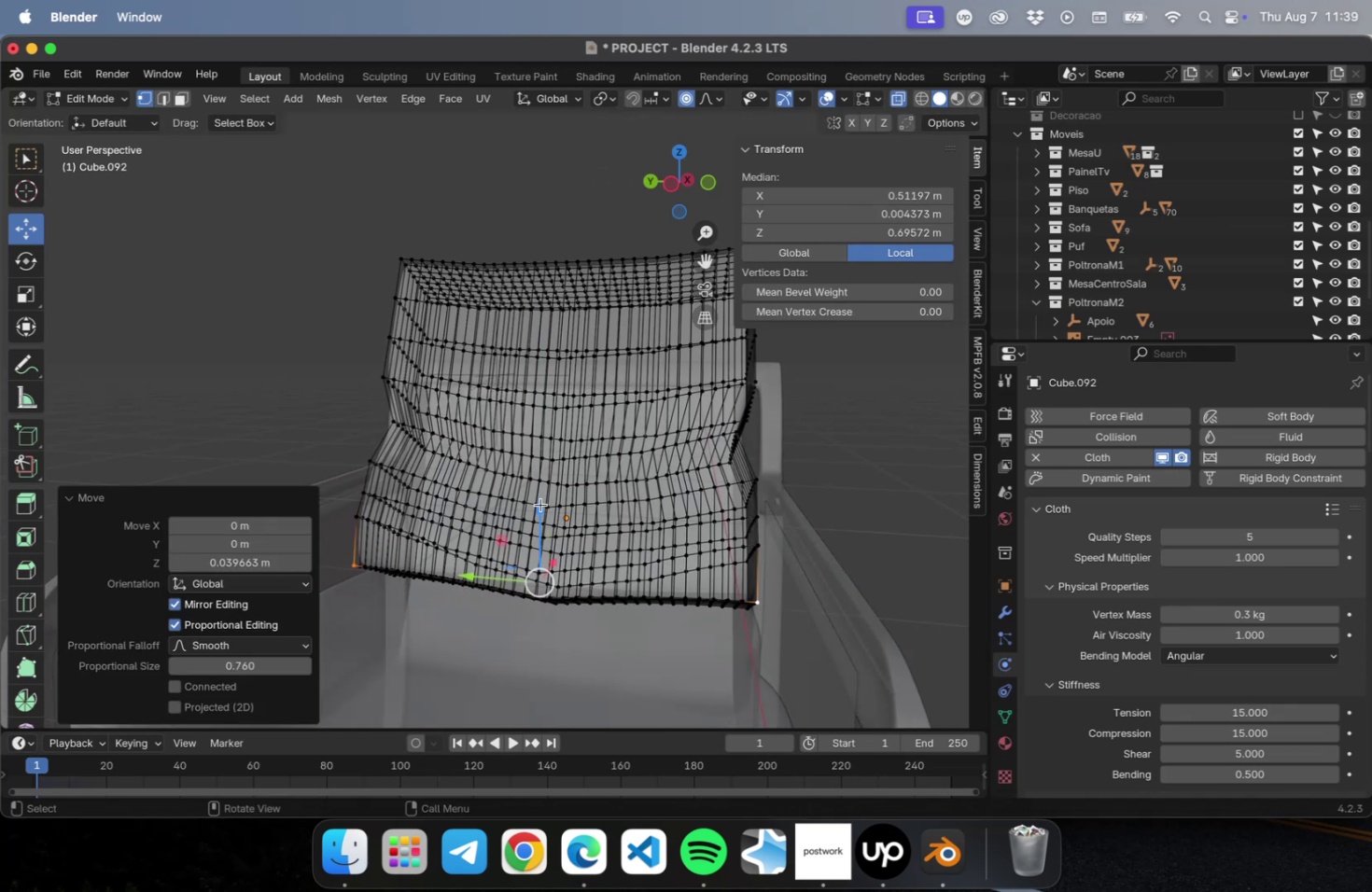 
key(Tab)
 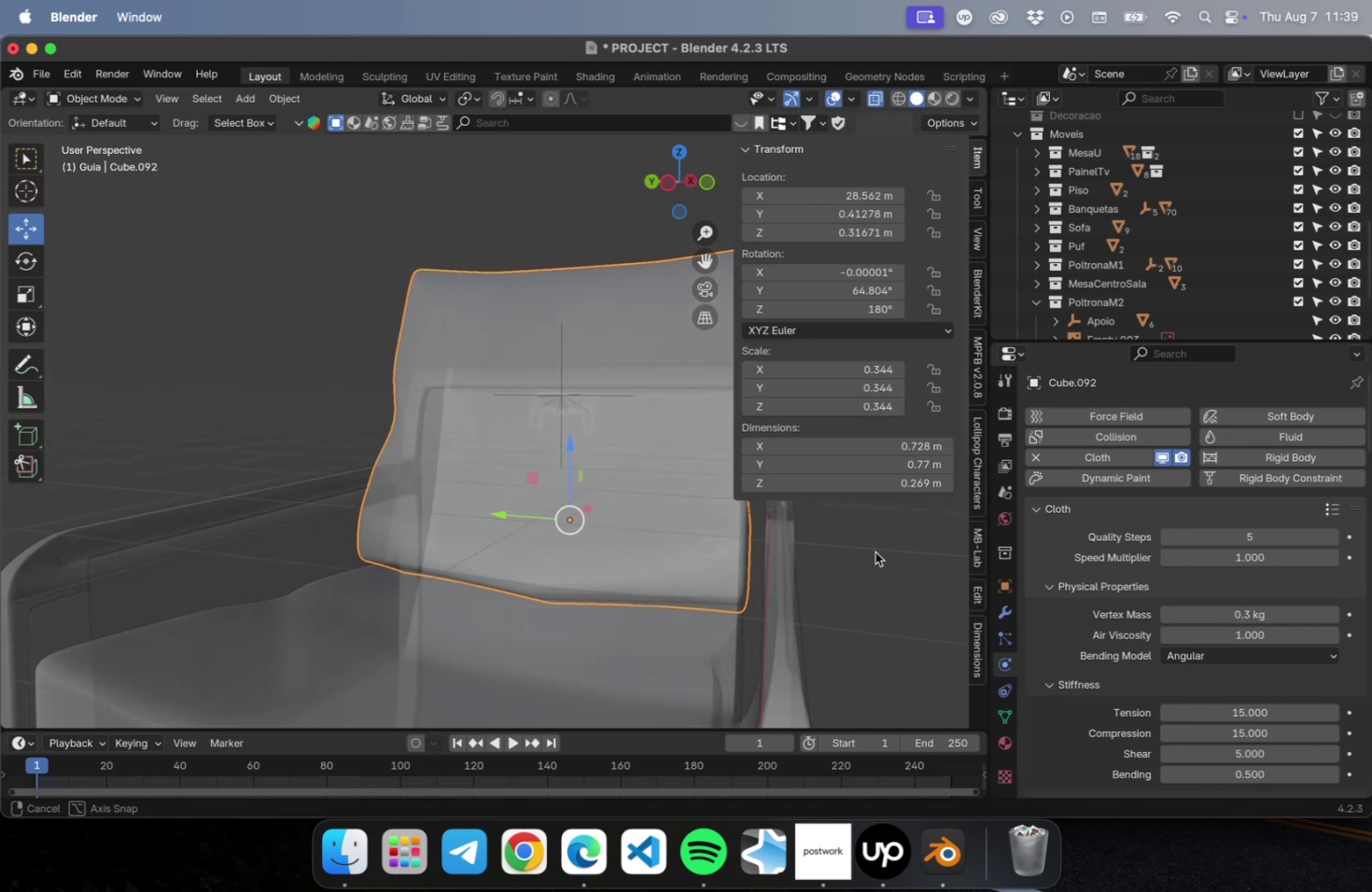 
left_click([886, 616])
 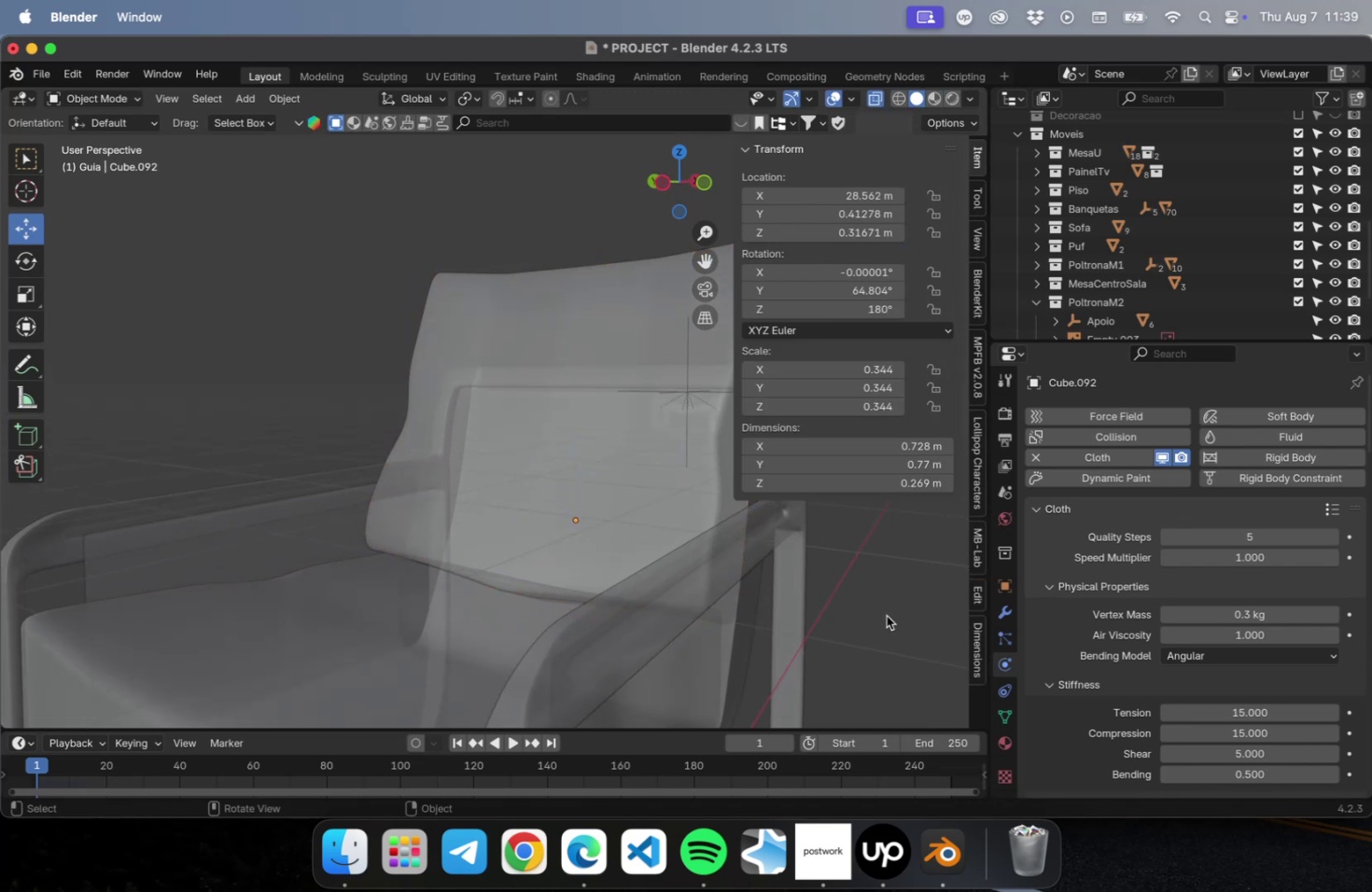 
key(Tab)
 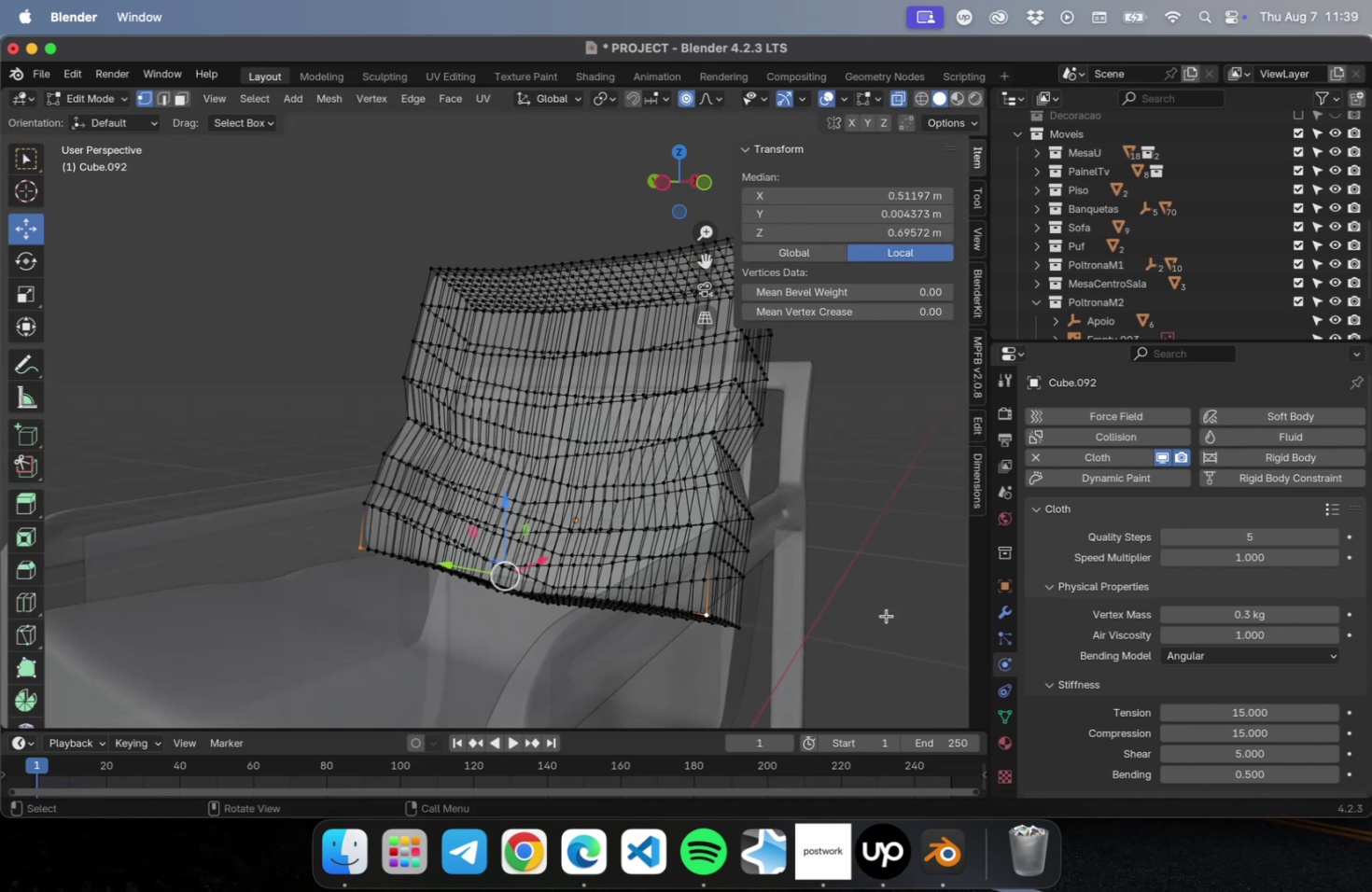 
key(Meta+CommandLeft)
 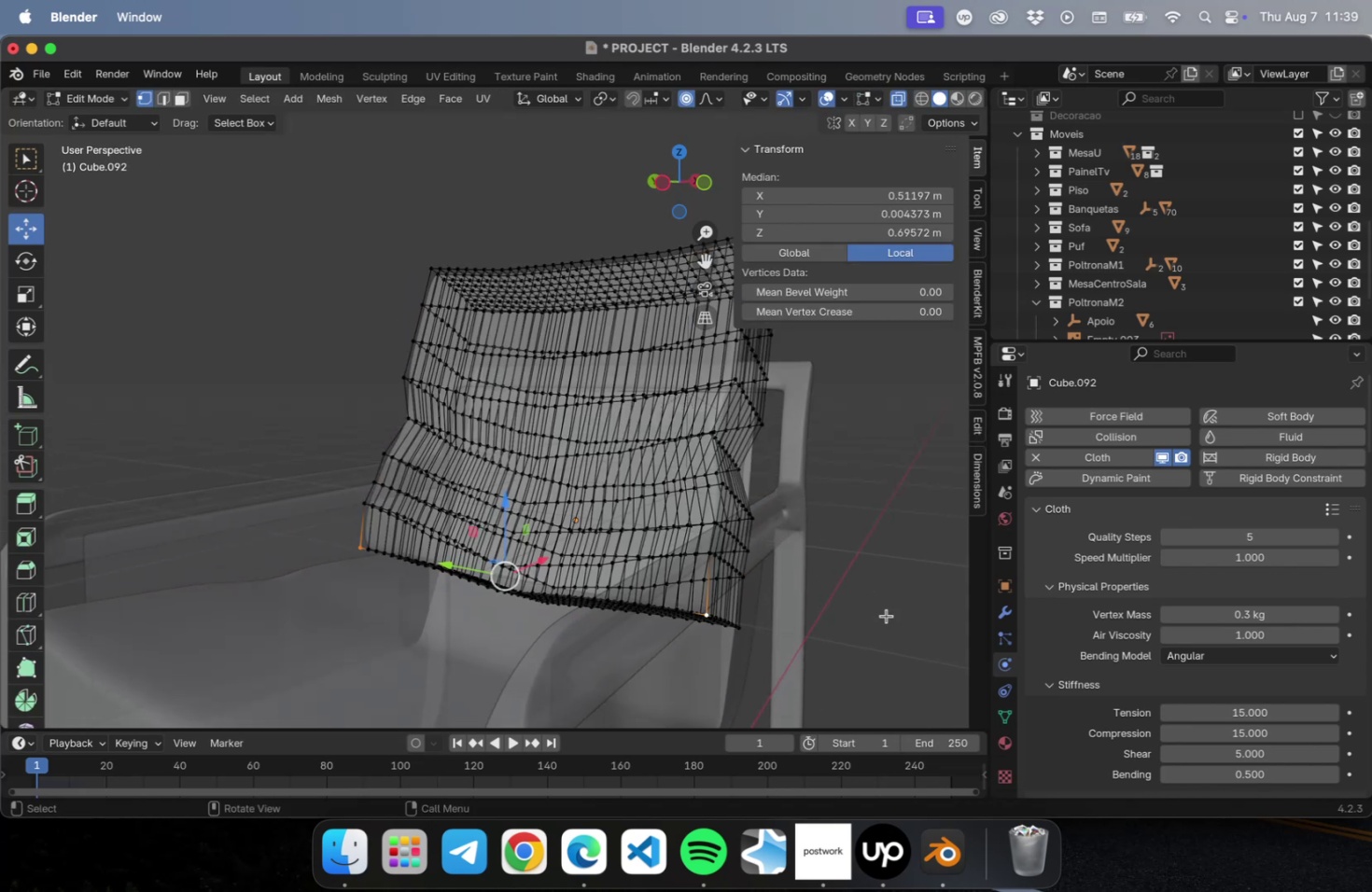 
key(Meta+S)
 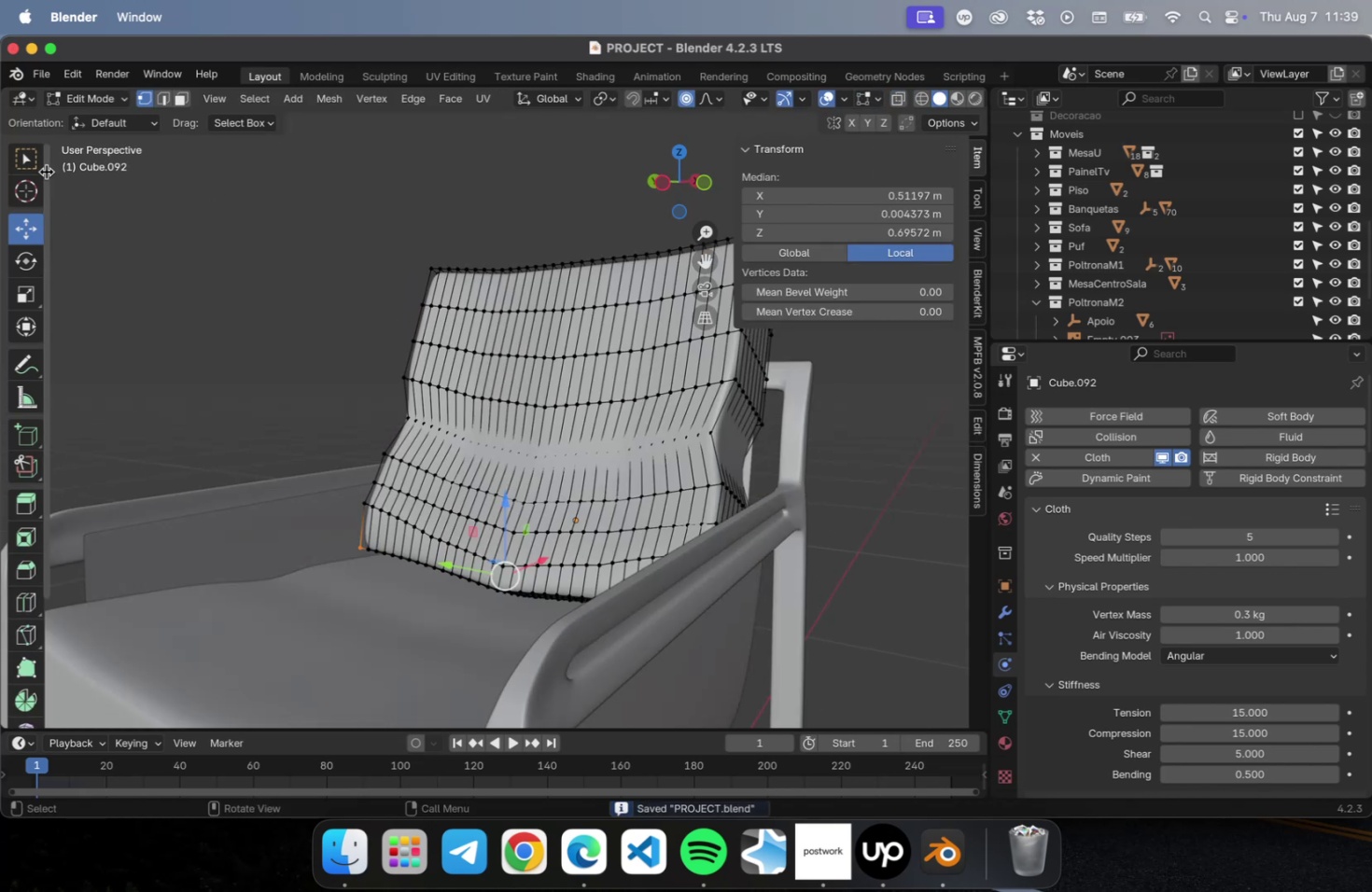 
wait(6.57)
 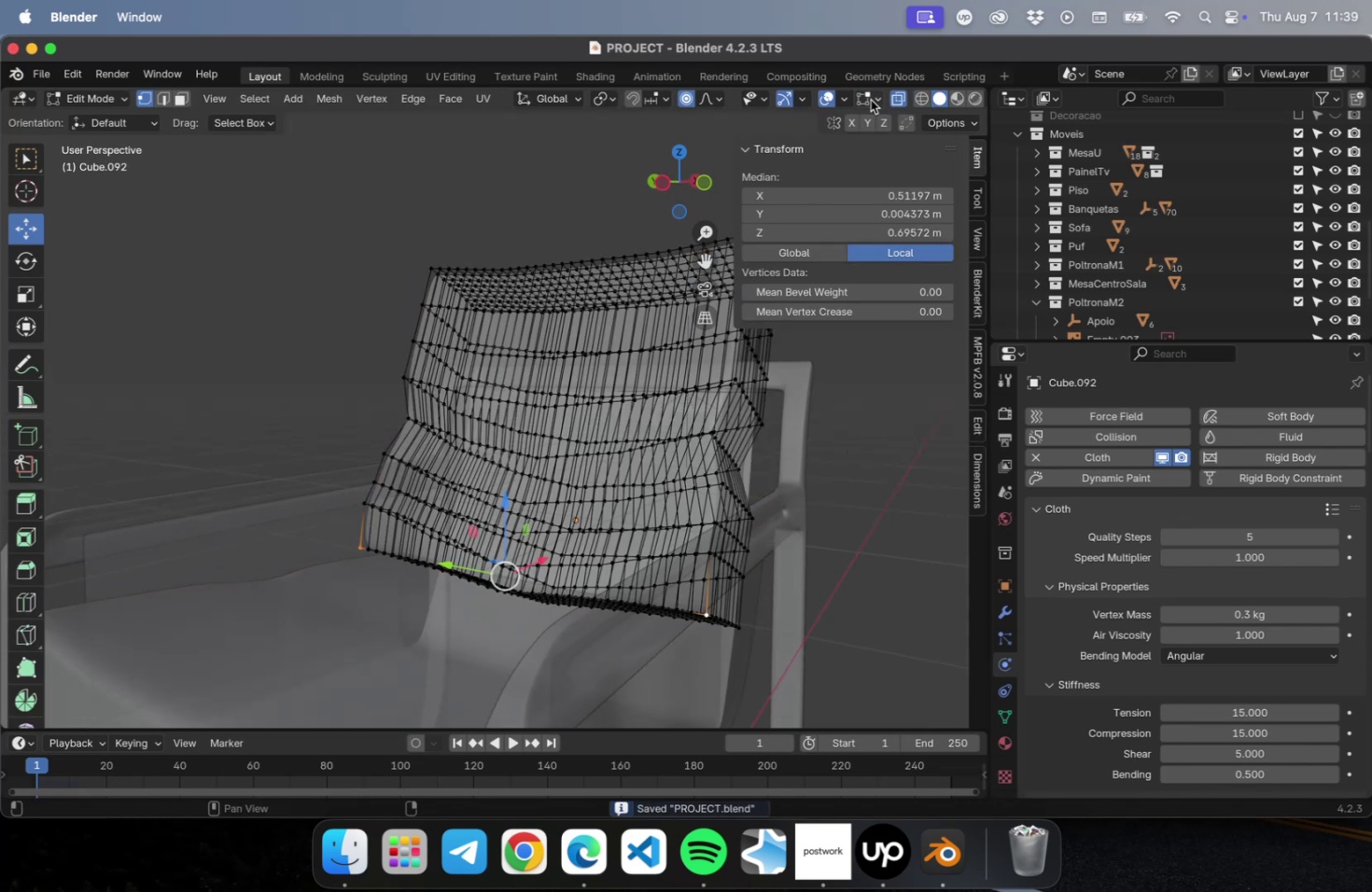 
key(Tab)
 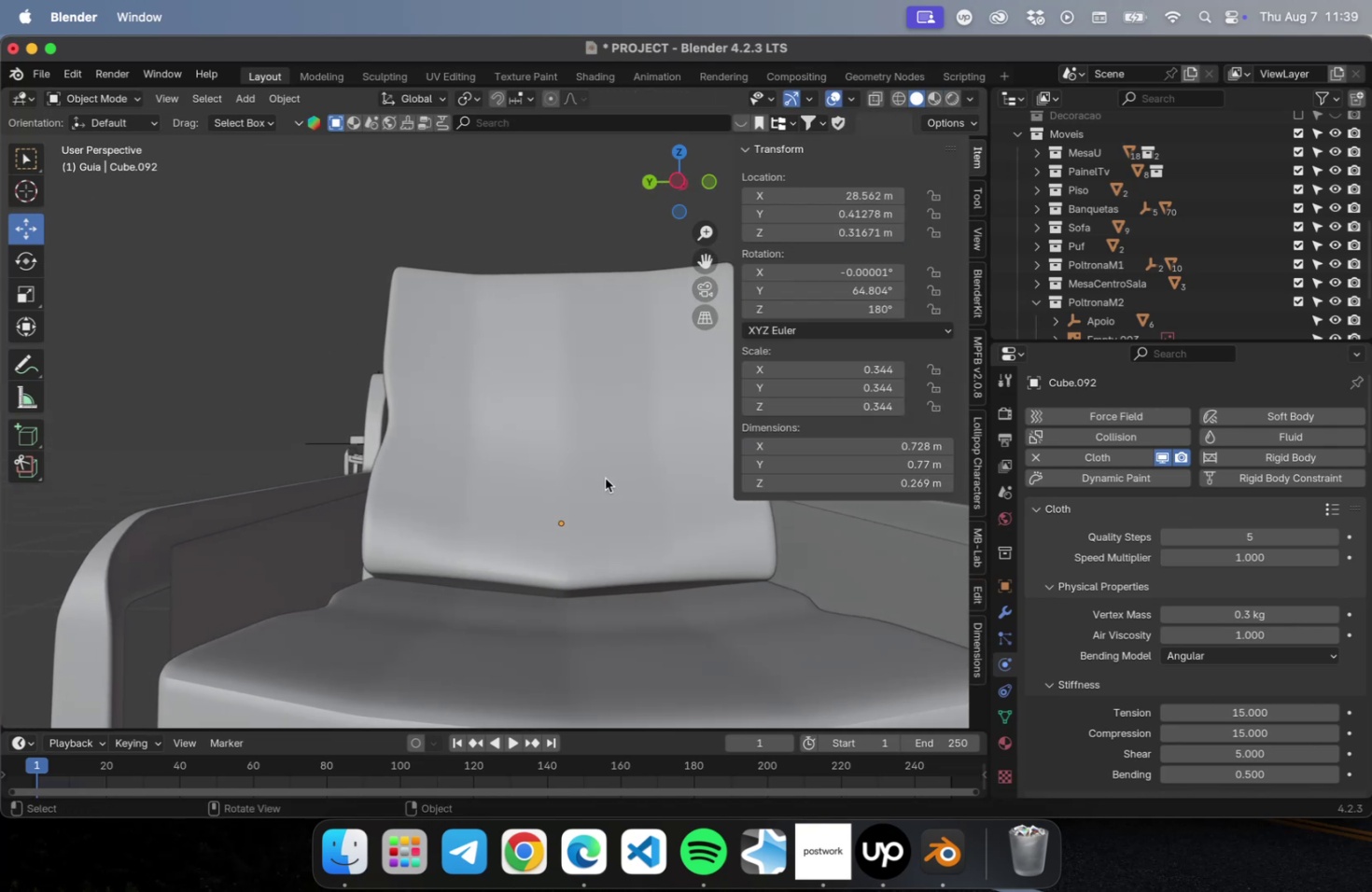 
left_click([602, 551])
 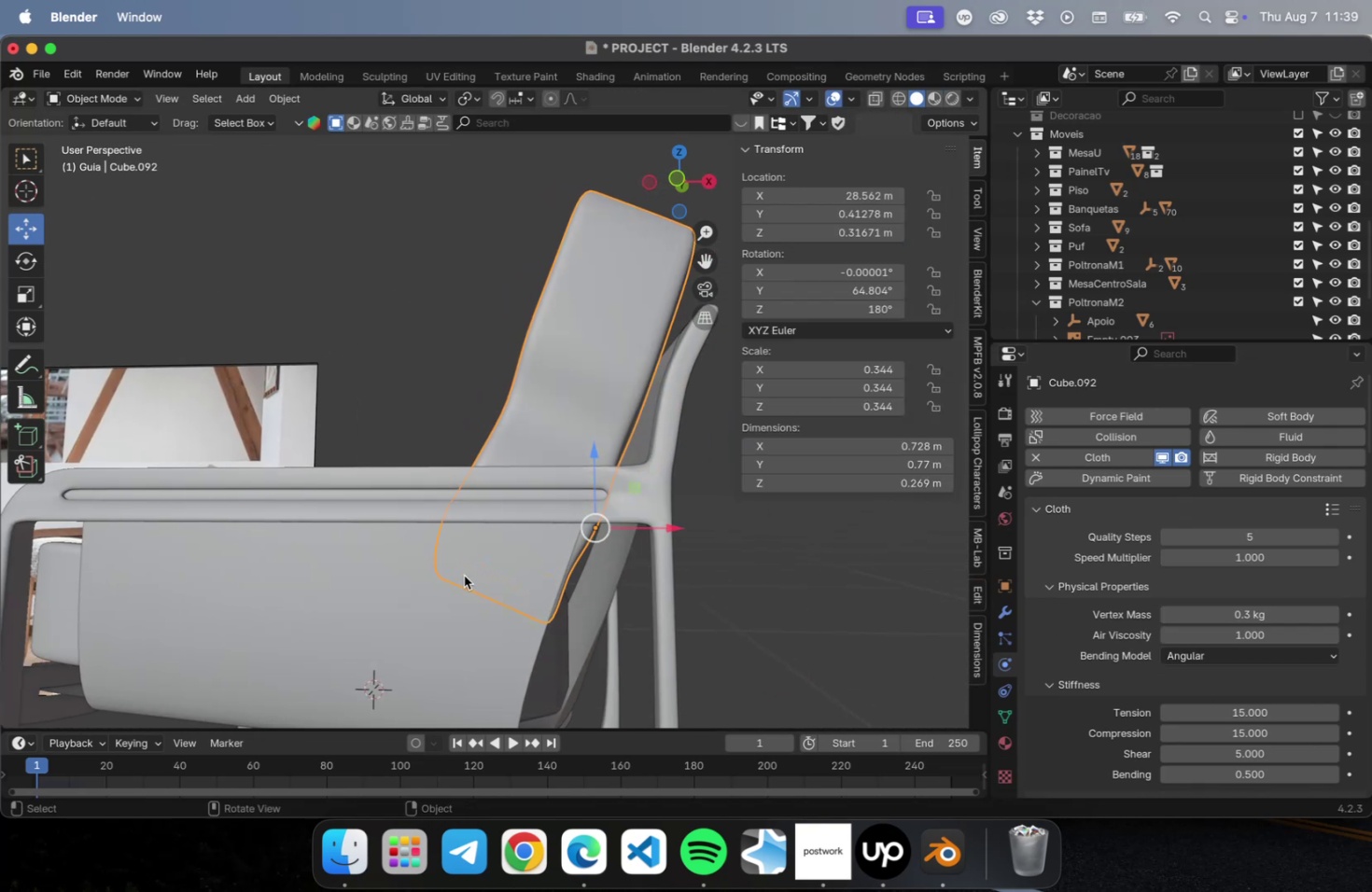 
left_click([516, 745])
 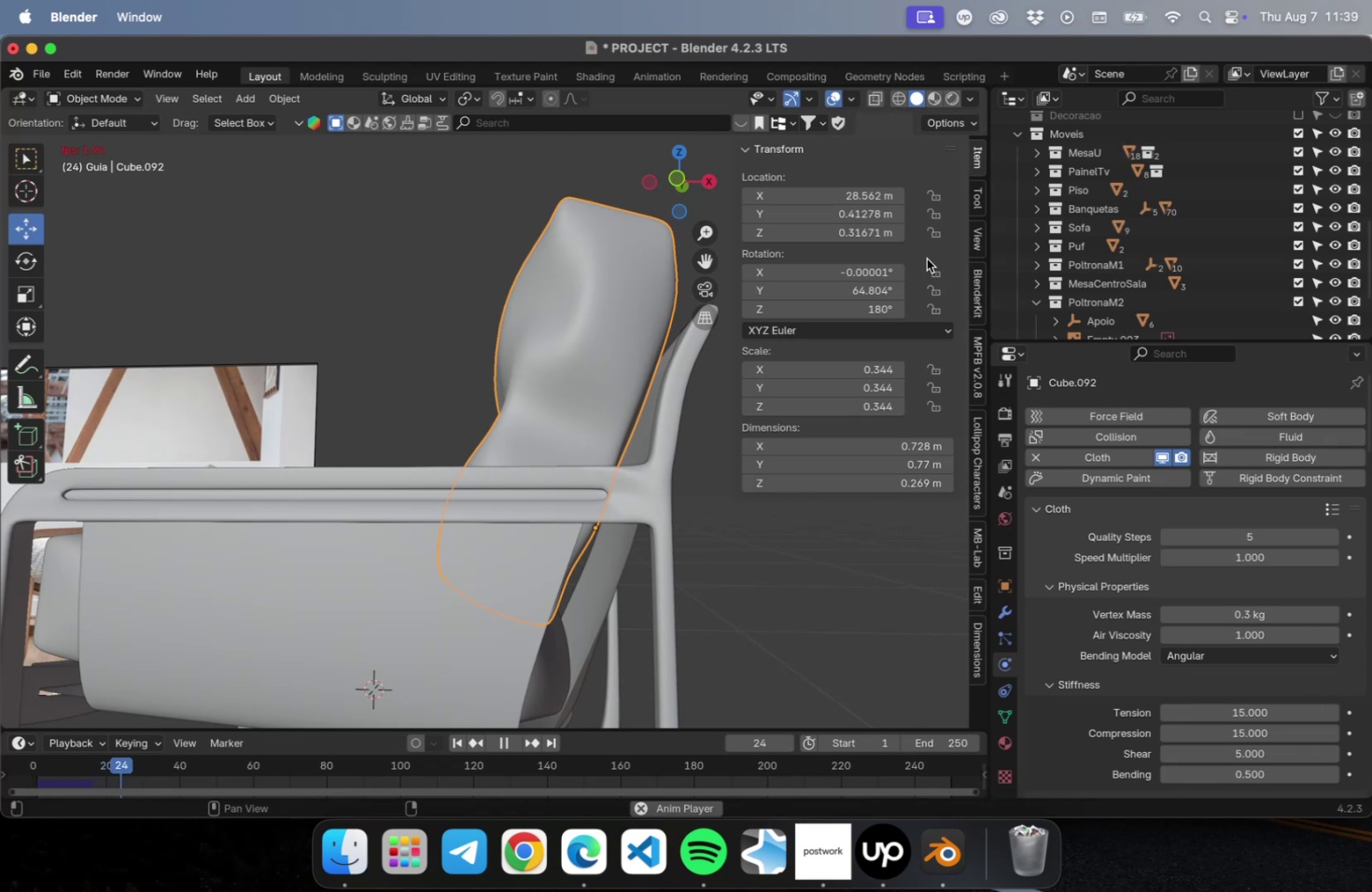 
wait(18.62)
 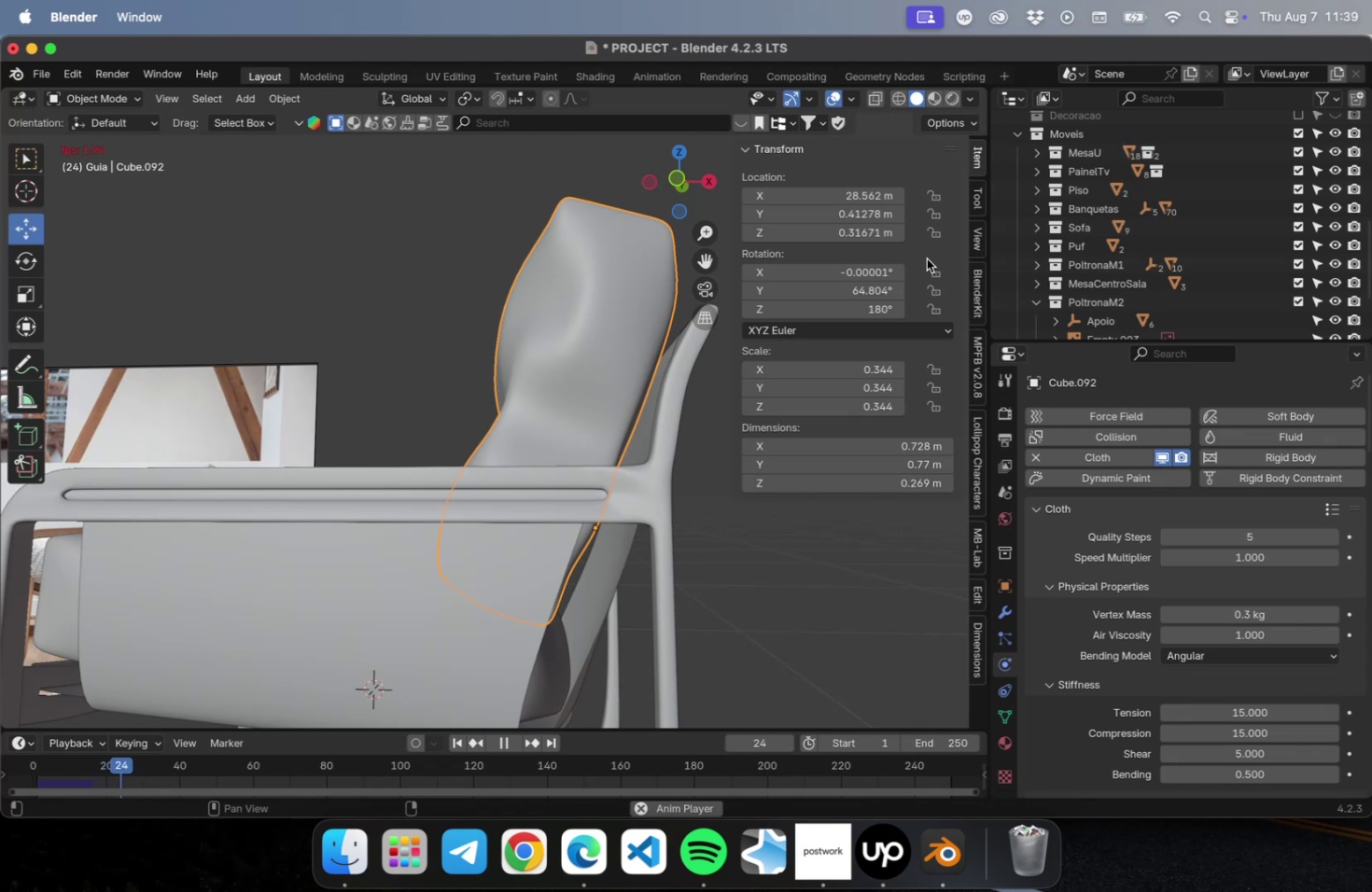 
left_click([510, 739])
 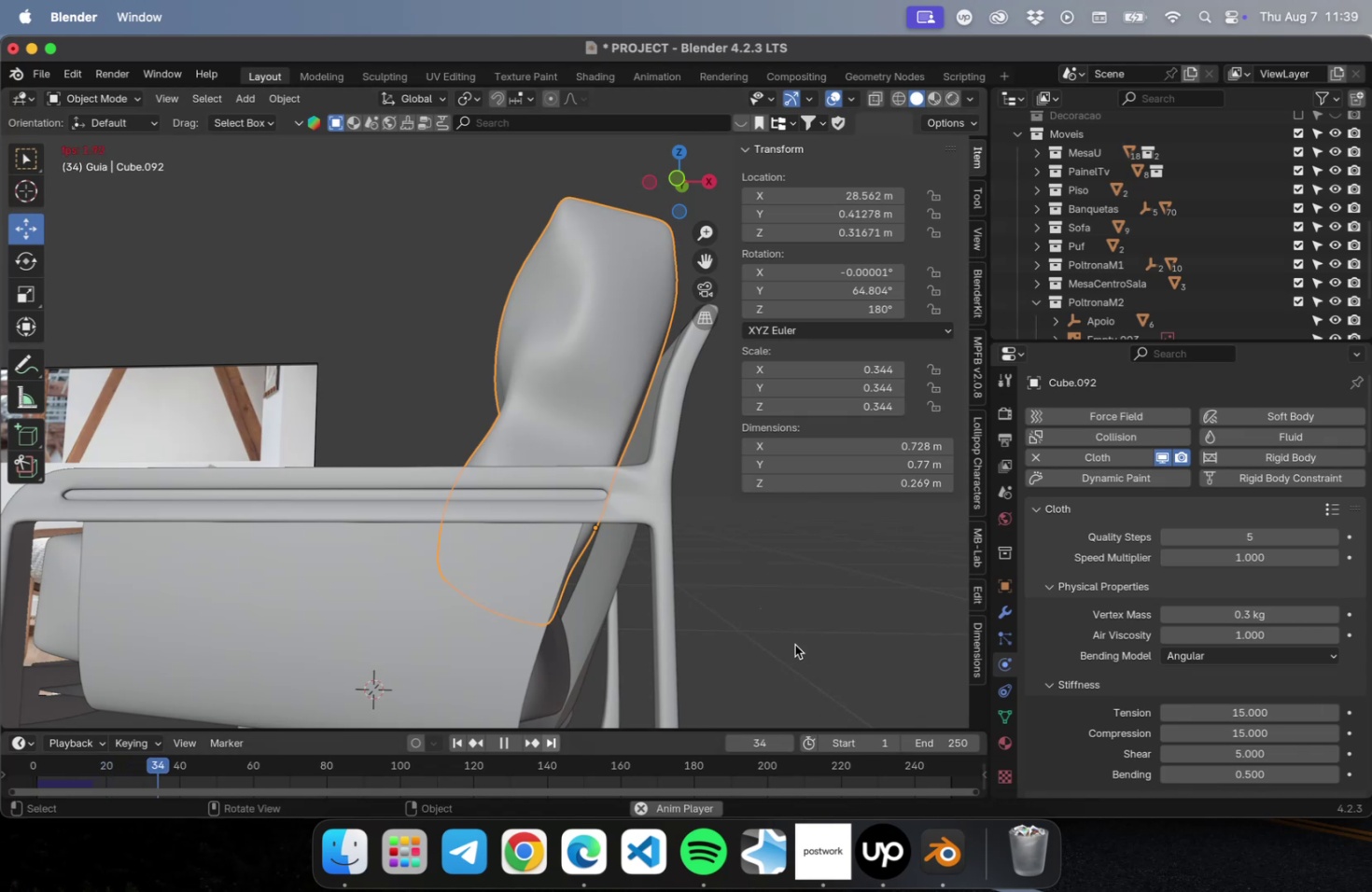 
left_click([831, 613])
 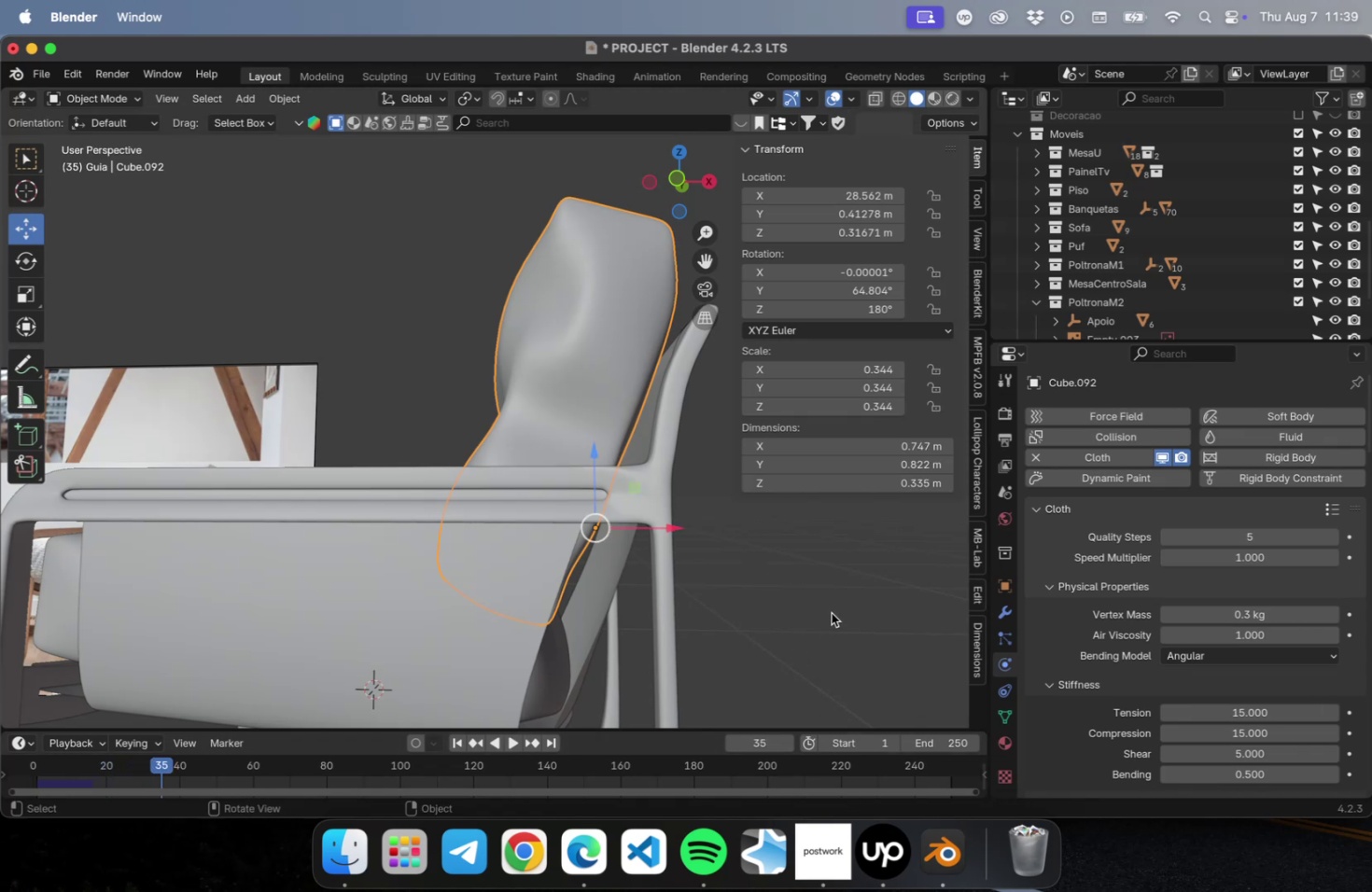 
scroll: coordinate [714, 581], scroll_direction: down, amount: 7.0
 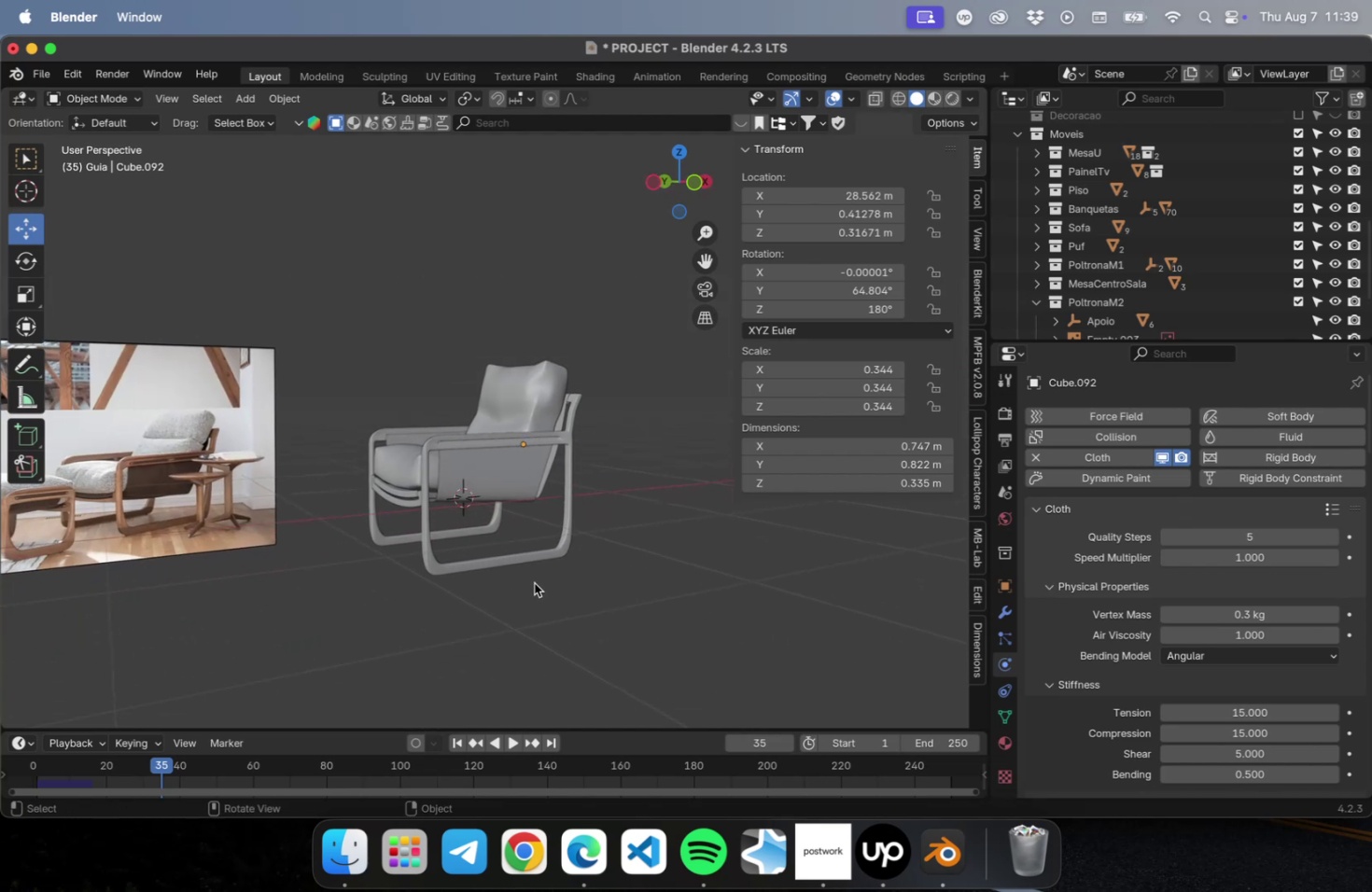 
left_click([552, 380])
 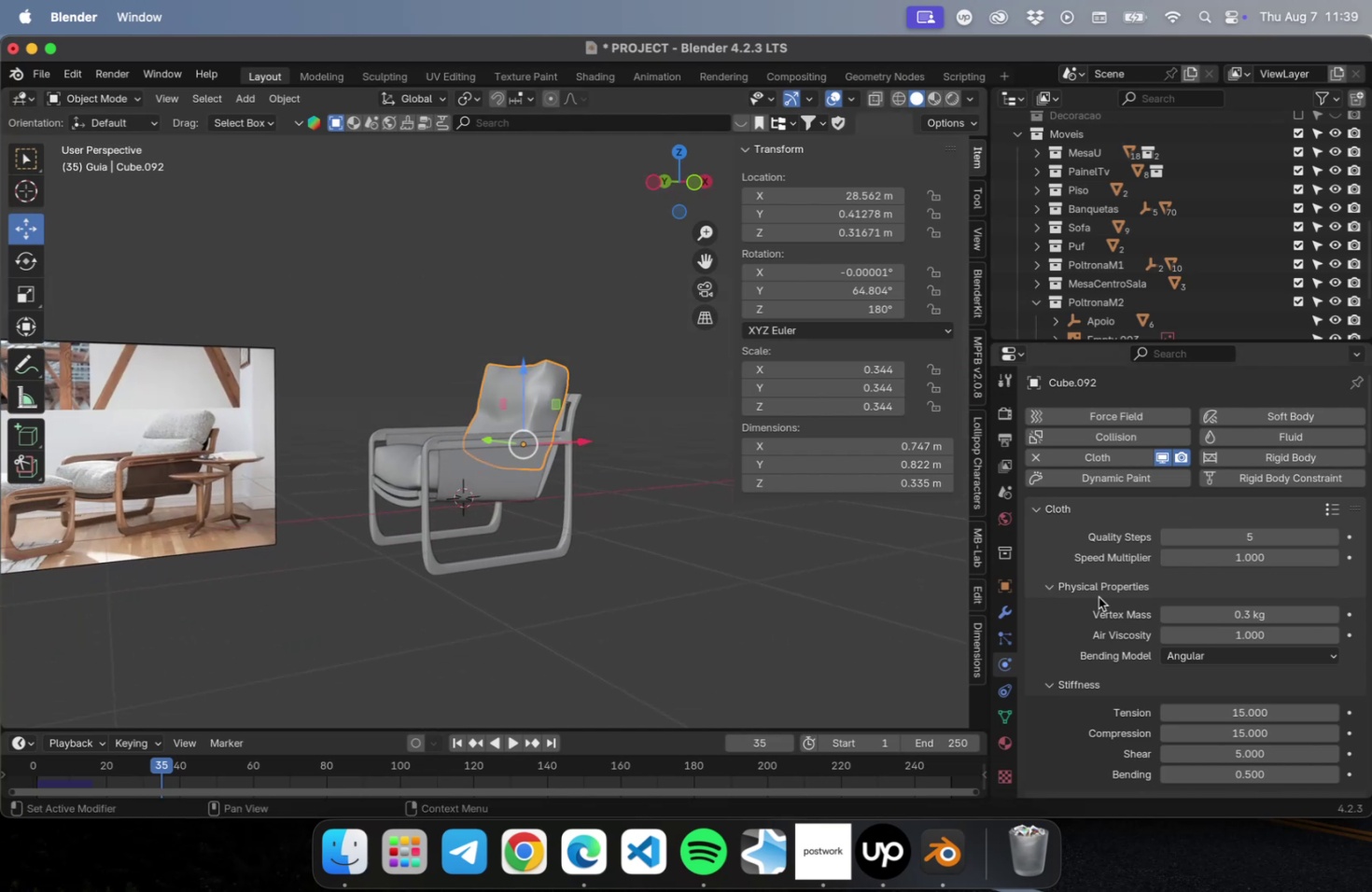 
scroll: coordinate [1094, 678], scroll_direction: down, amount: 103.0
 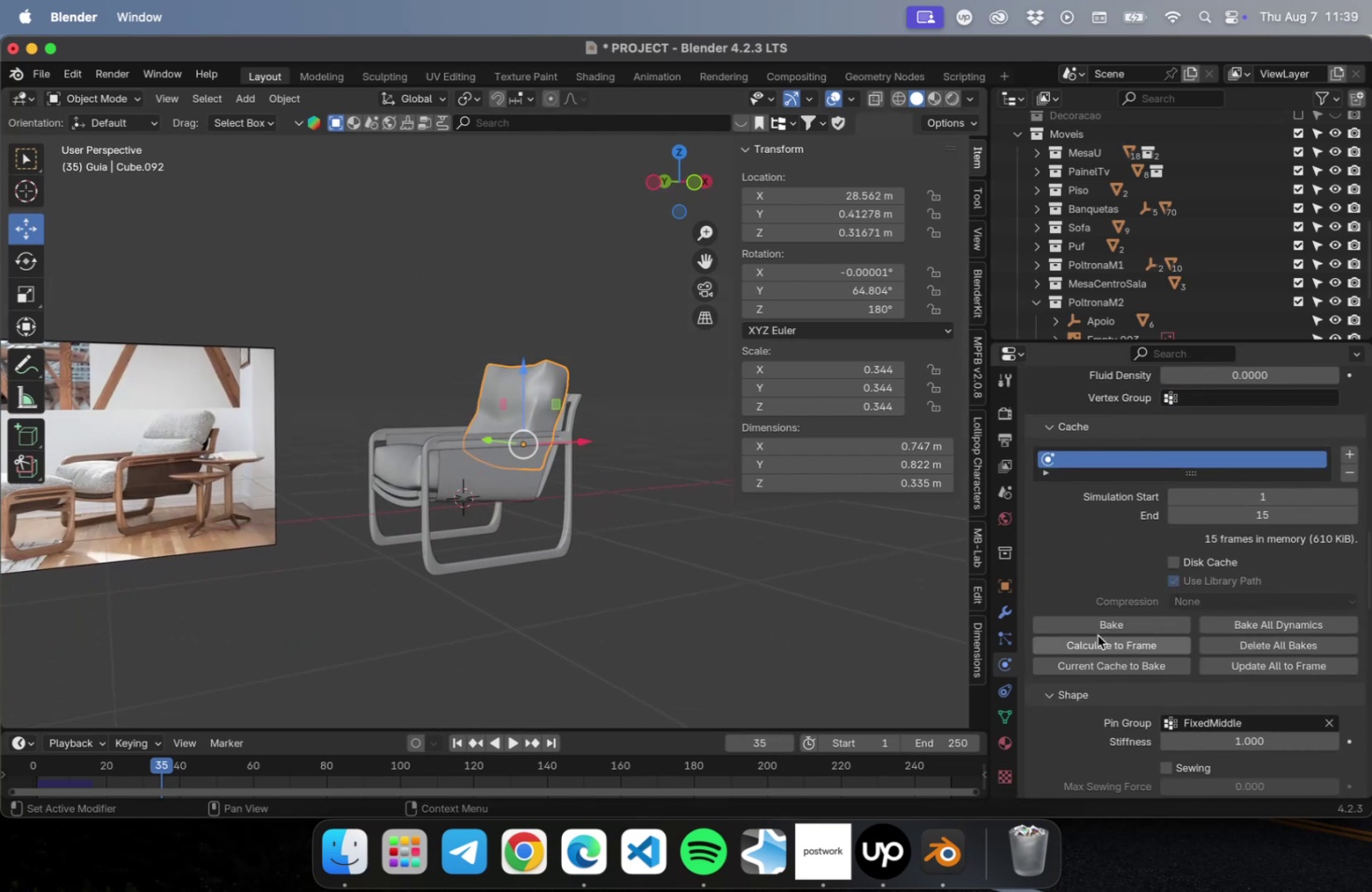 
left_click([1096, 628])
 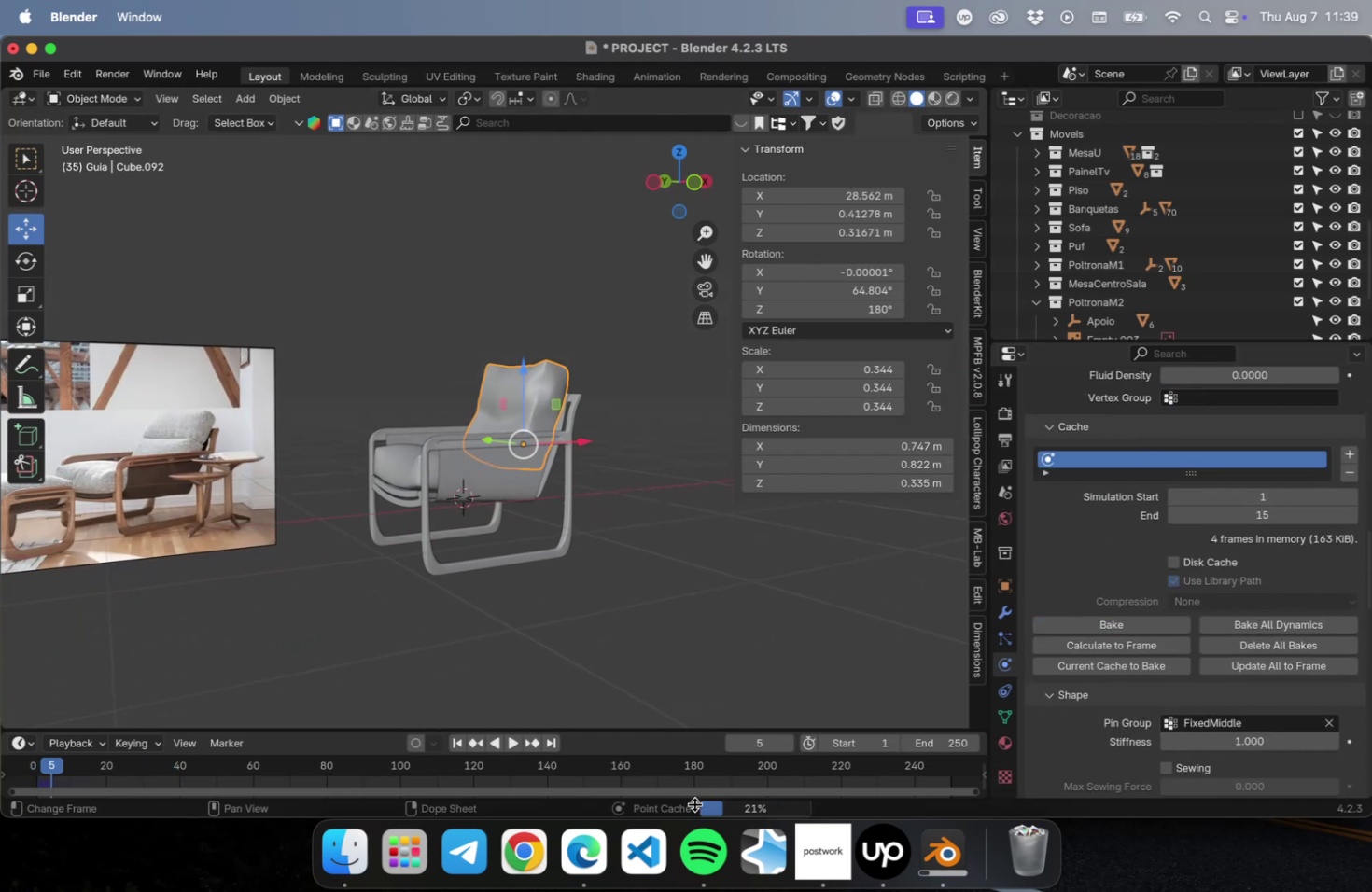 
left_click([831, 867])
 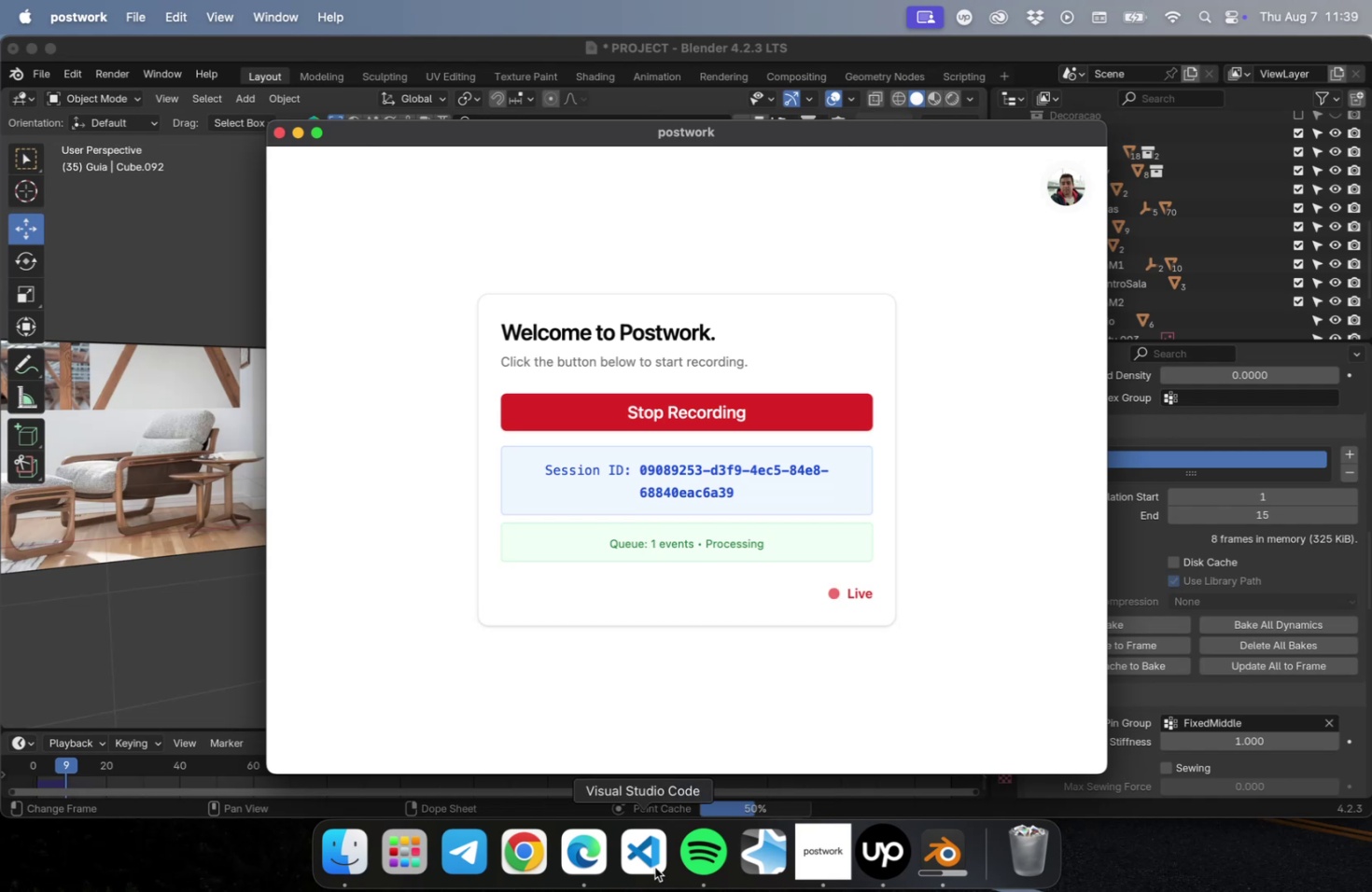 
left_click([580, 864])
 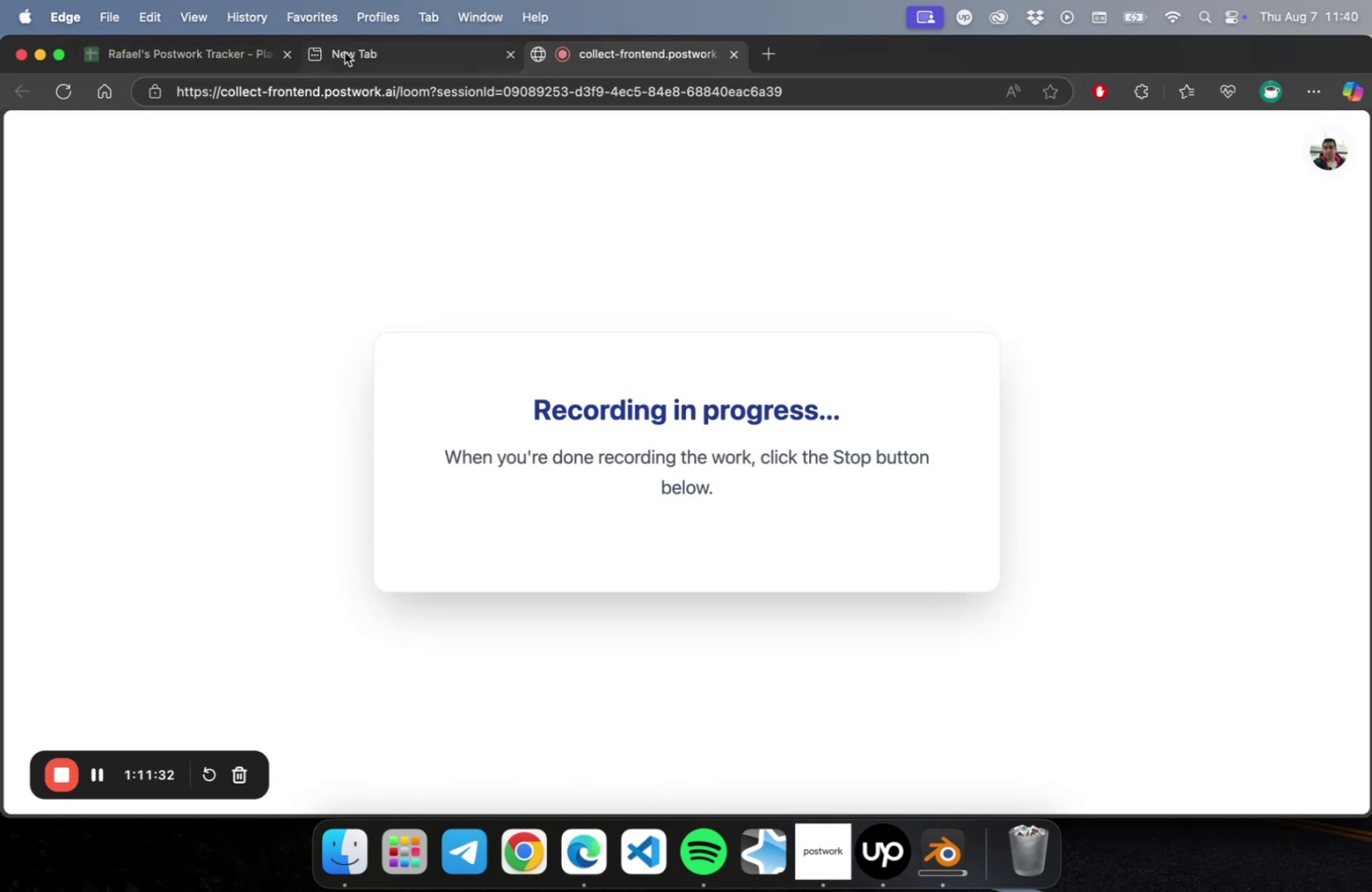 
left_click([37, 48])
 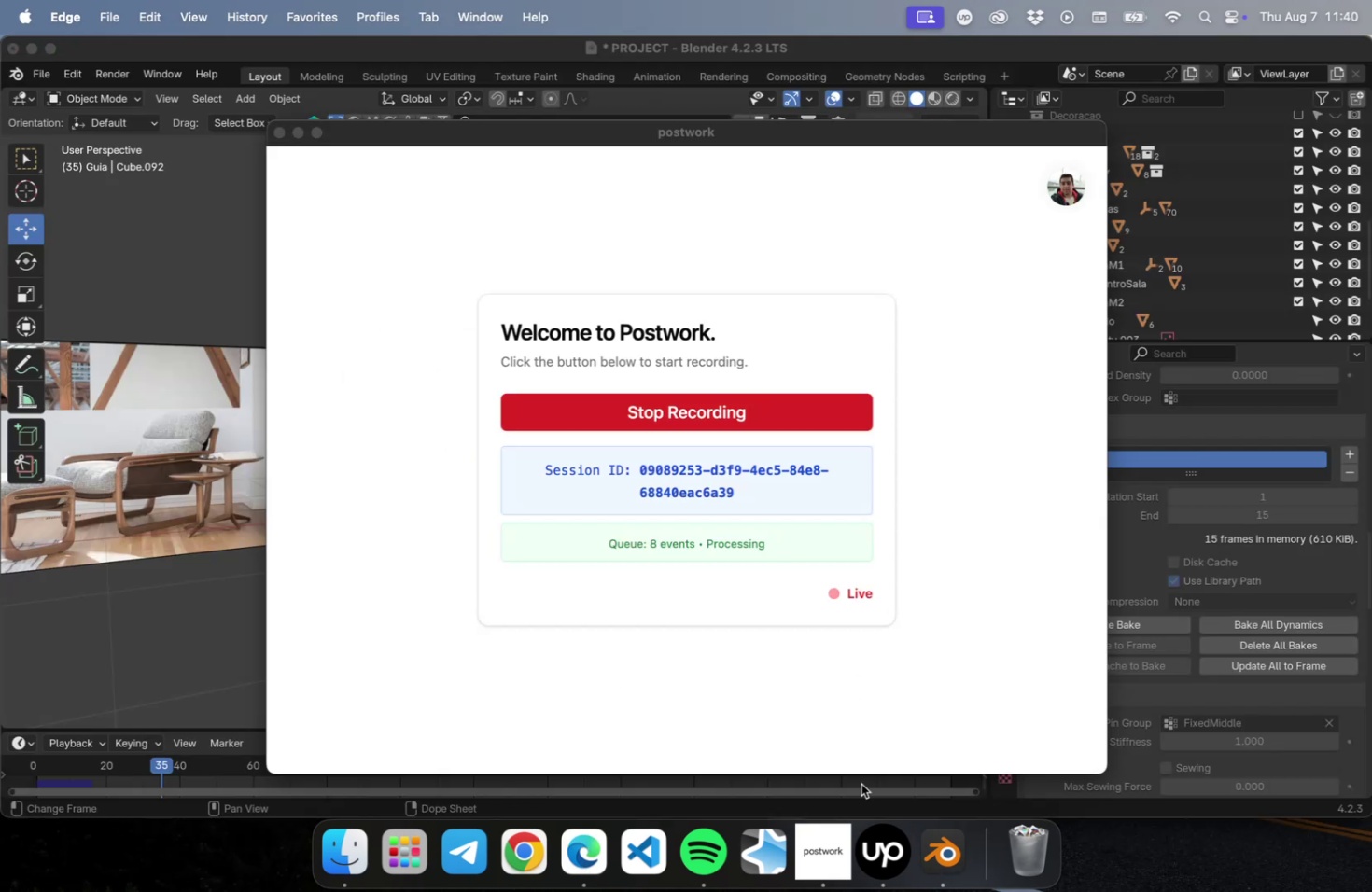 
left_click([883, 849])
 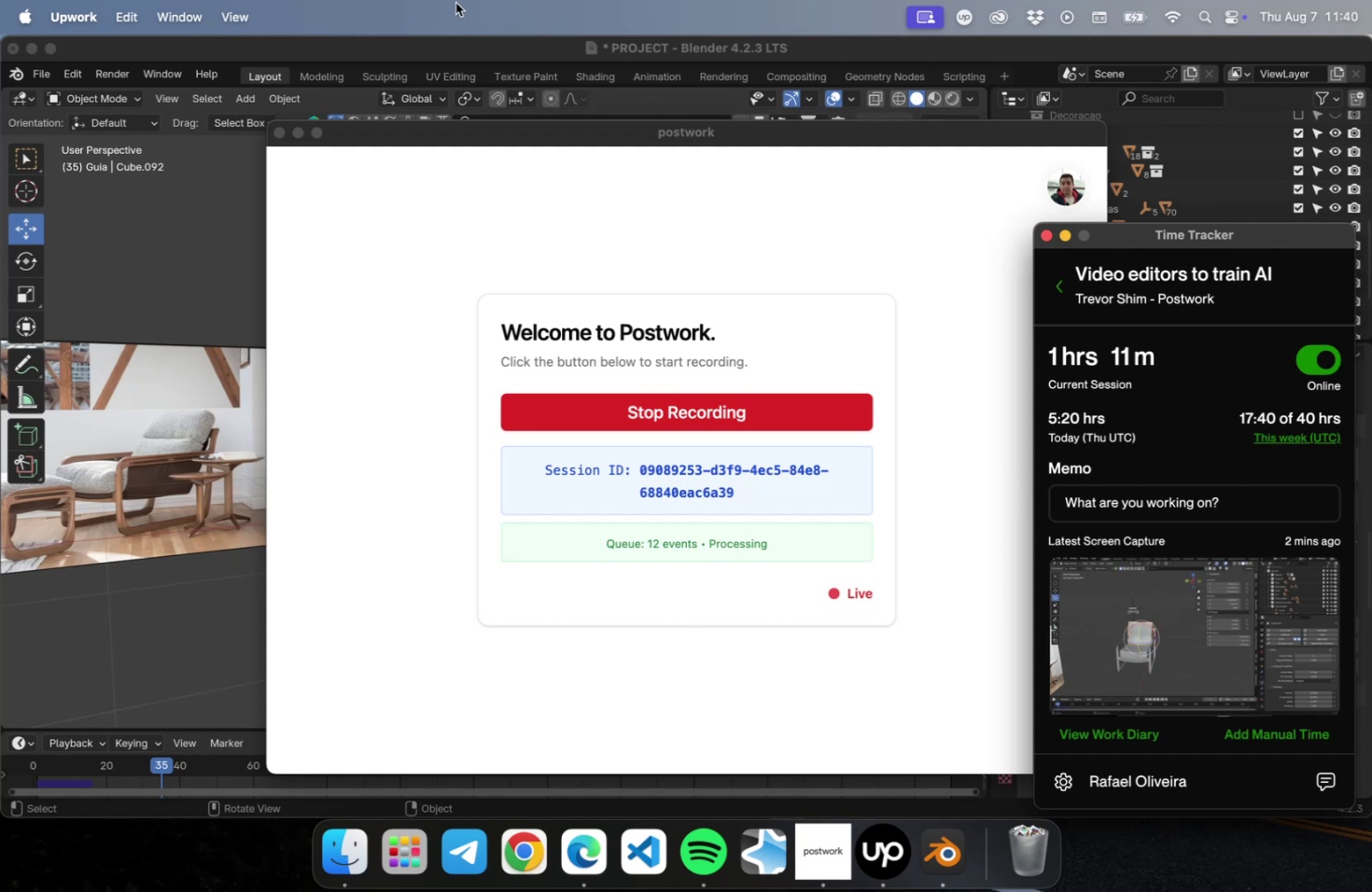 
wait(6.07)
 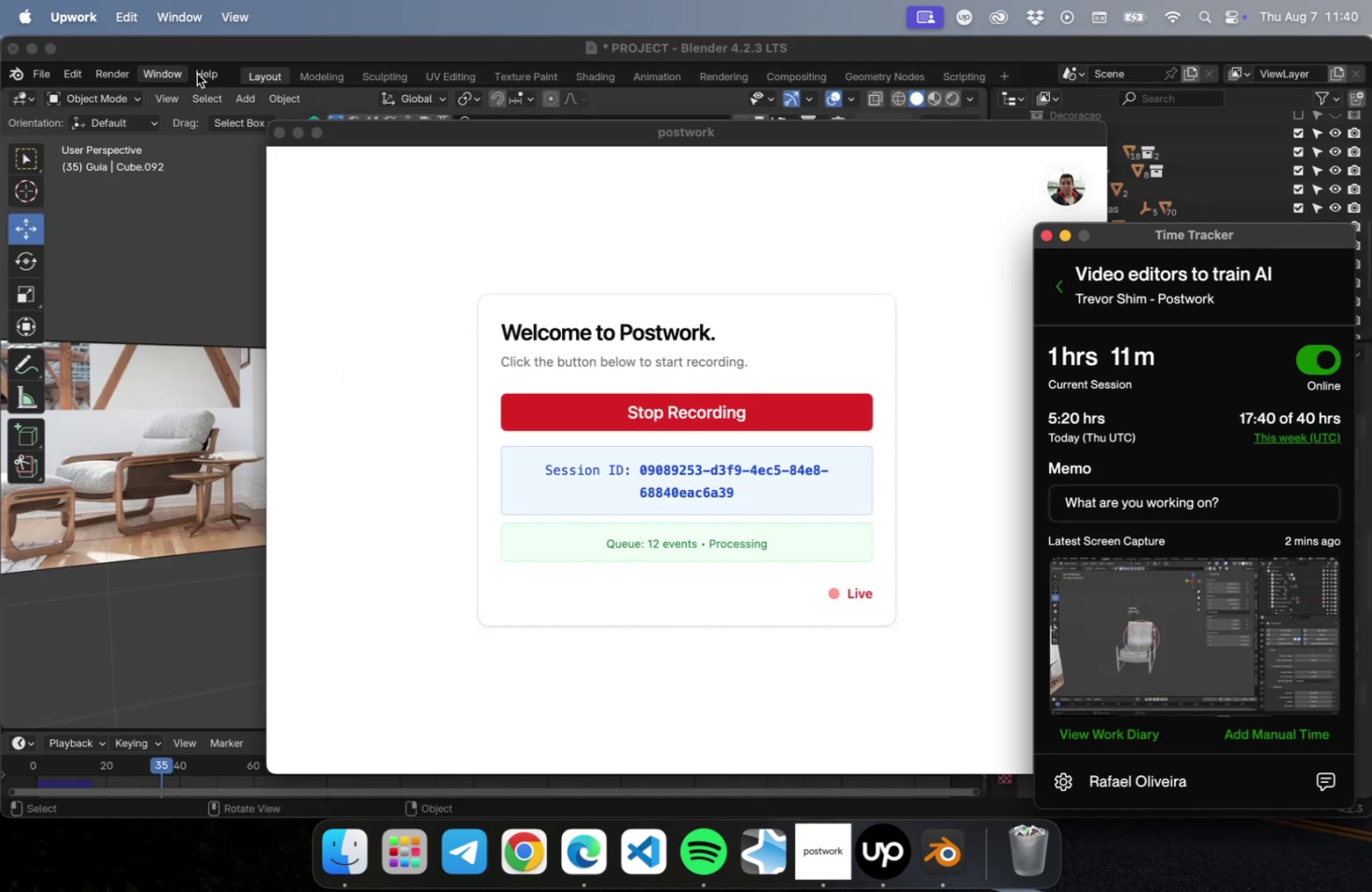 
left_click([459, 57])
 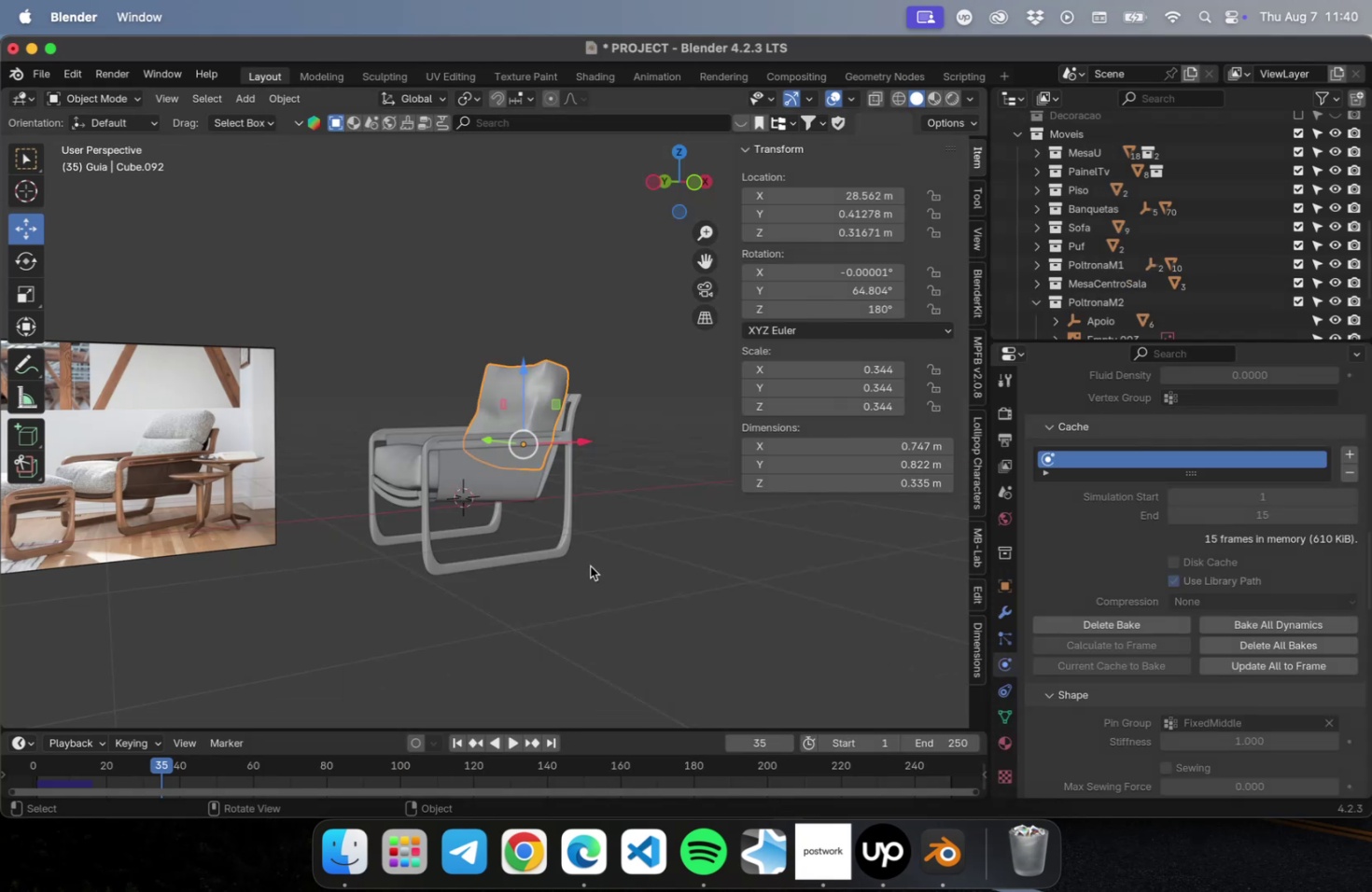 
wait(6.38)
 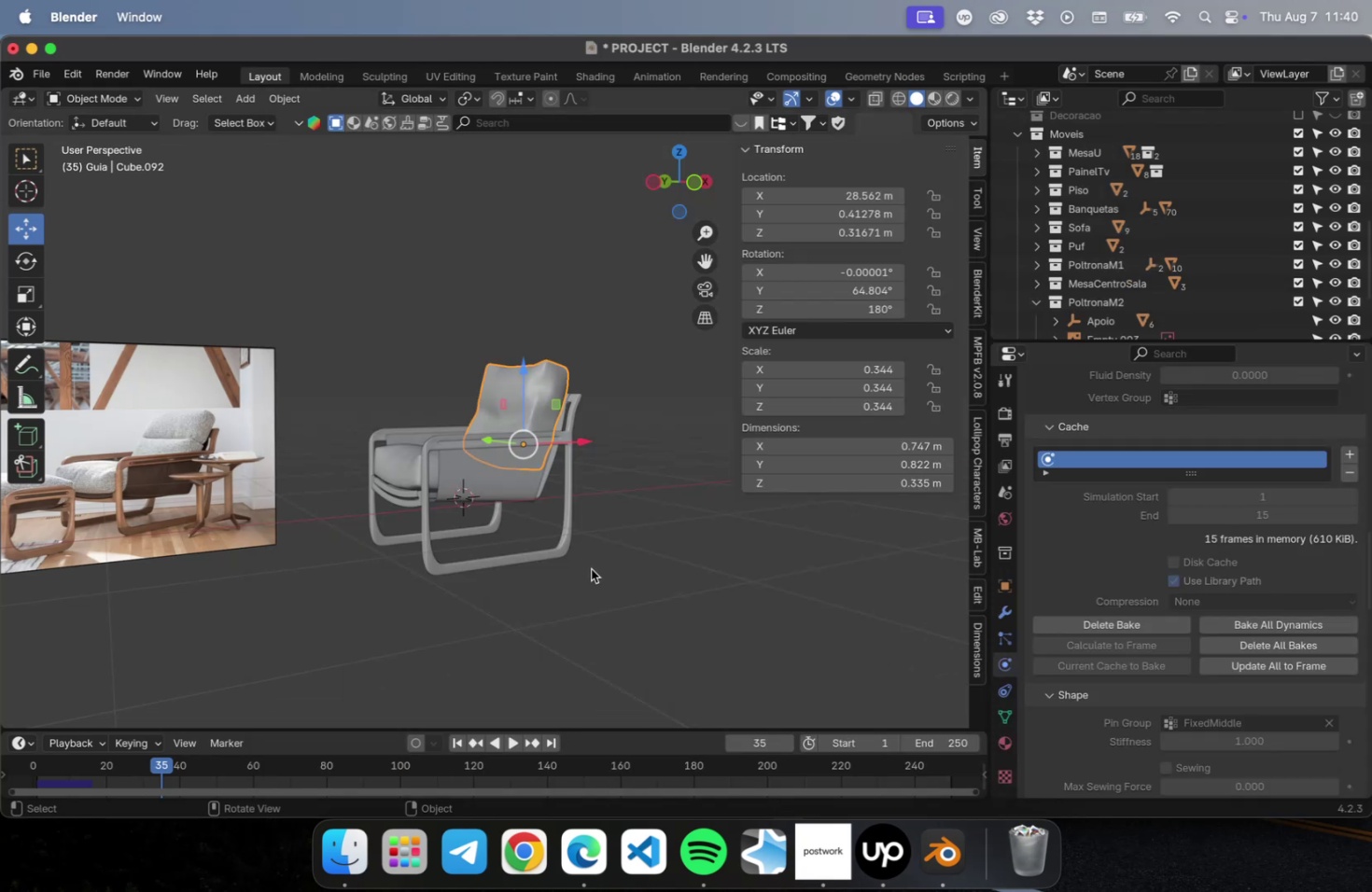 
left_click([610, 645])
 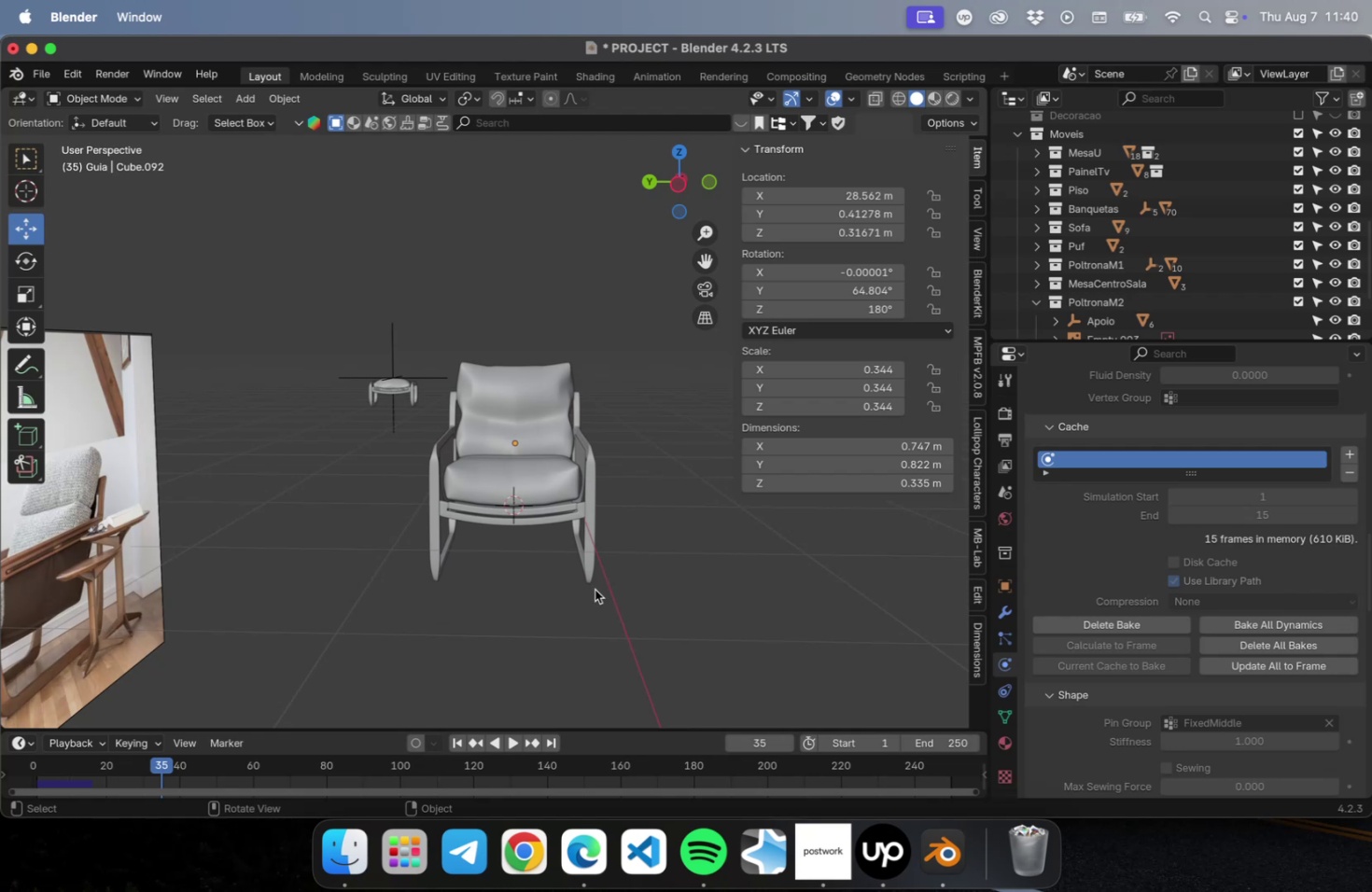 
wait(28.21)
 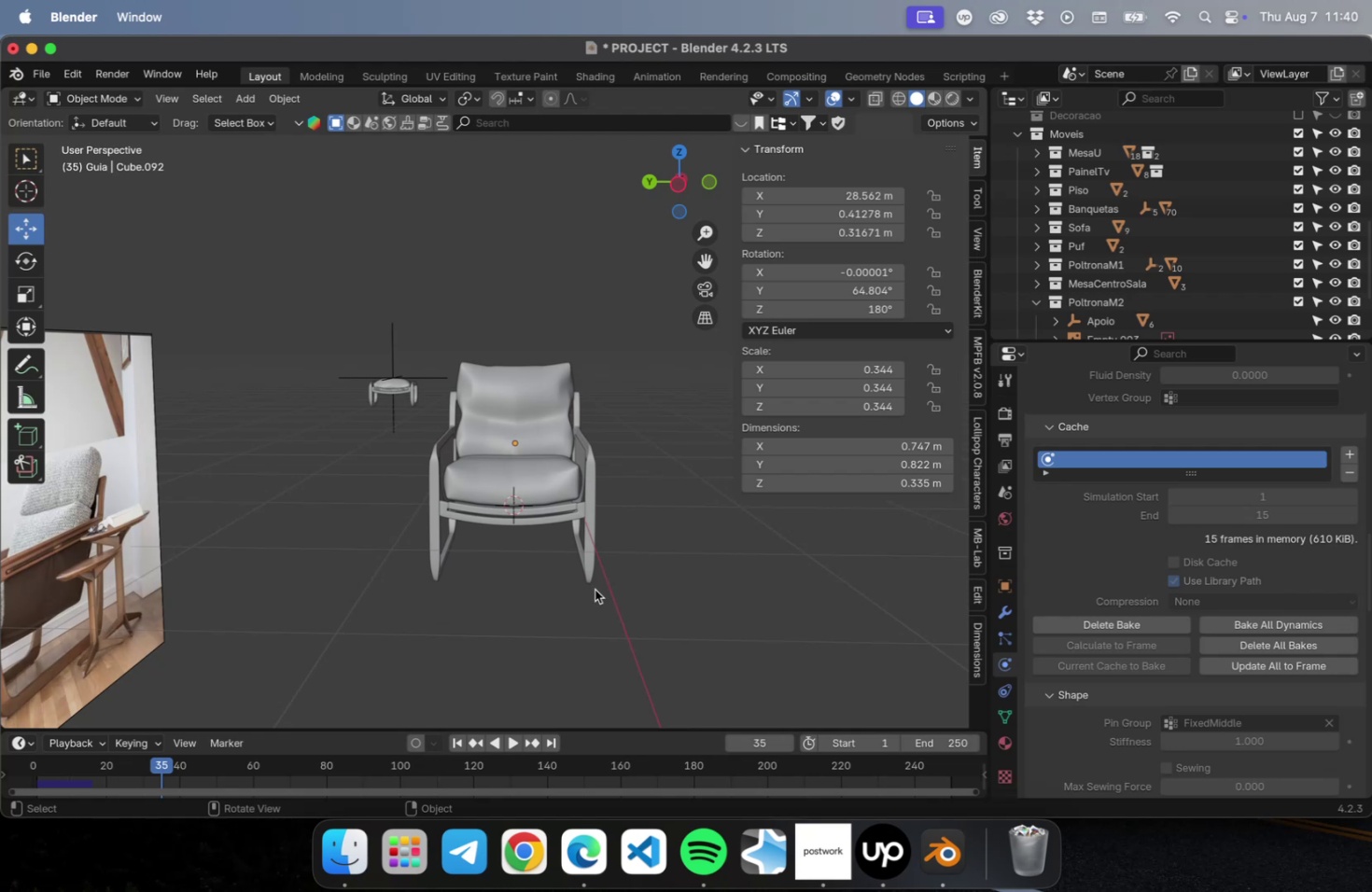 
left_click([596, 616])
 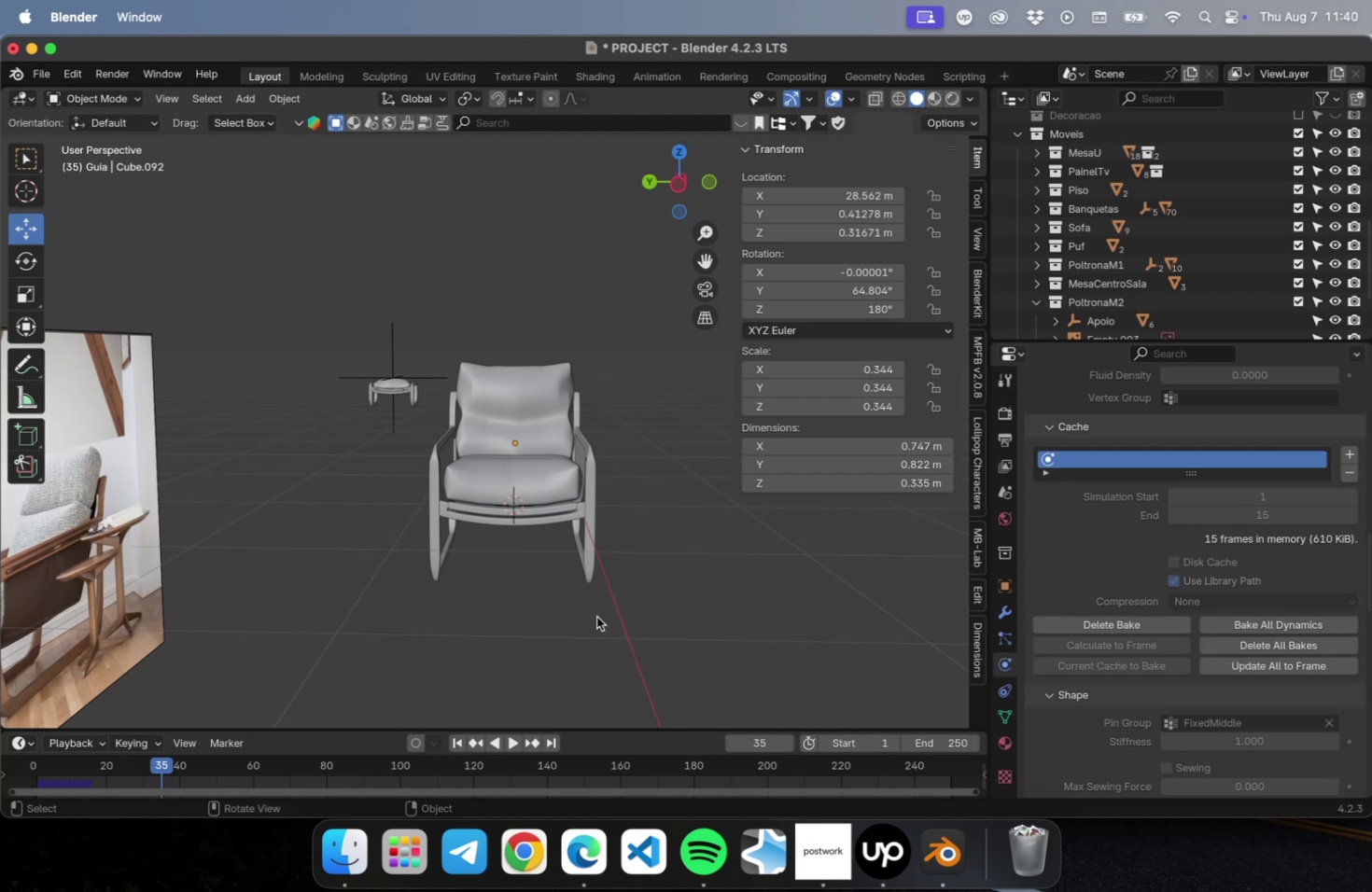 
key(Meta+S)
 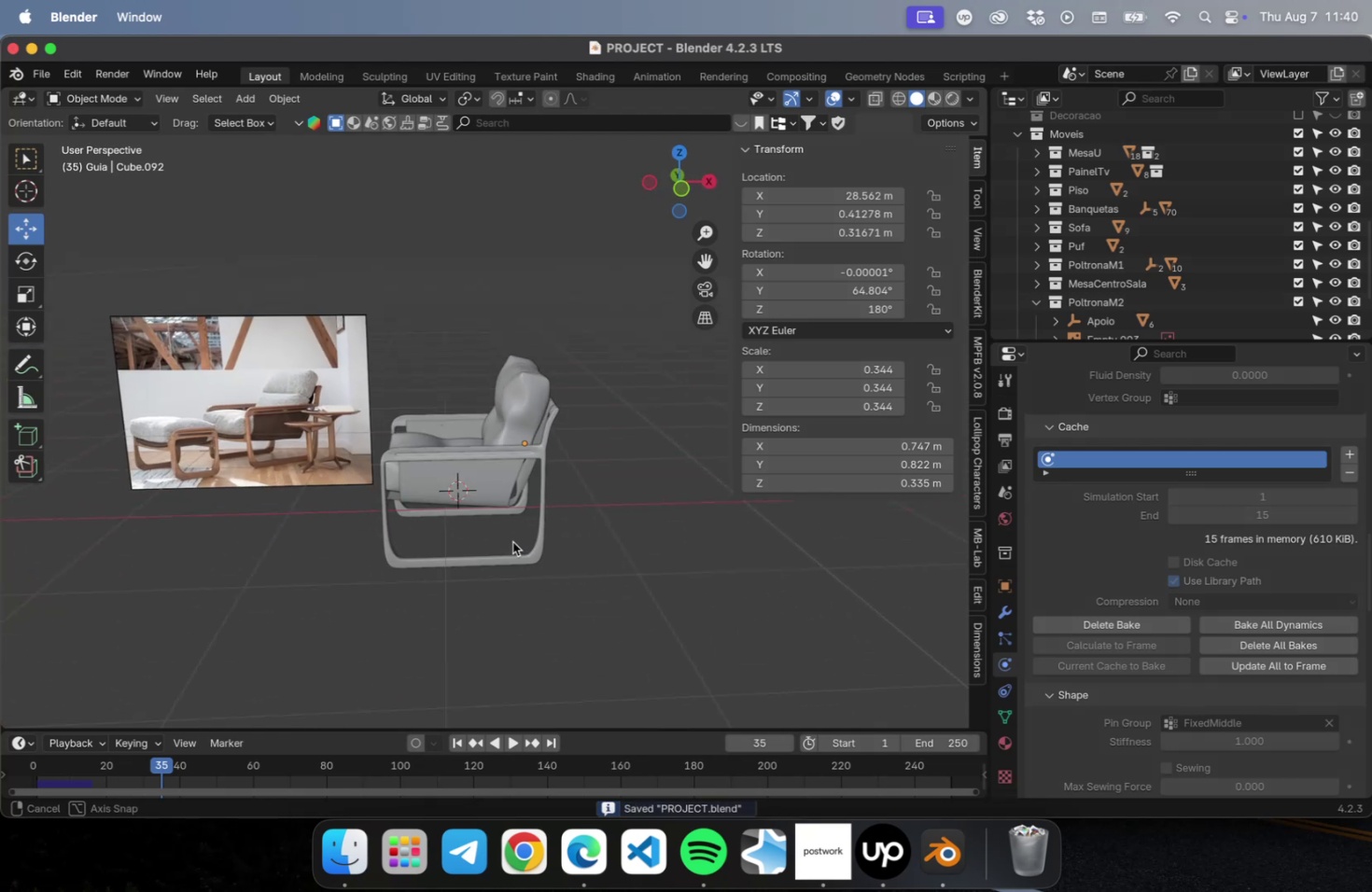 
scroll: coordinate [571, 531], scroll_direction: down, amount: 4.0
 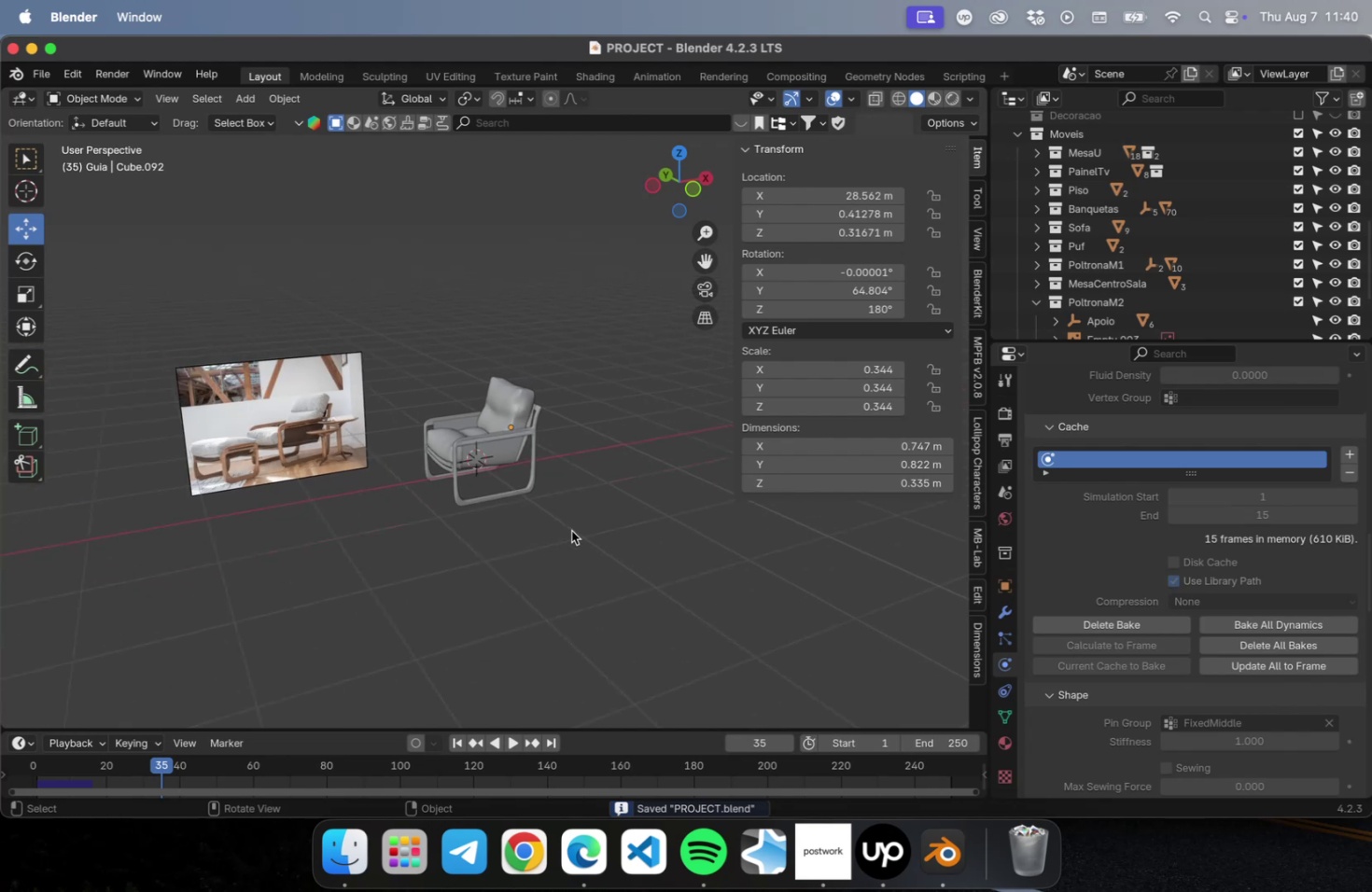 
hold_key(key=ShiftLeft, duration=0.42)
 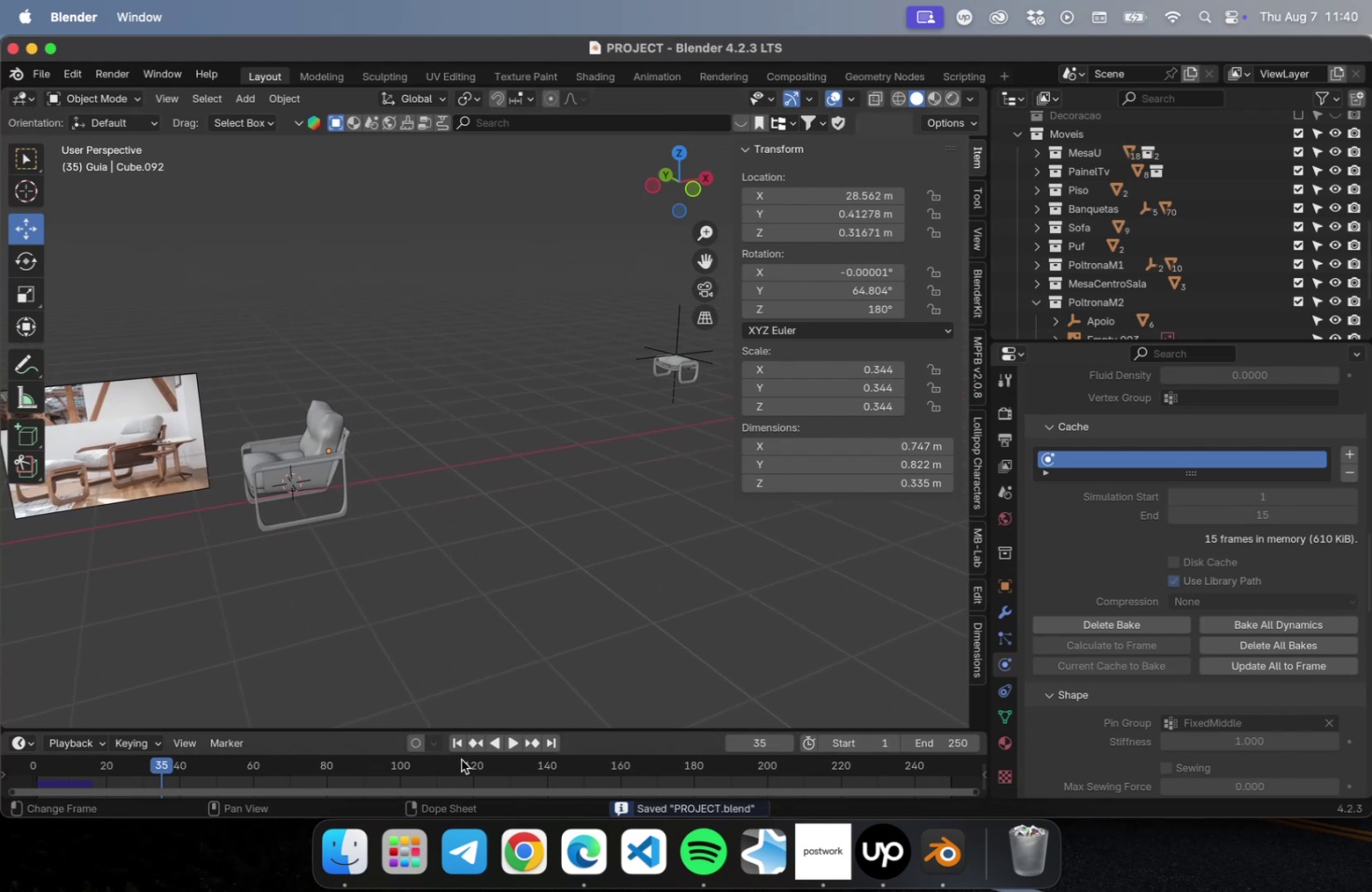 
left_click([457, 743])
 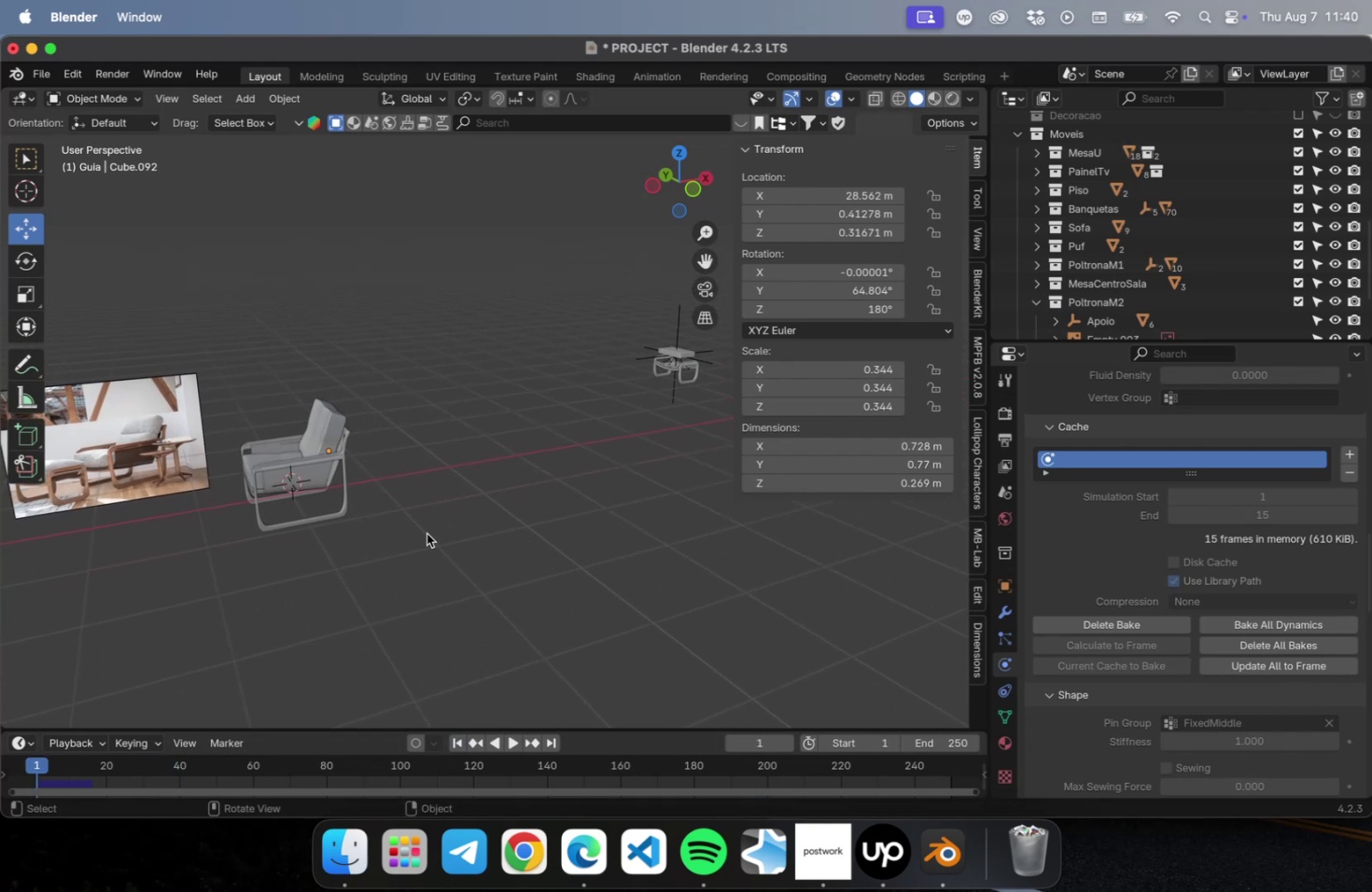 
hold_key(key=ShiftLeft, duration=0.46)
 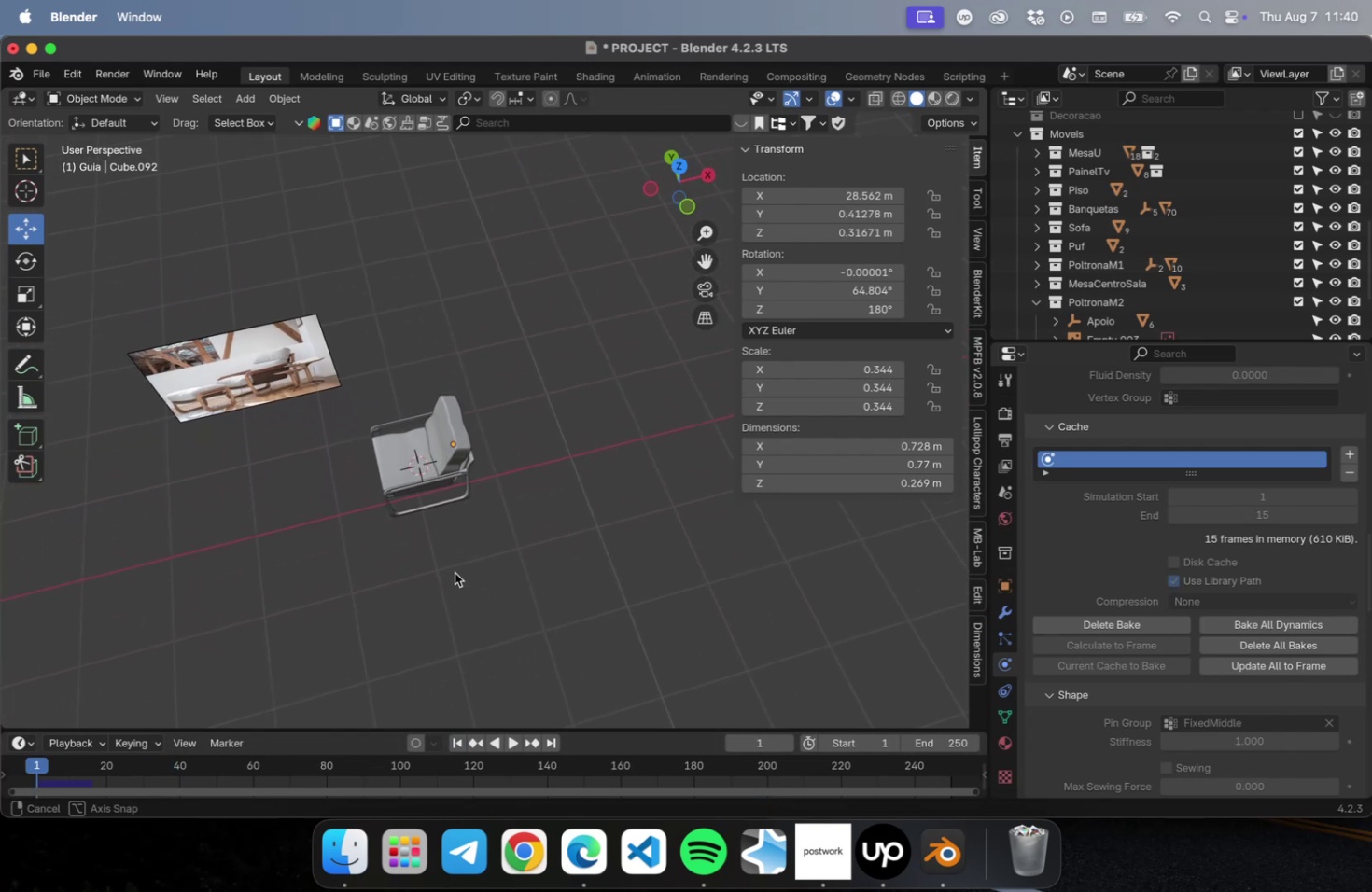 
key(Meta+CommandLeft)
 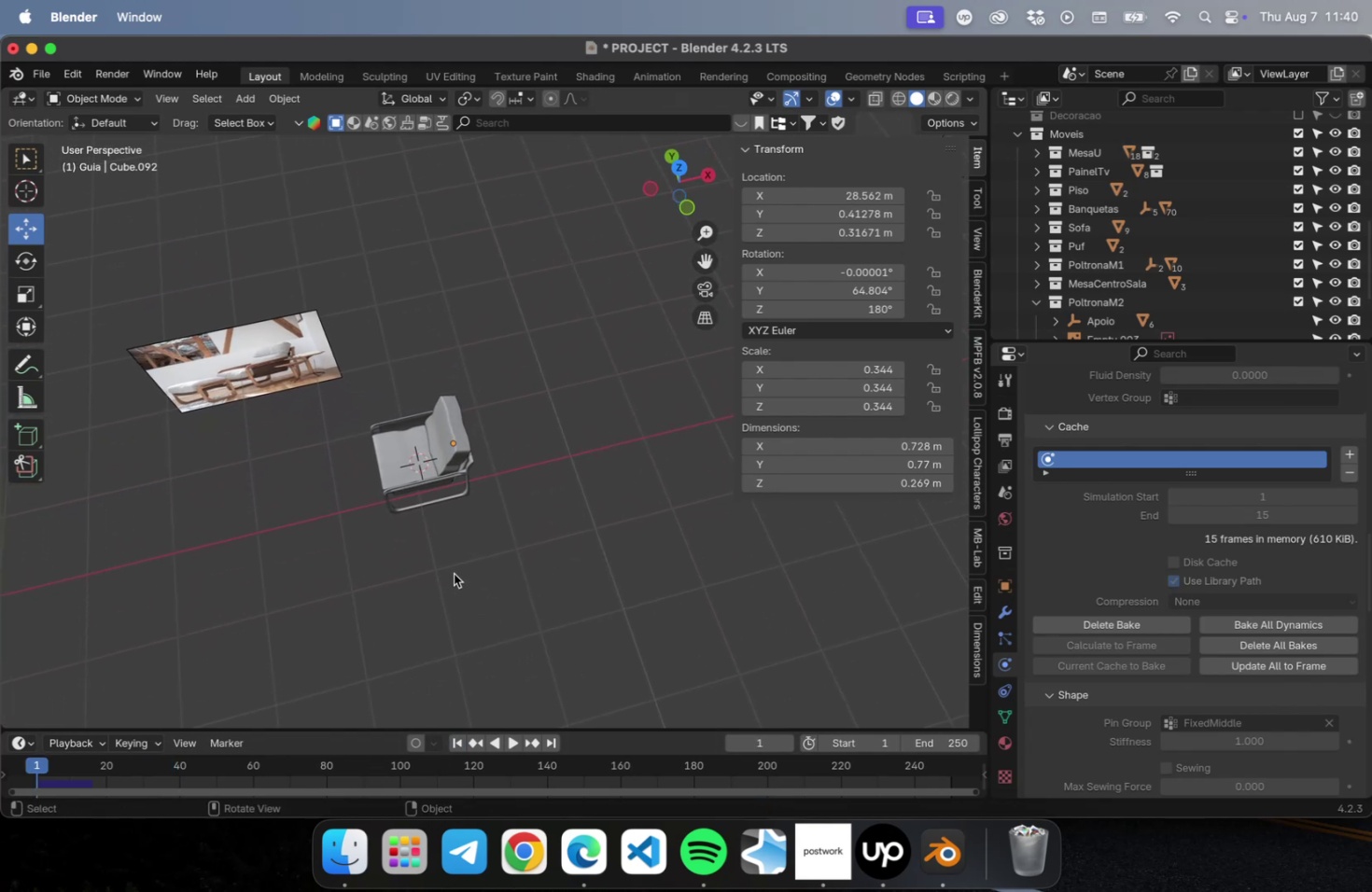 
key(Meta+S)
 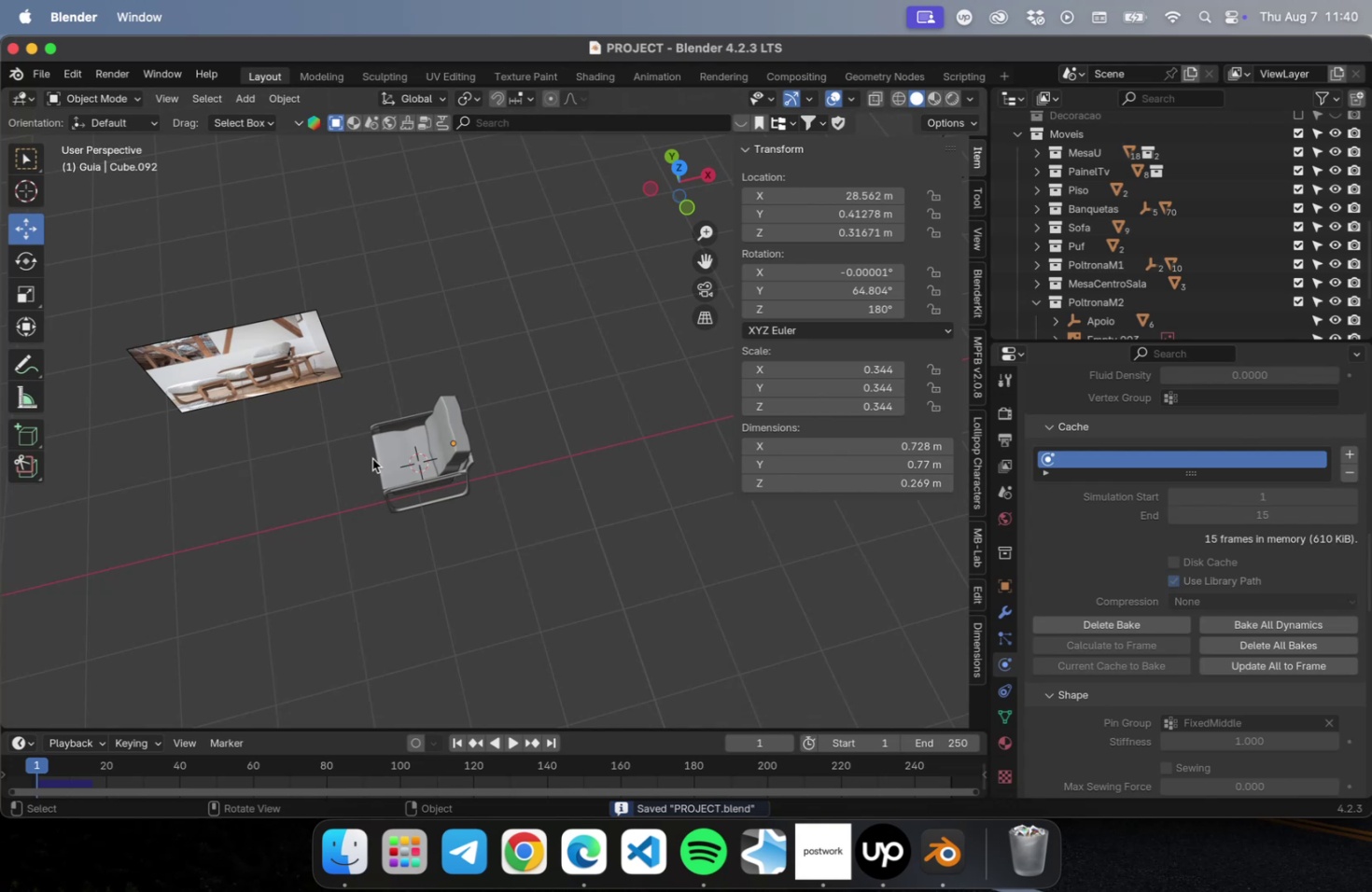 
wait(6.51)
 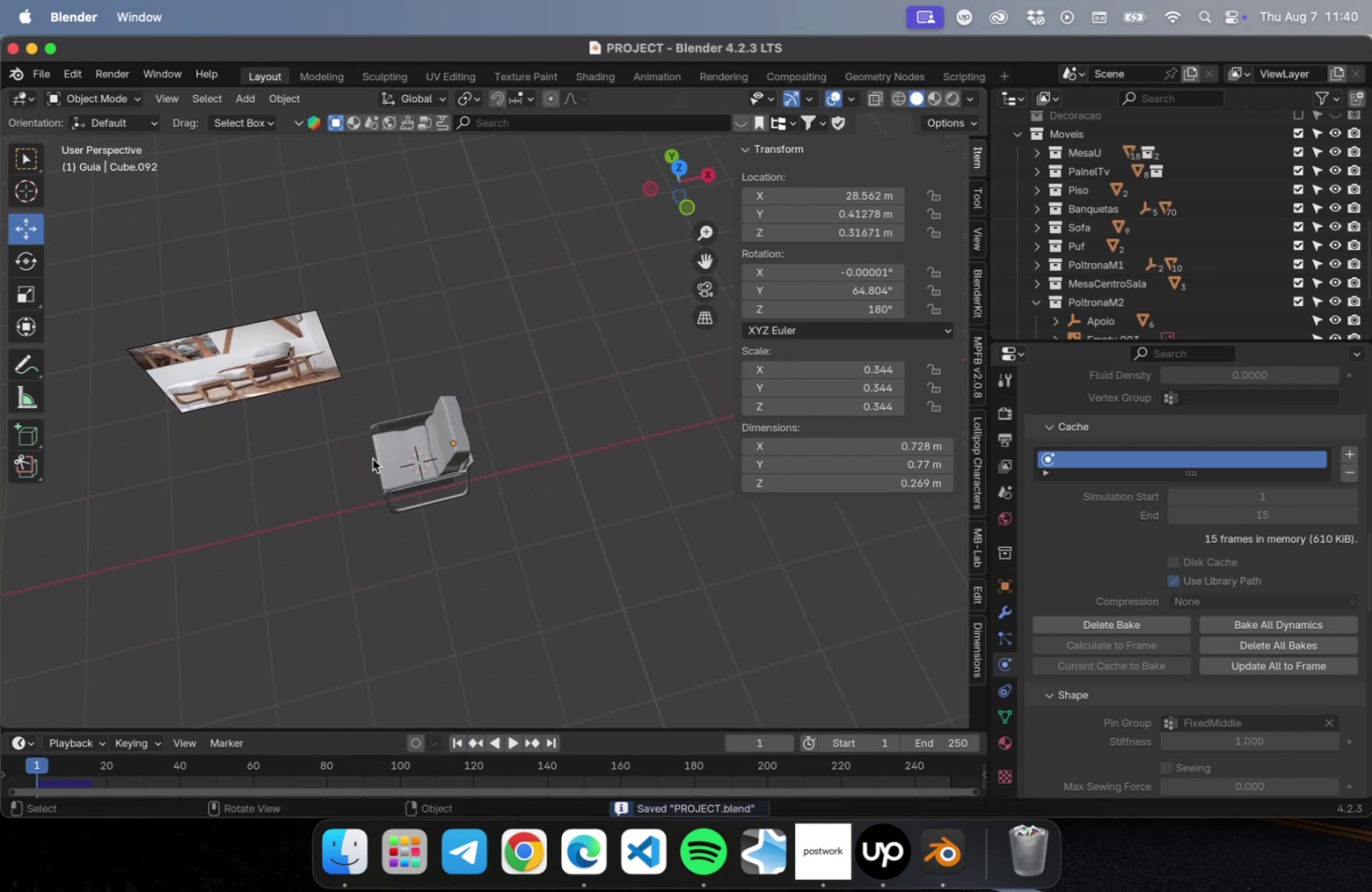 
key(Numpad7)
 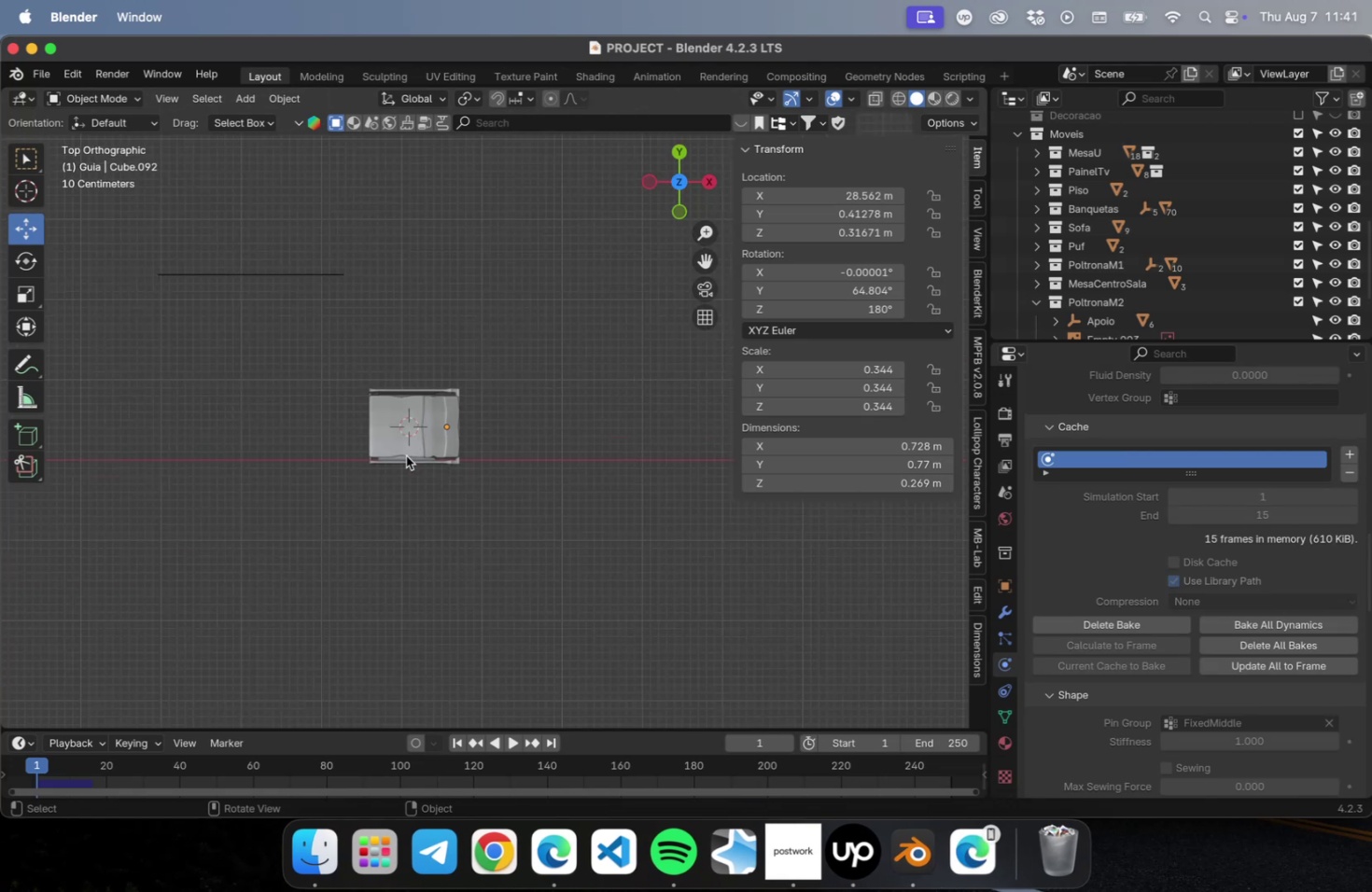 
scroll: coordinate [430, 416], scroll_direction: up, amount: 22.0
 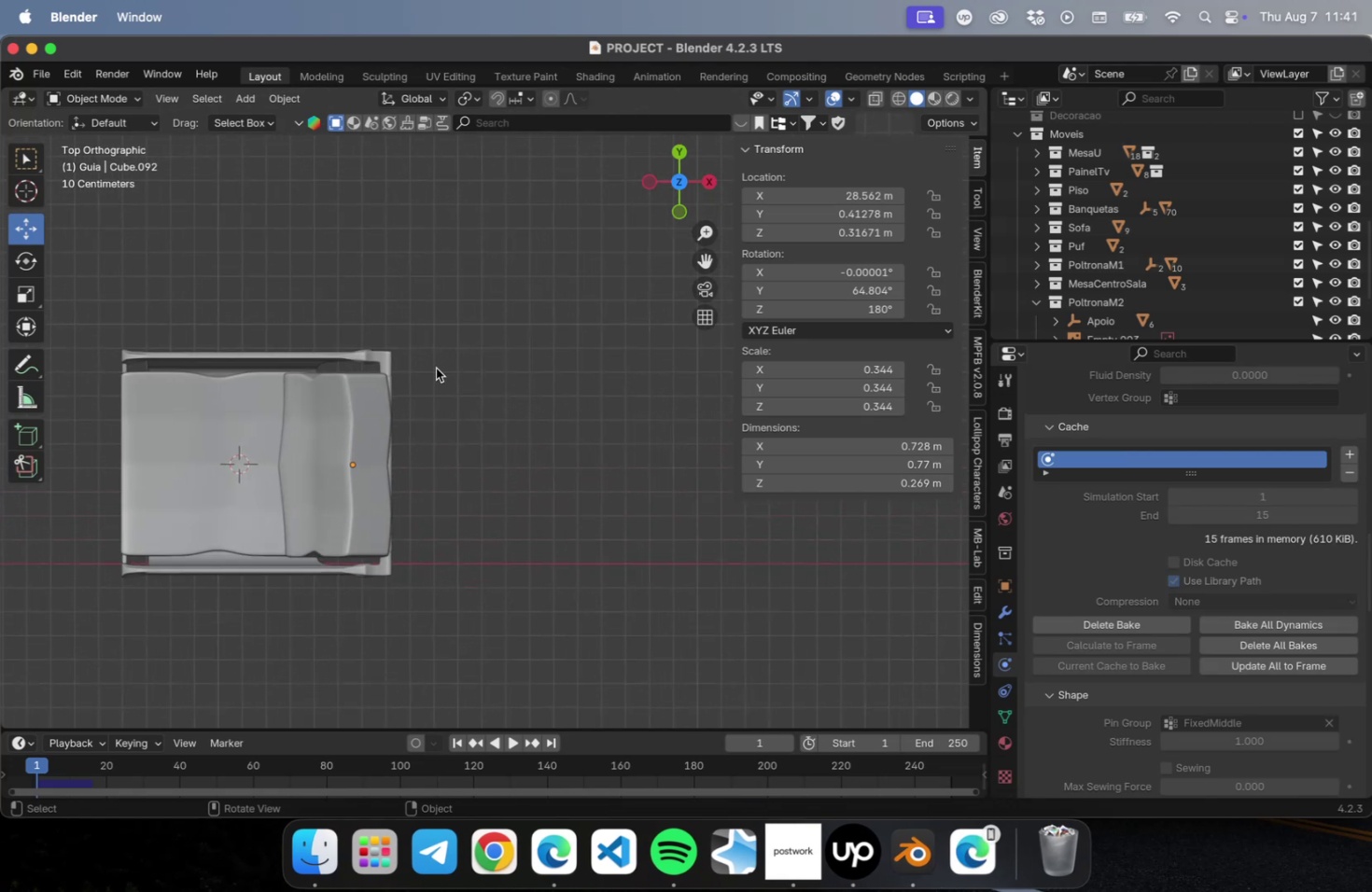 
hold_key(key=ShiftLeft, duration=0.5)
 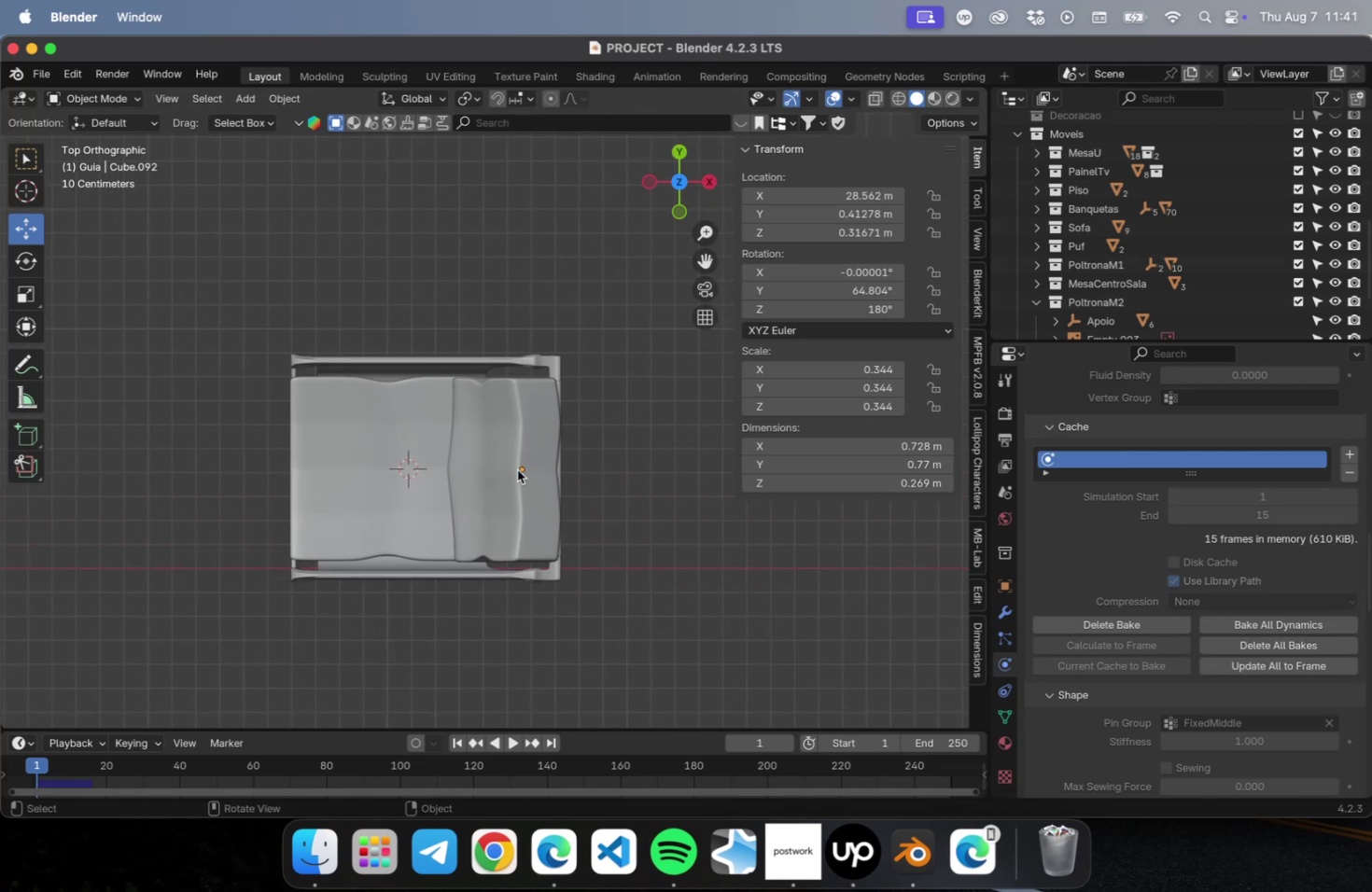 
hold_key(key=ShiftLeft, duration=0.45)
right_click([519, 468])
 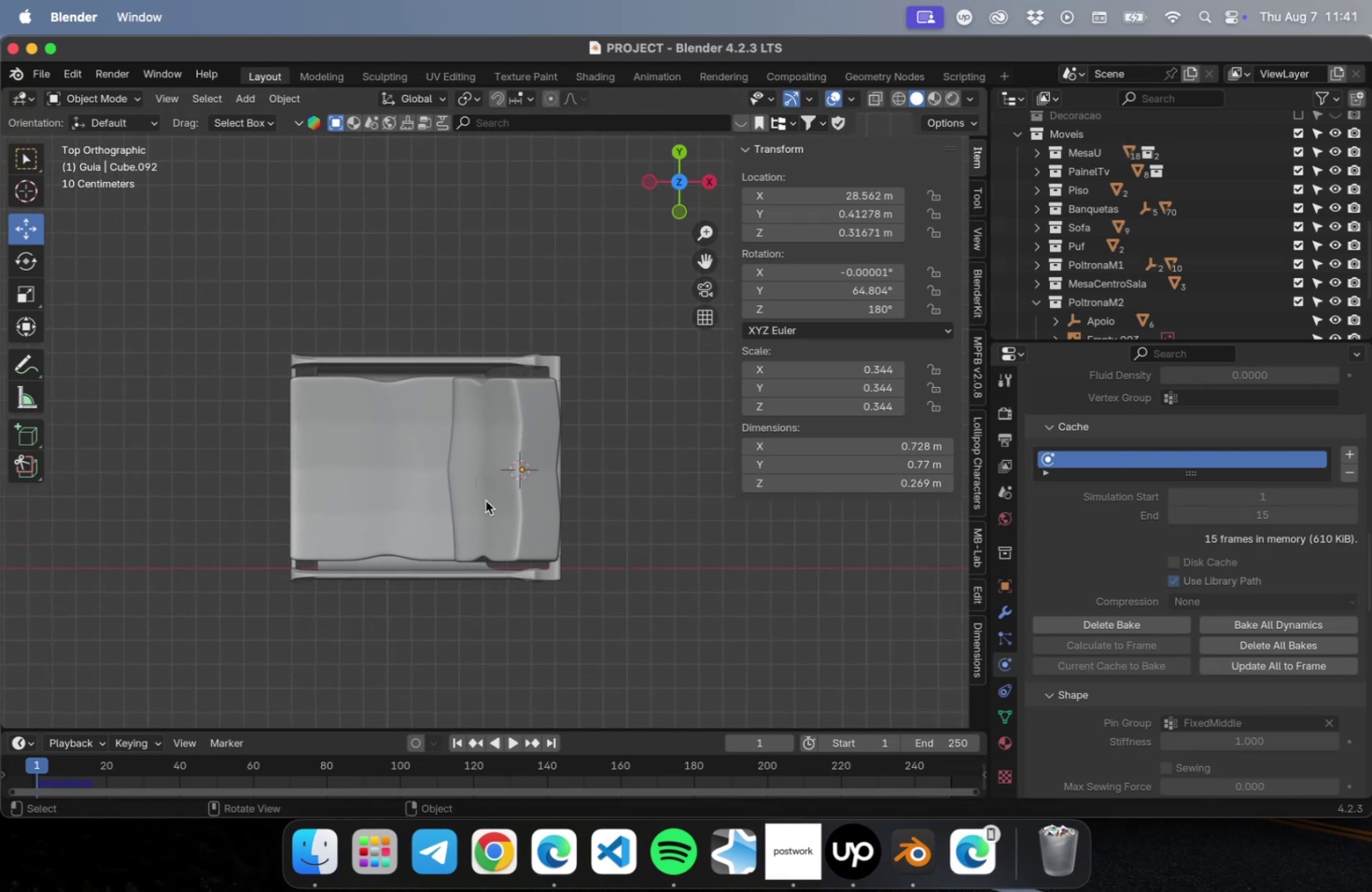 
key(Shift+A)
 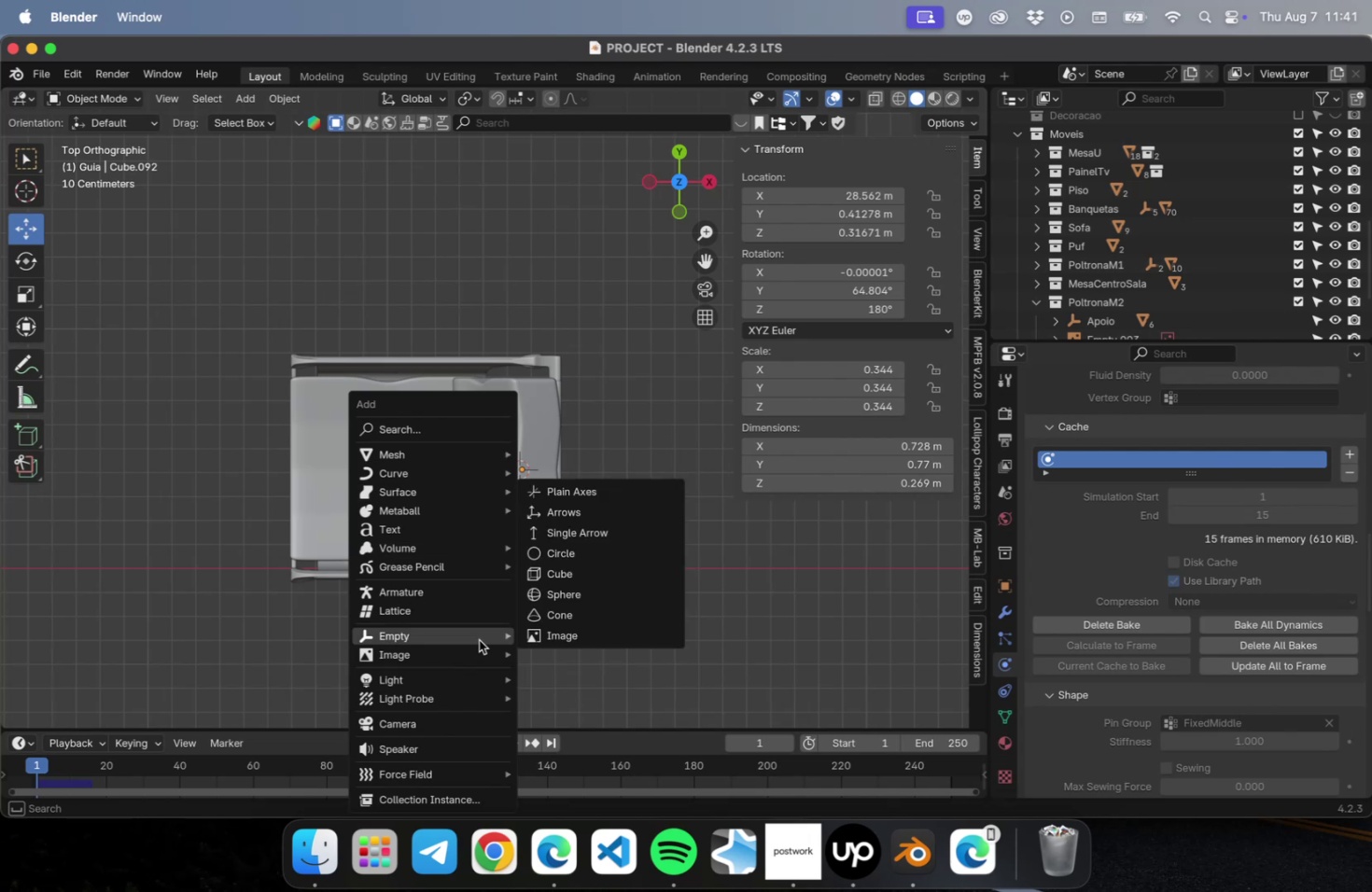 
left_click([585, 495])
 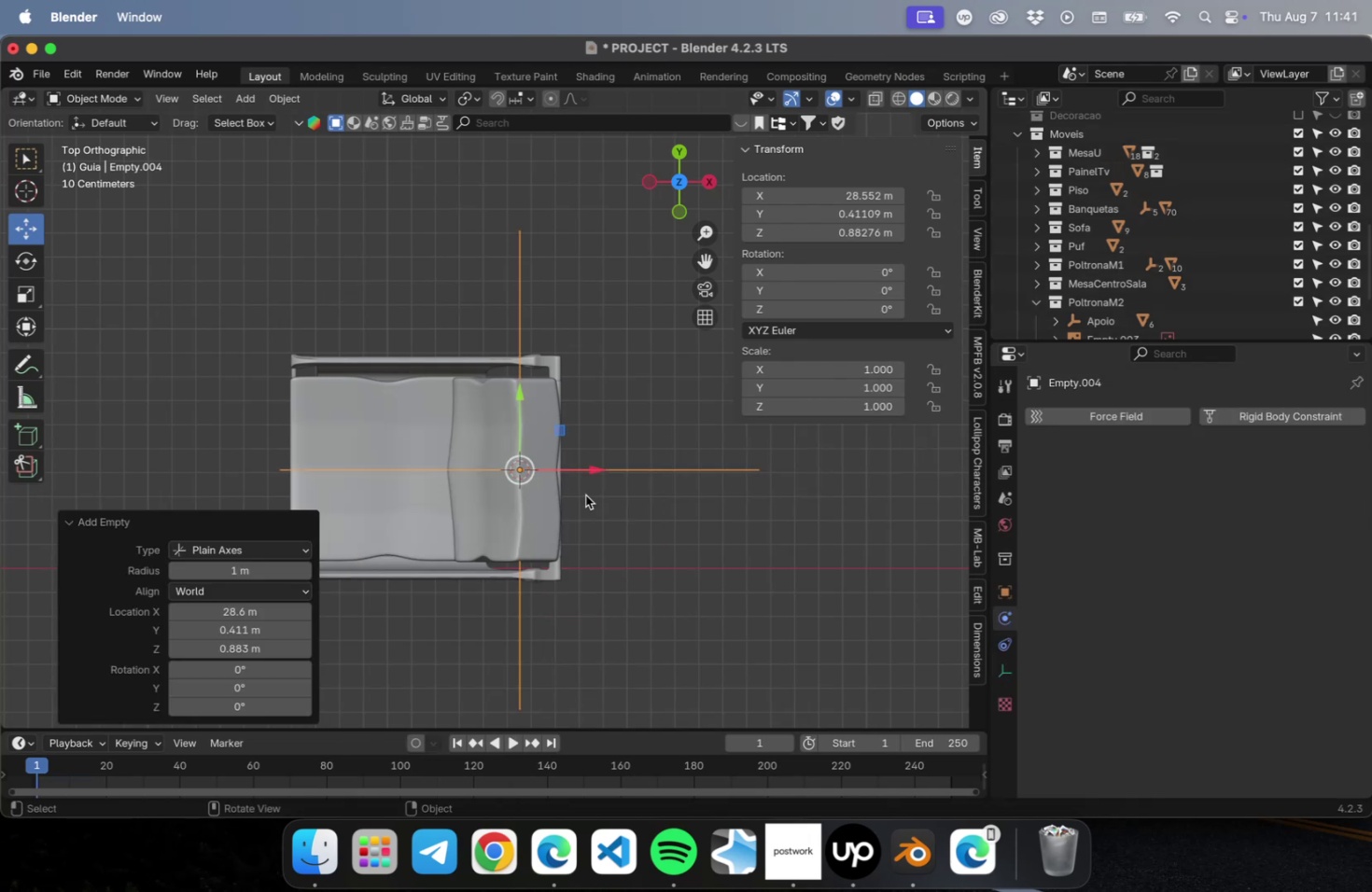 
scroll: coordinate [611, 590], scroll_direction: down, amount: 5.0
 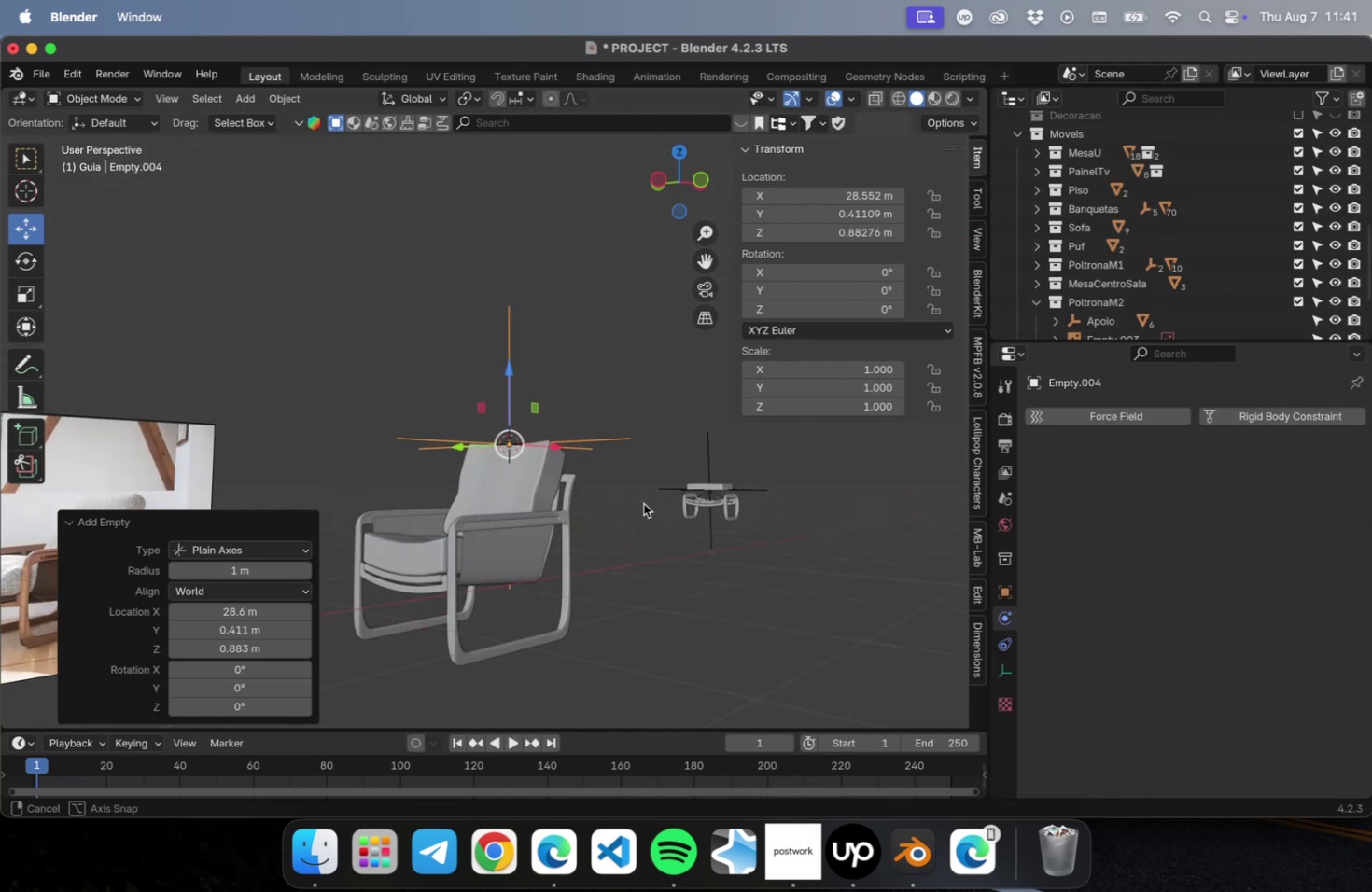 
left_click_drag(start_coordinate=[618, 498], to_coordinate=[527, 645])
 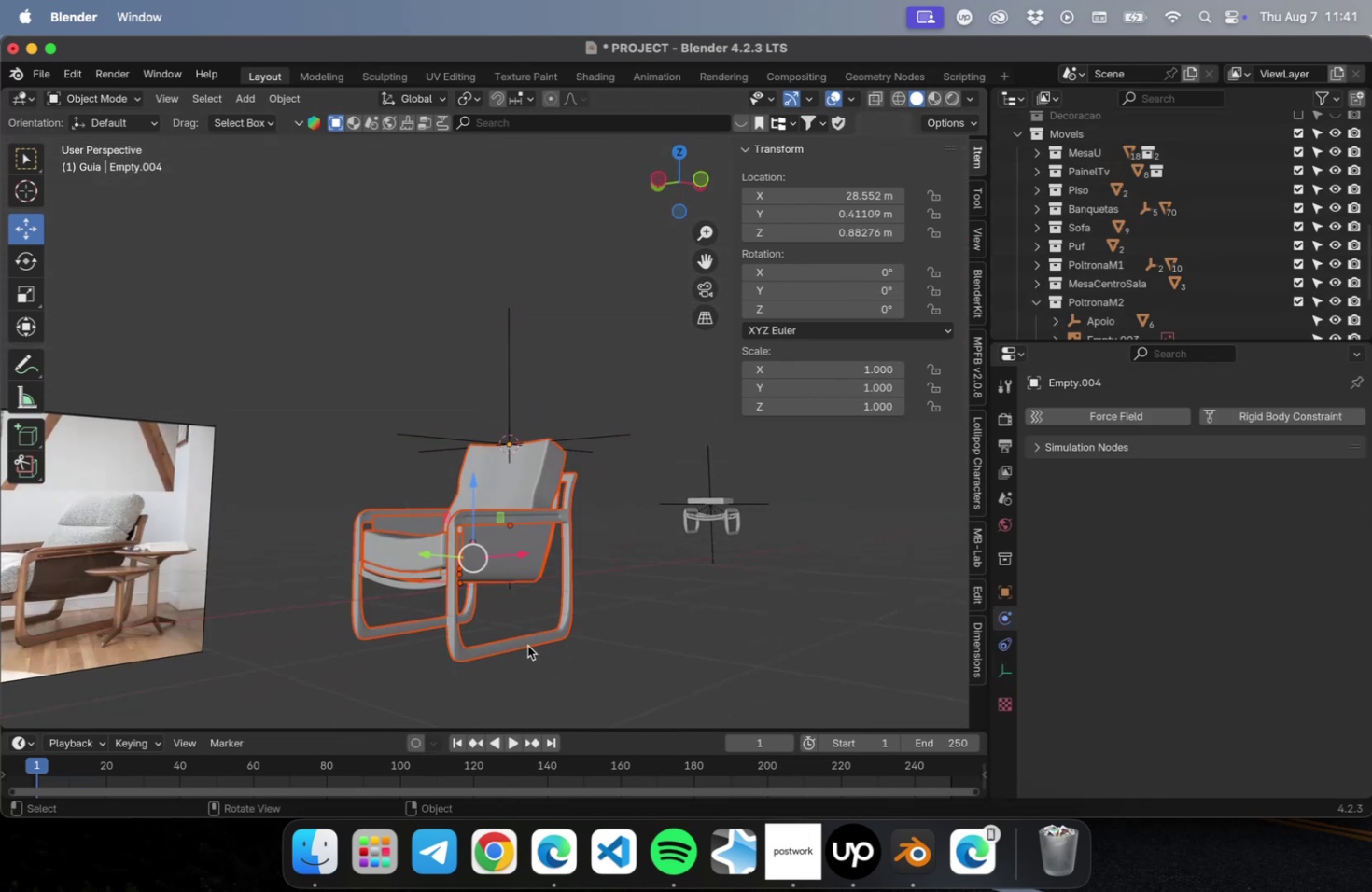 
hold_key(key=ShiftLeft, duration=1.12)
left_click([403, 546])
 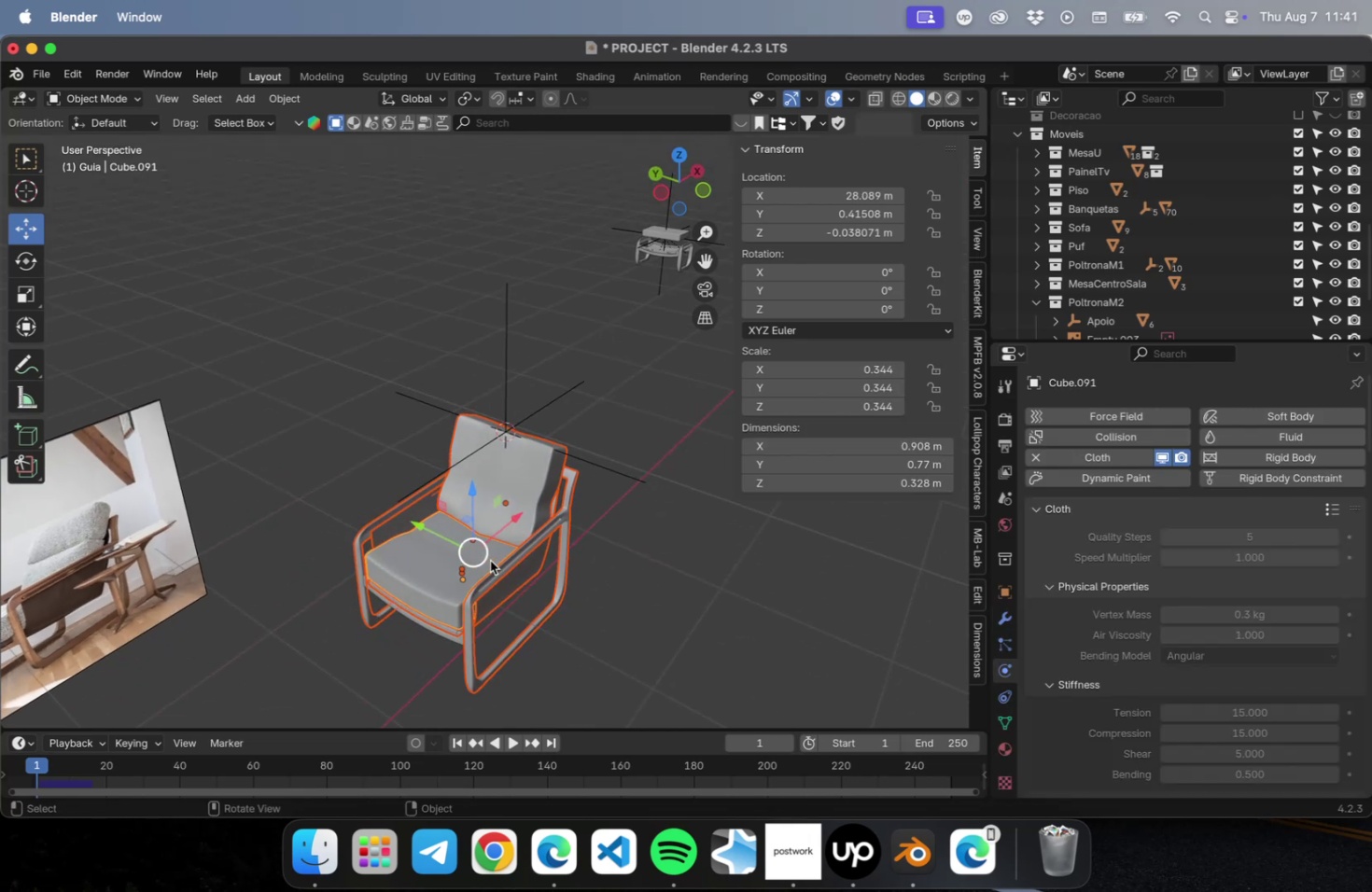 
left_click_drag(start_coordinate=[419, 524], to_coordinate=[567, 648])
 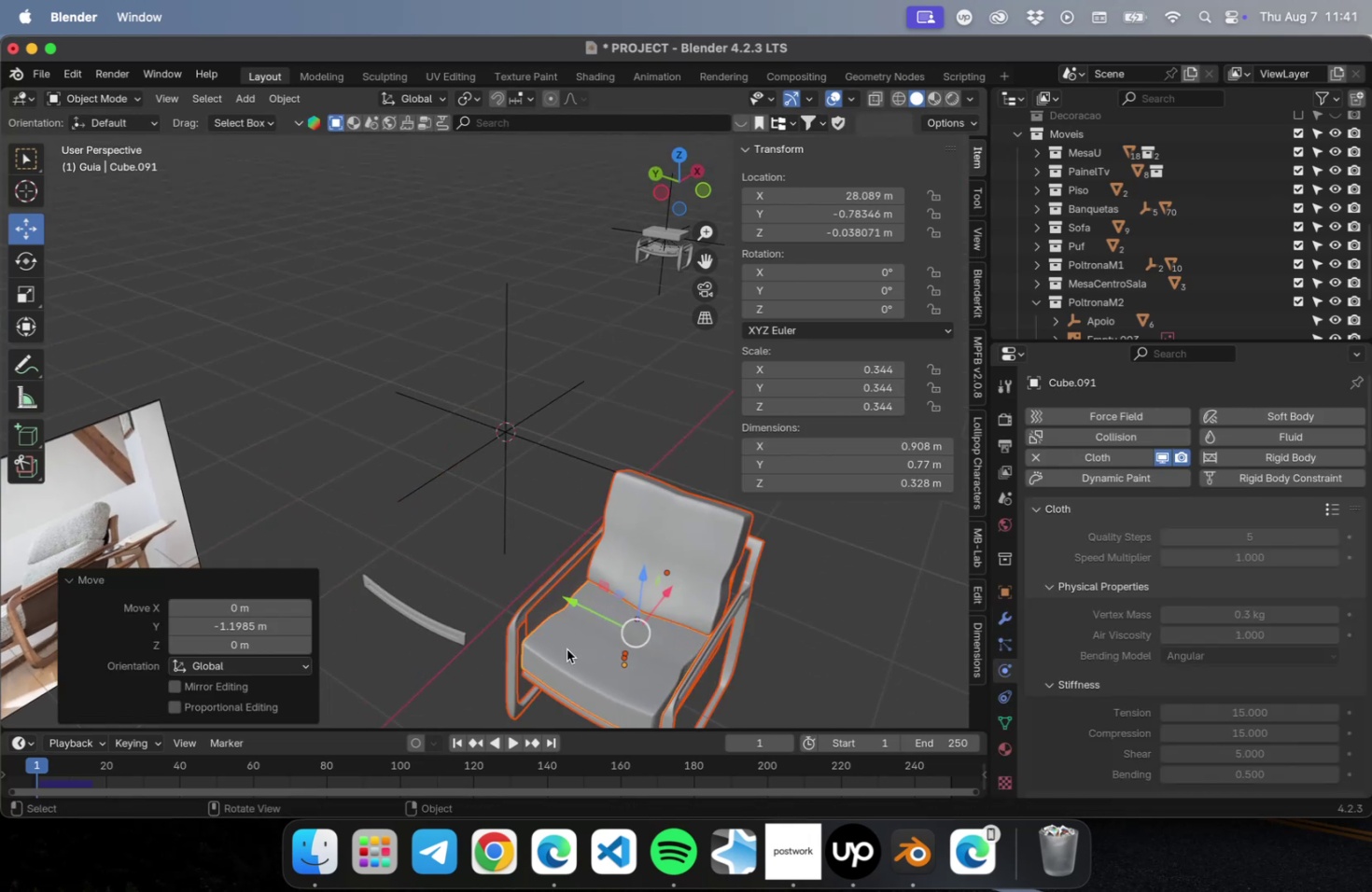 
key(Meta+S)
 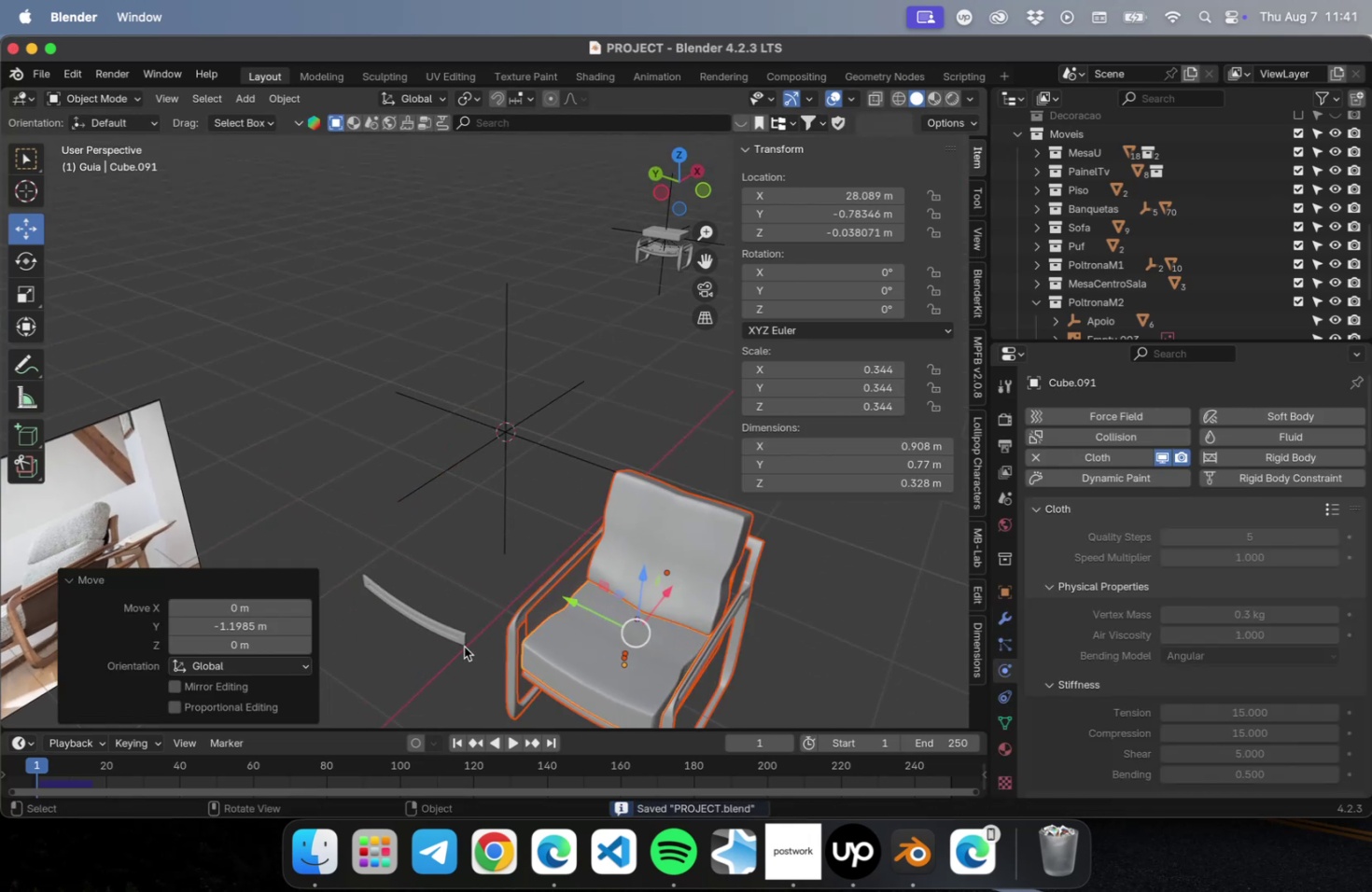 
key(Meta+Z)
 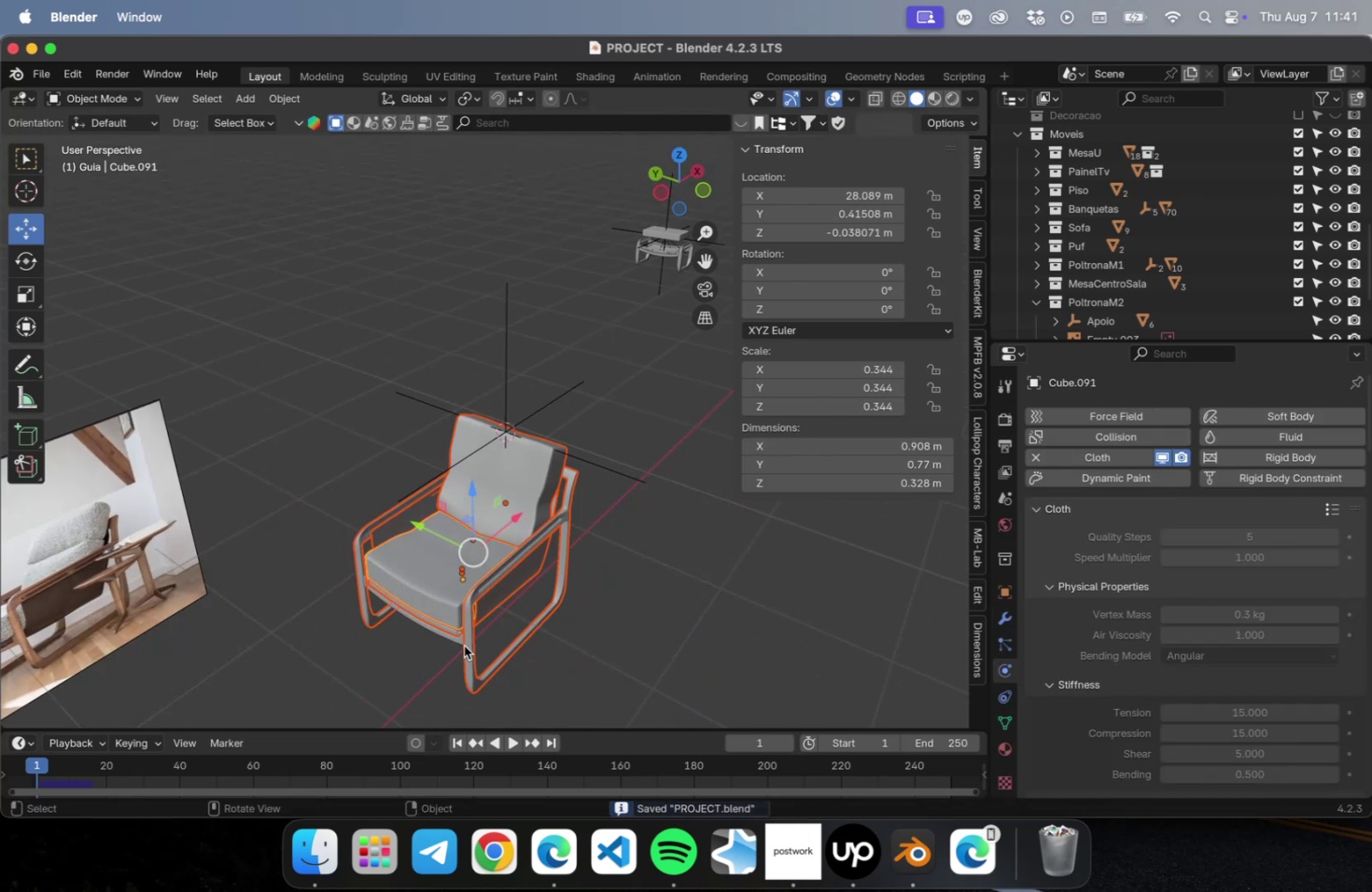 
hold_key(key=ShiftLeft, duration=1.11)
left_click([452, 641])
 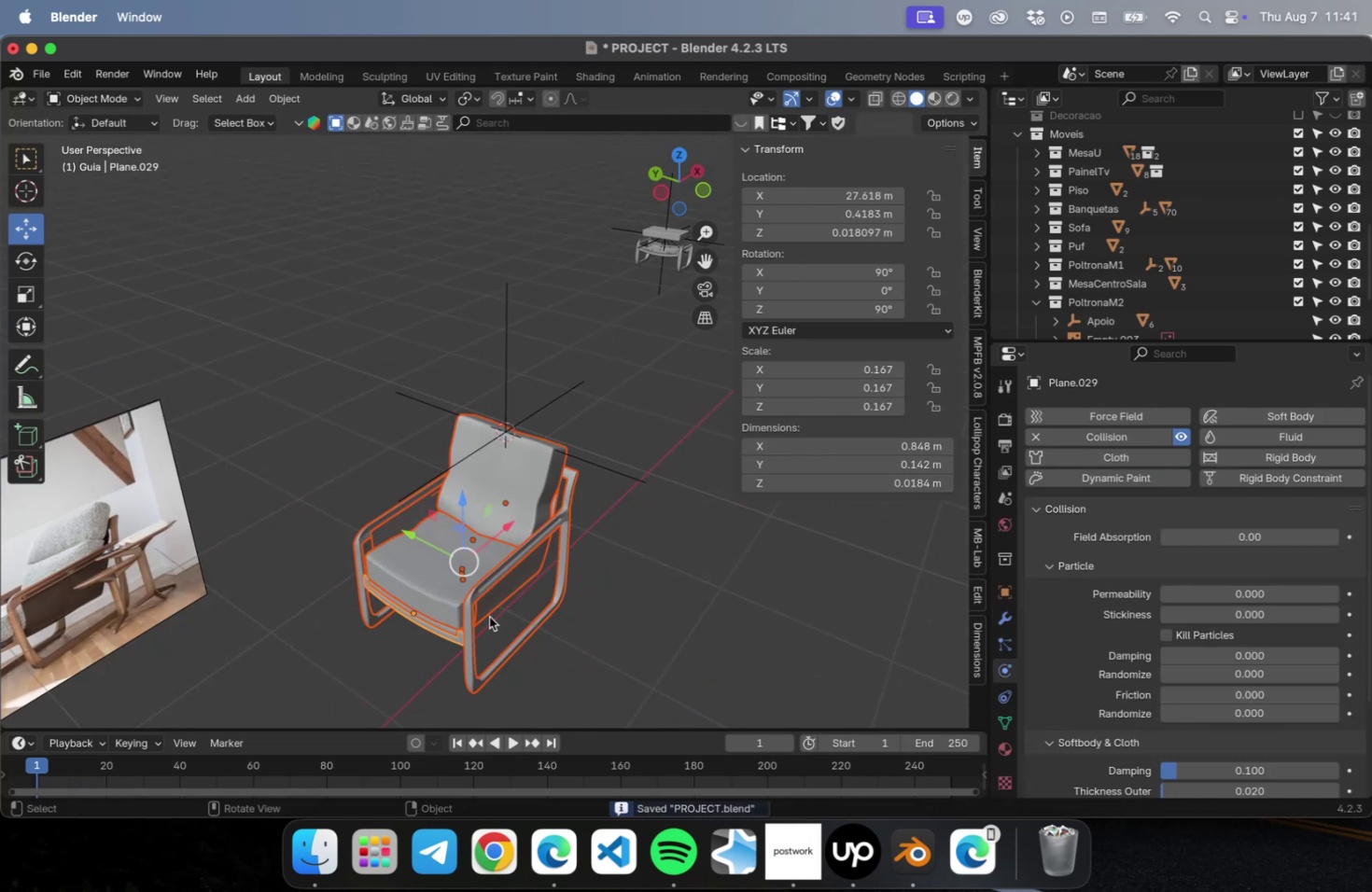 
hold_key(key=ShiftLeft, duration=1.5)
left_click([506, 355])
 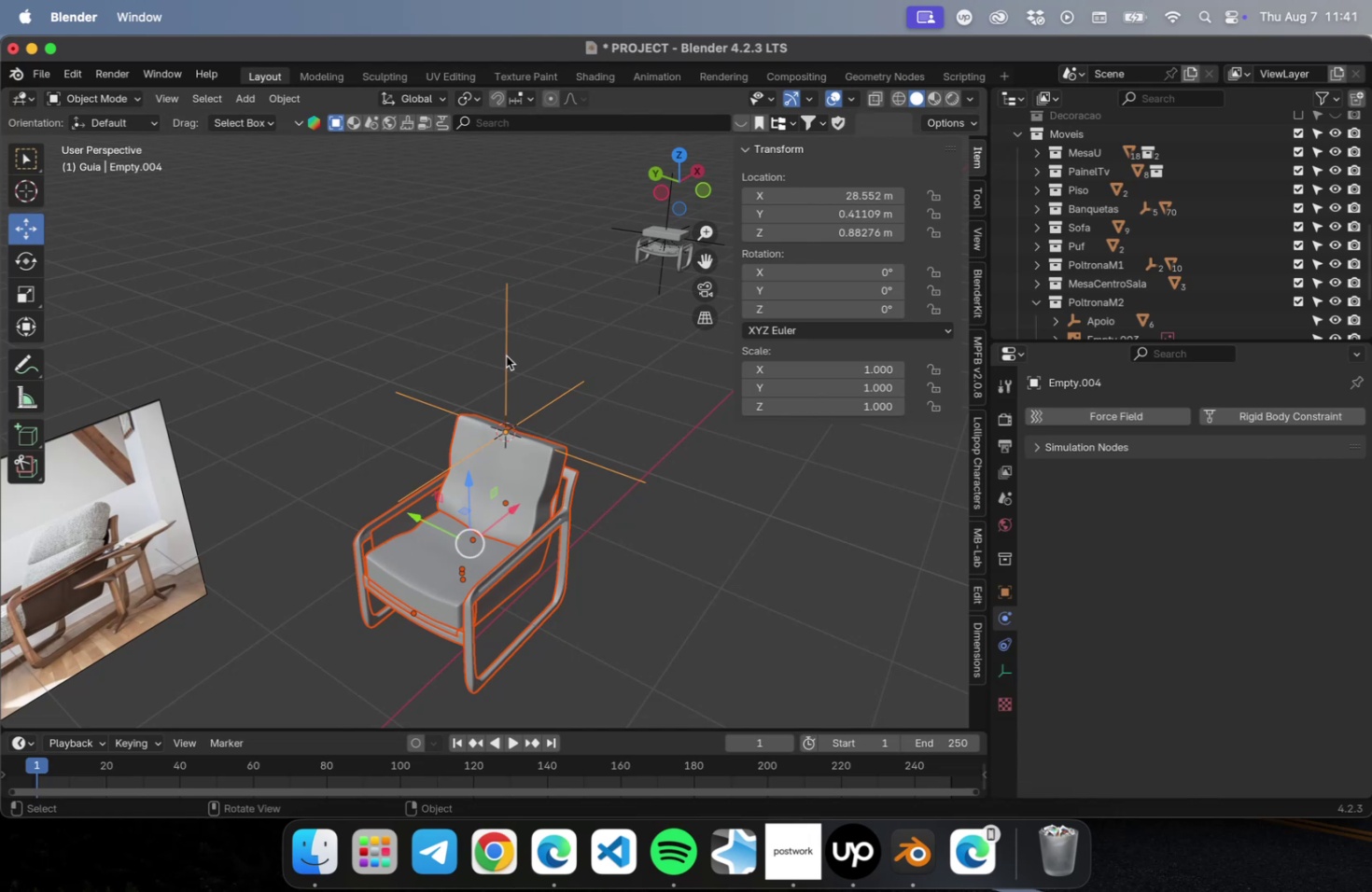 
right_click([506, 355])
 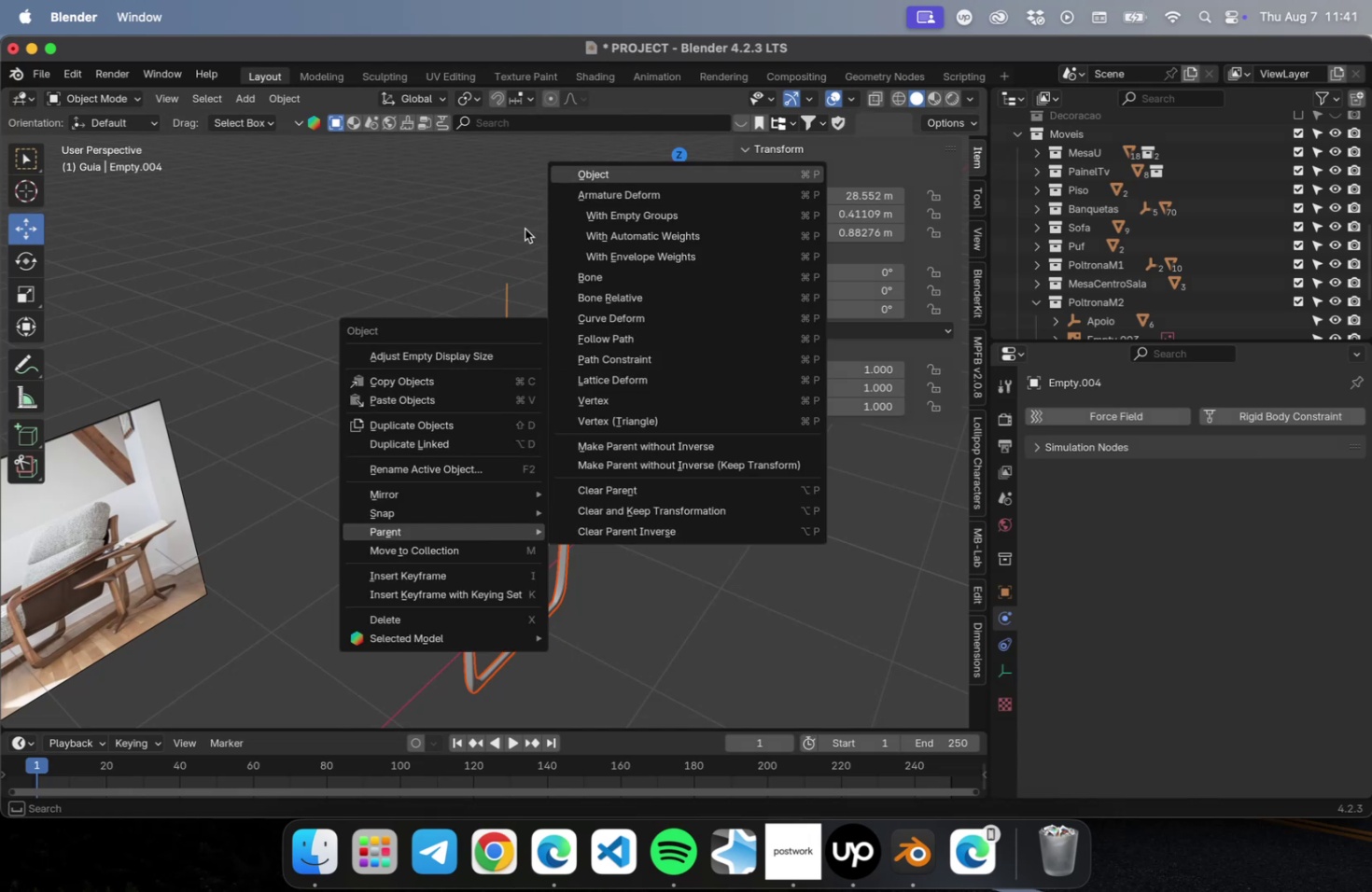 
wait(6.12)
 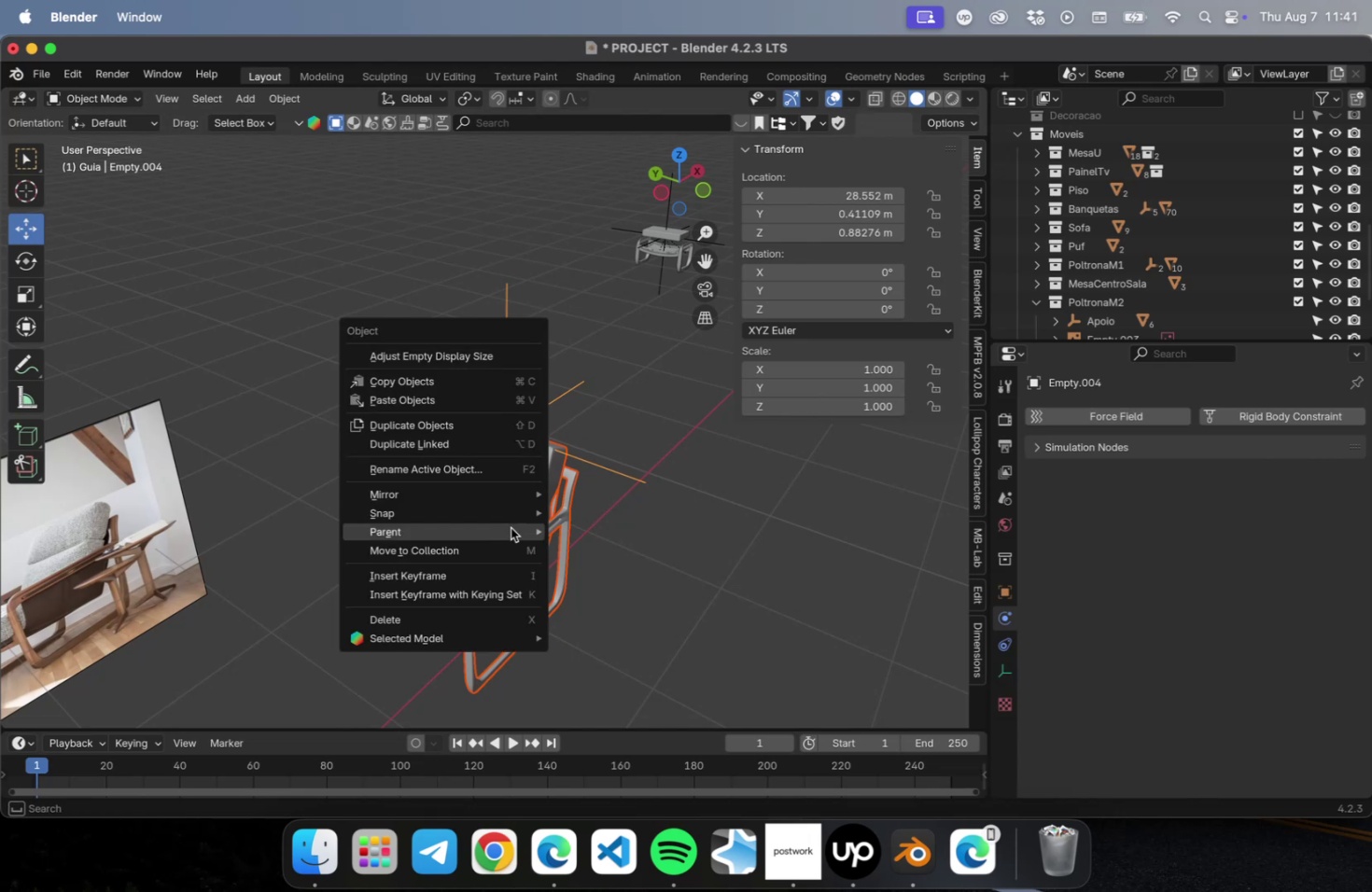 
left_click([441, 629])
 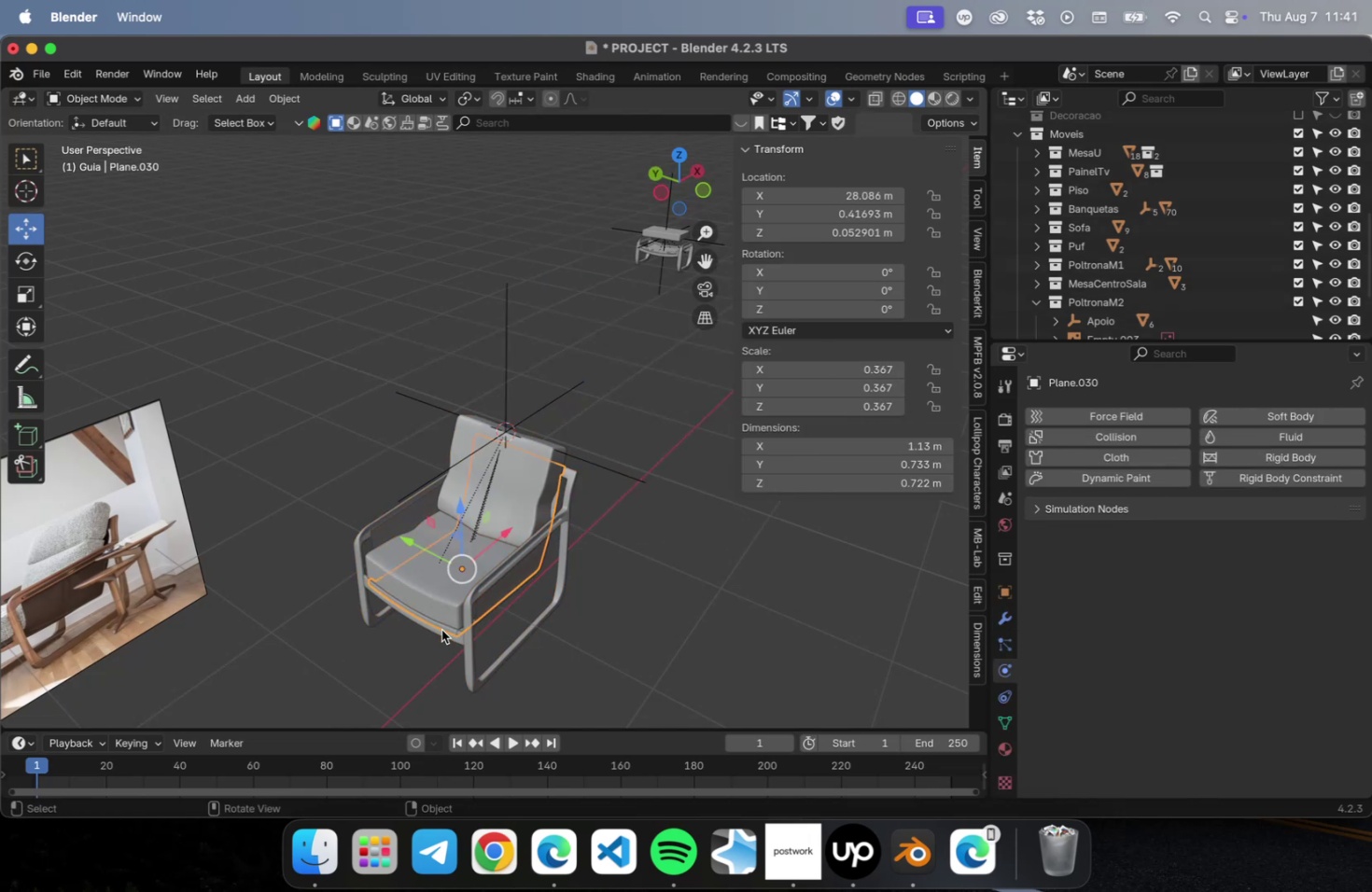 
left_click([441, 634])
 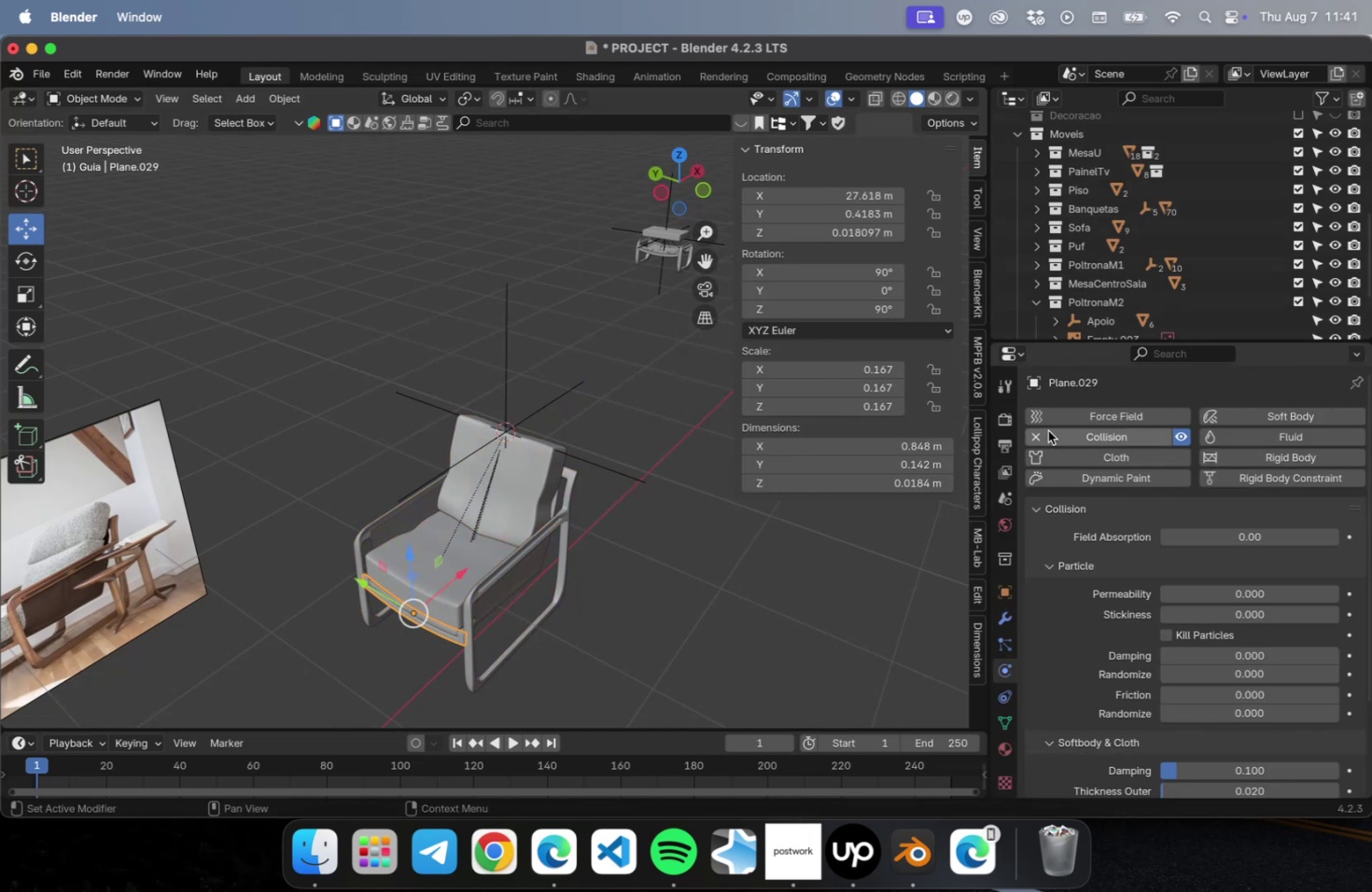 
left_click([1031, 436])
 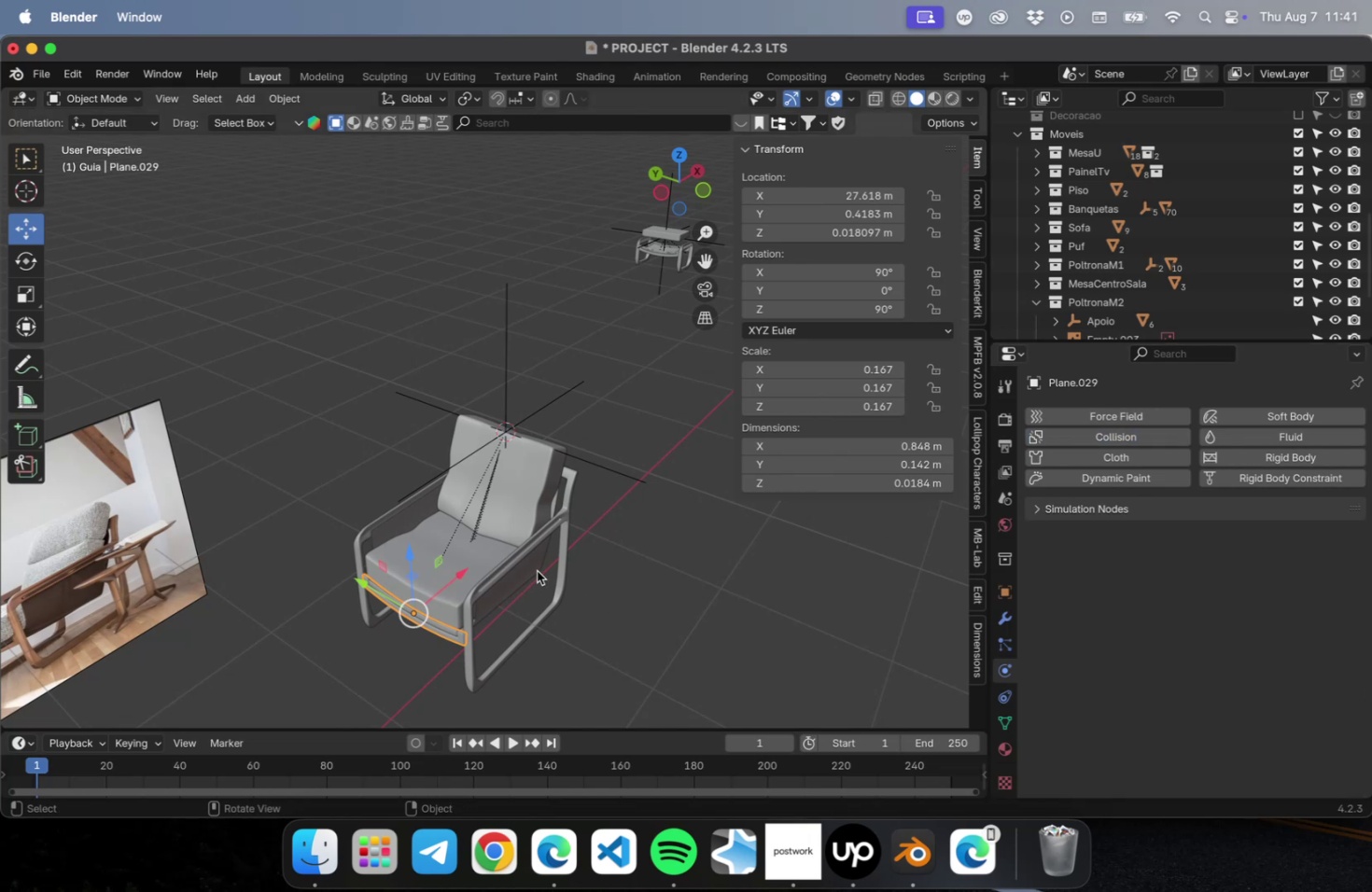 
left_click([522, 562])
 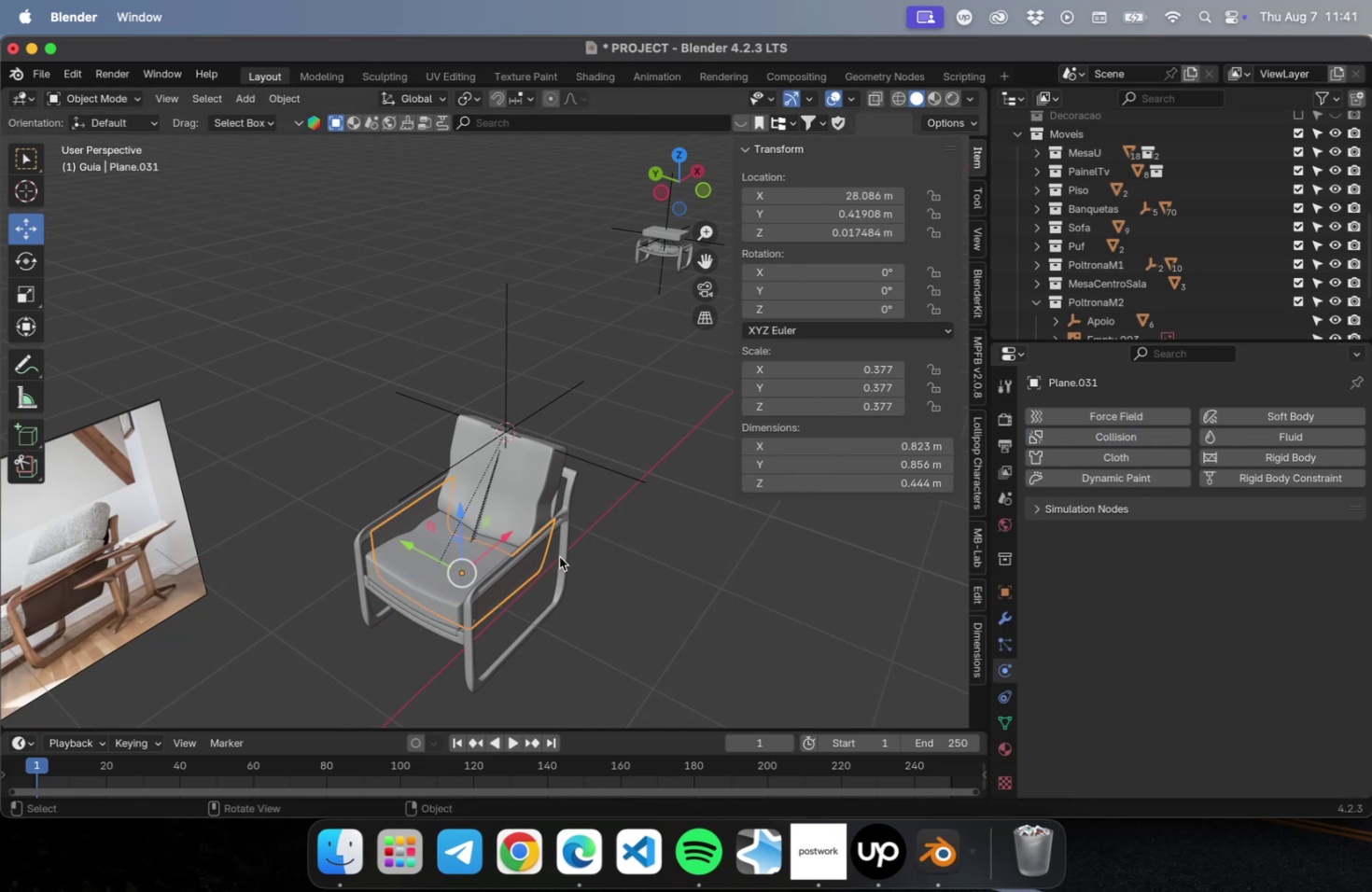 
left_click([559, 556])
 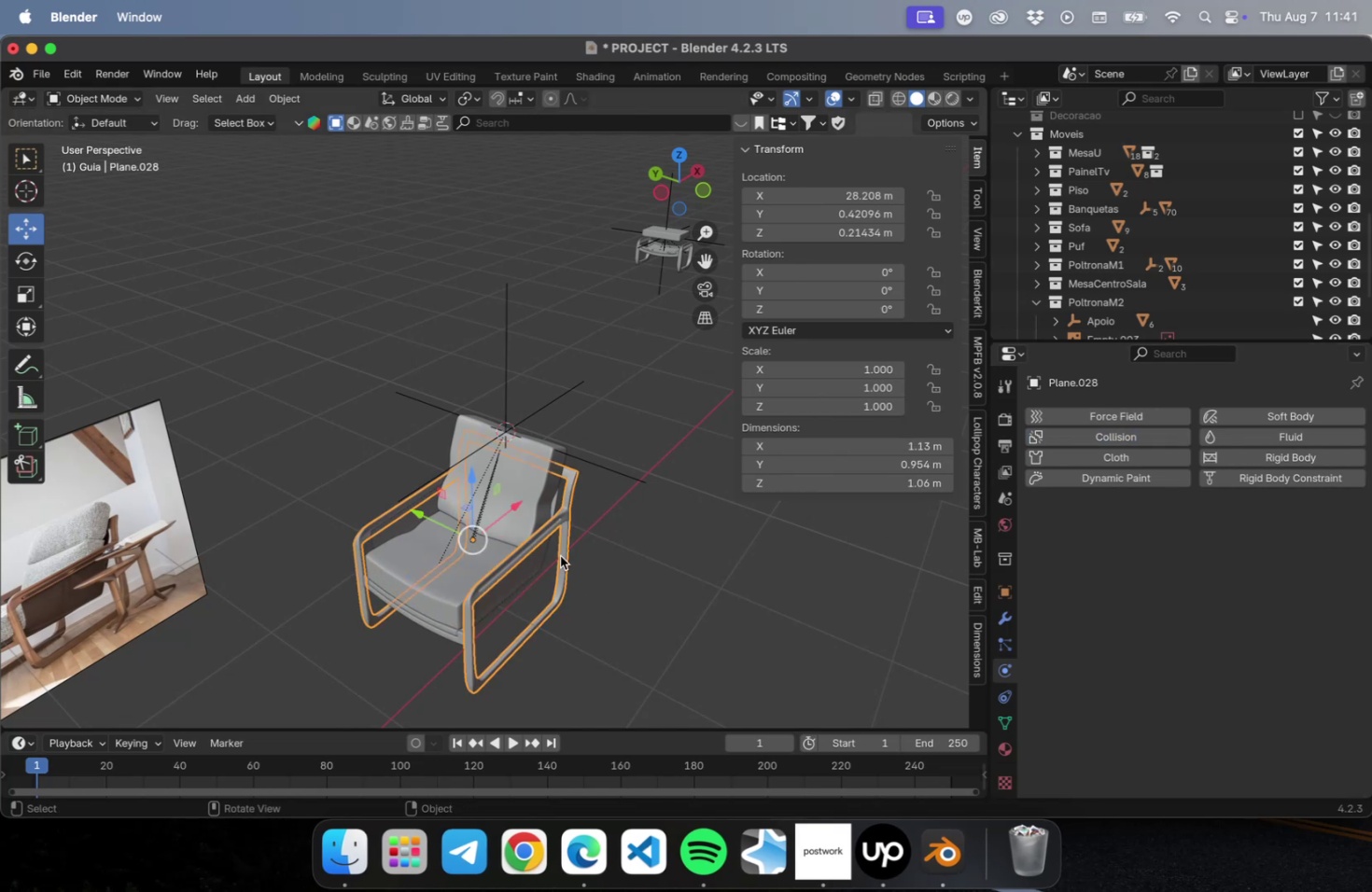 
left_click_drag(start_coordinate=[545, 309], to_coordinate=[455, 289])
 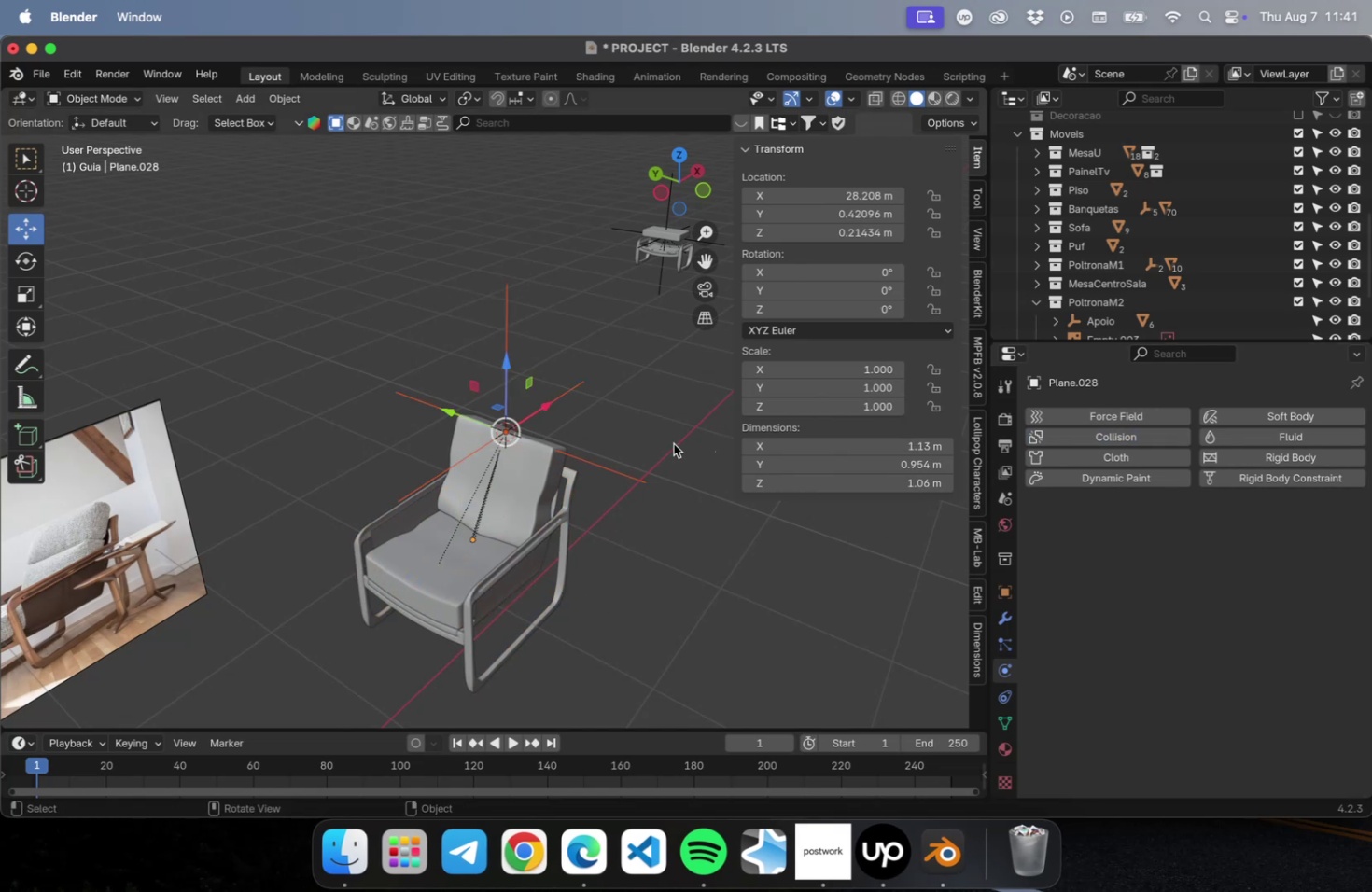 
left_click_drag(start_coordinate=[546, 406], to_coordinate=[589, 369])
 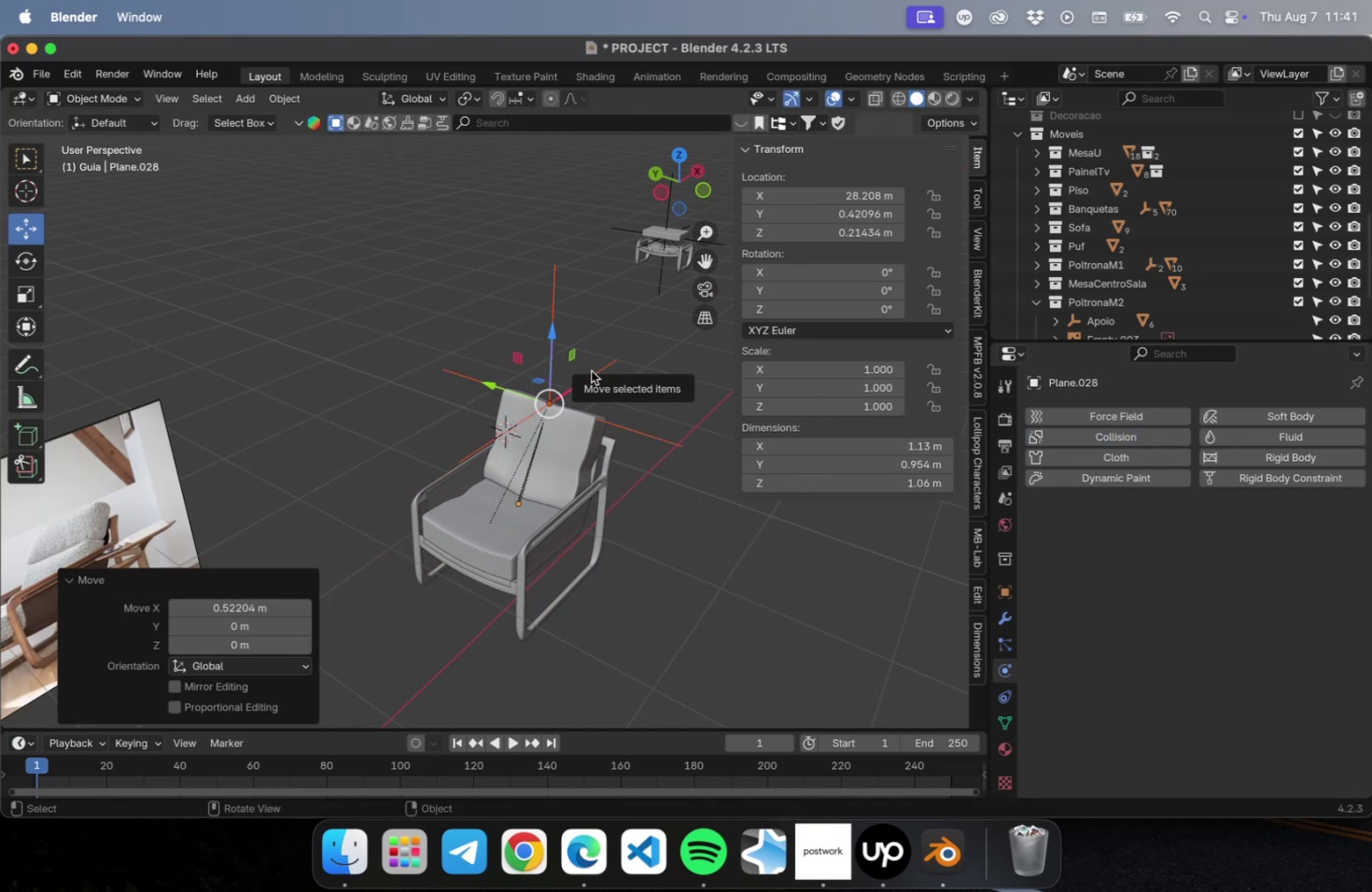 
key(Meta+CommandLeft)
 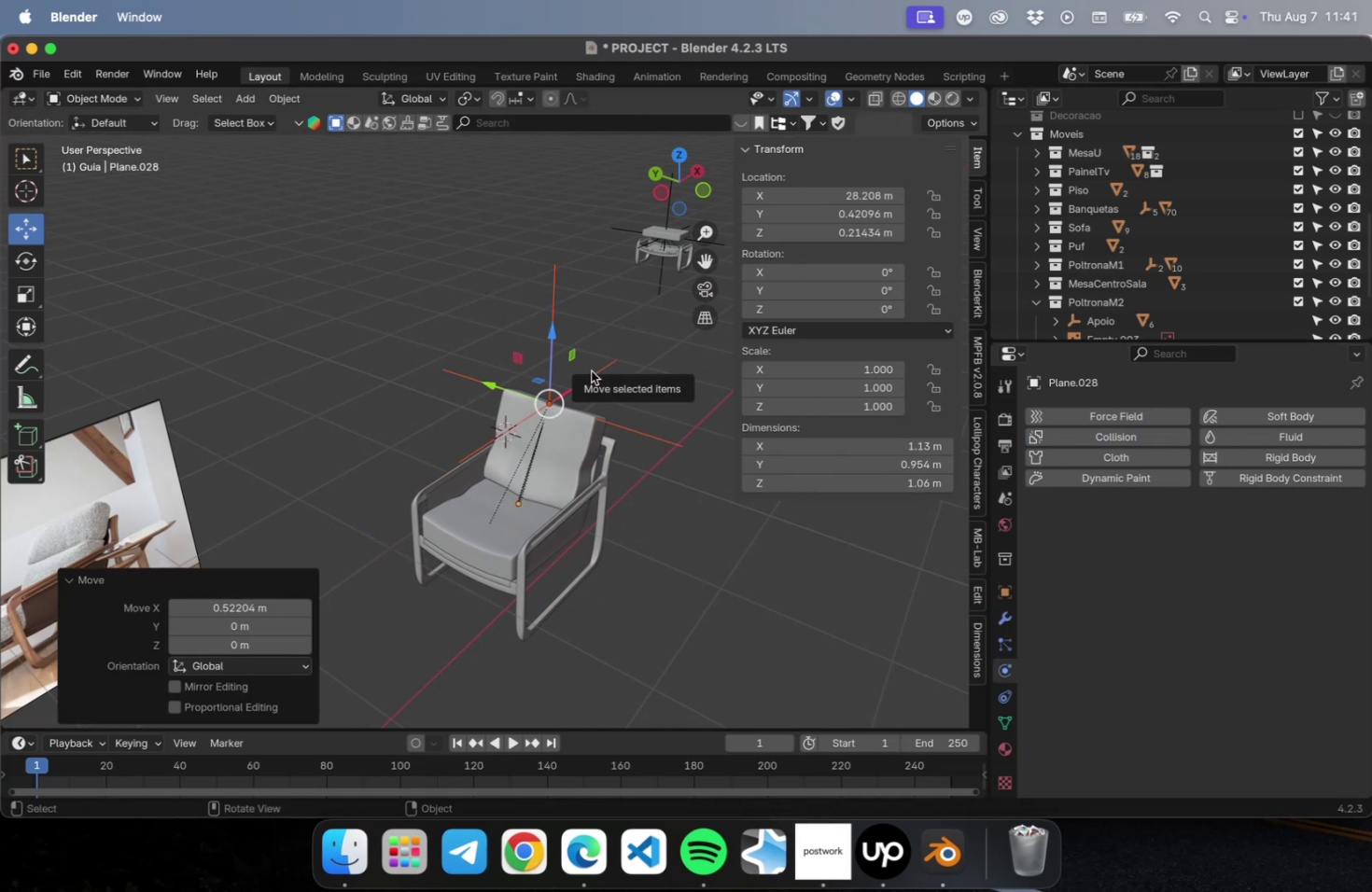 
key(Meta+Z)
 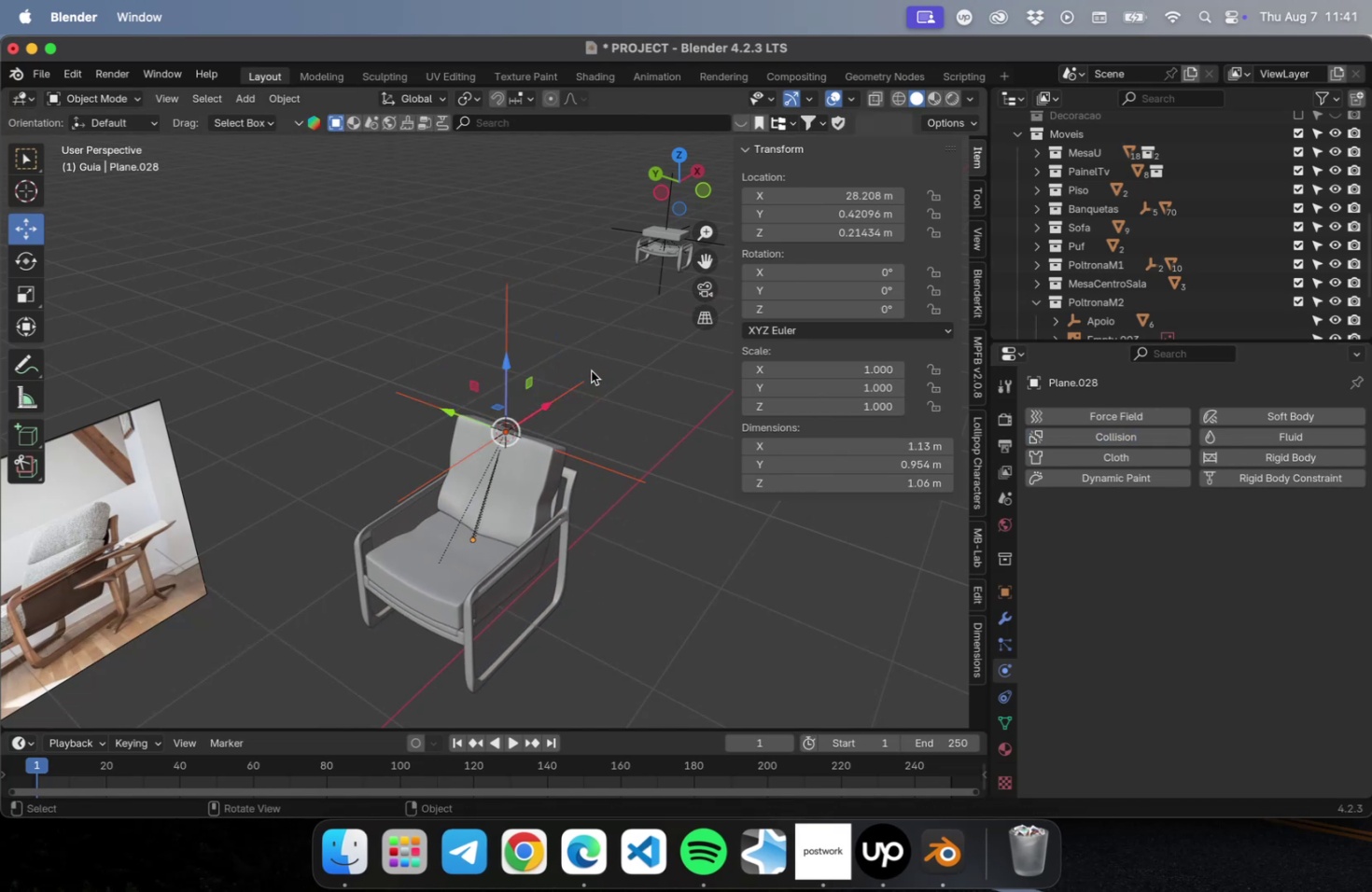 
key(Meta+S)
 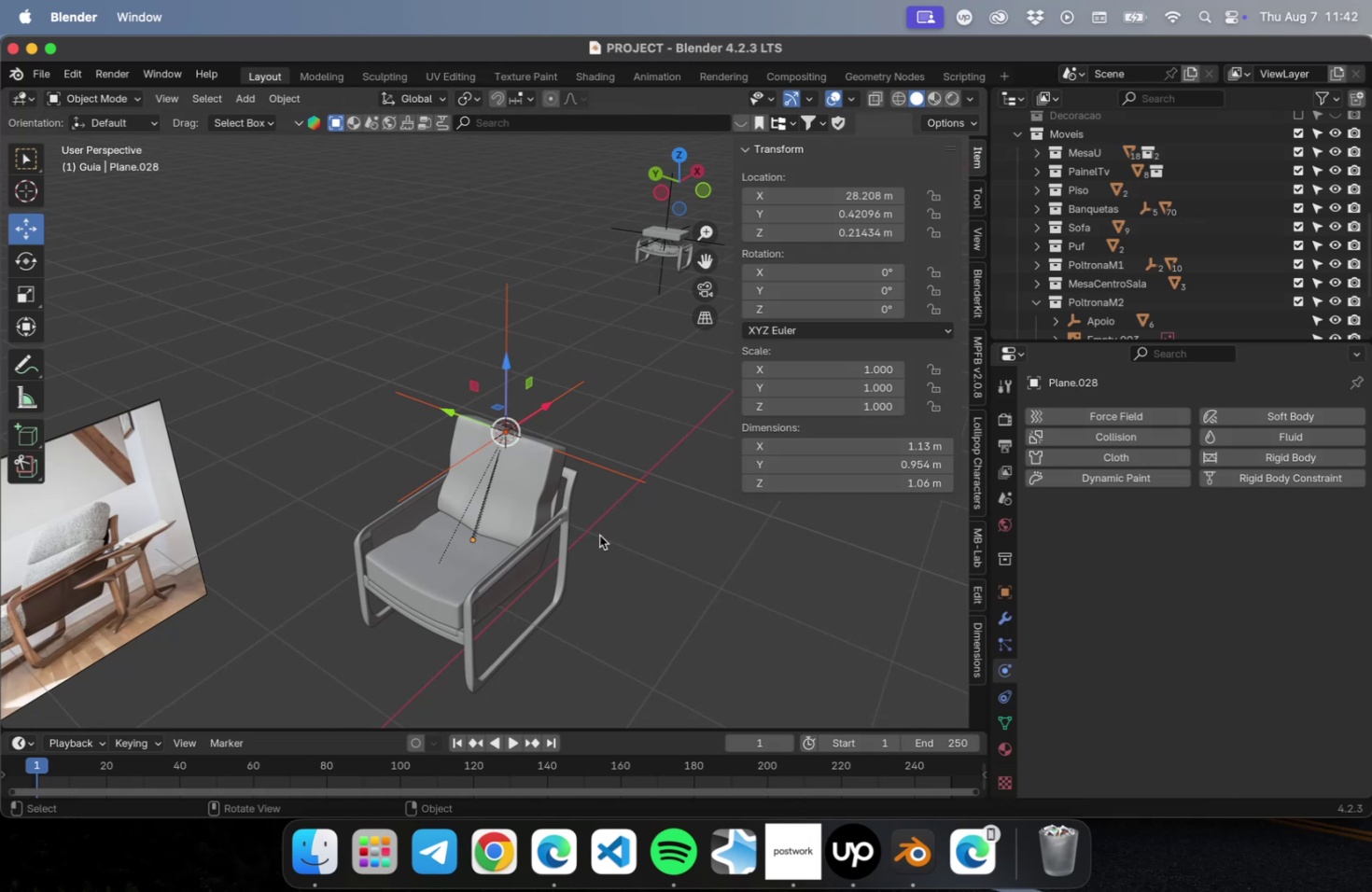 
wait(46.72)
 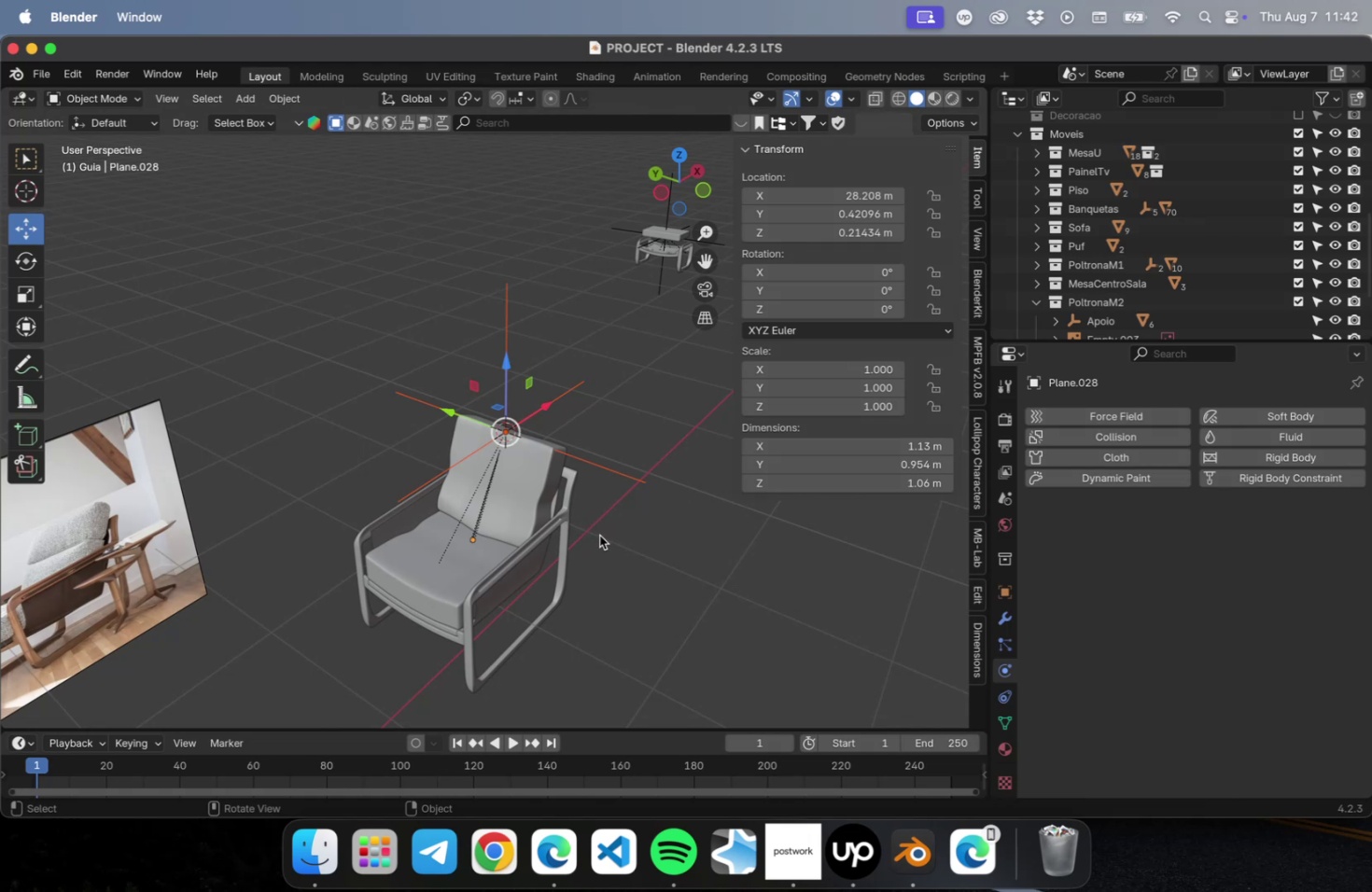 
left_click([594, 613])
 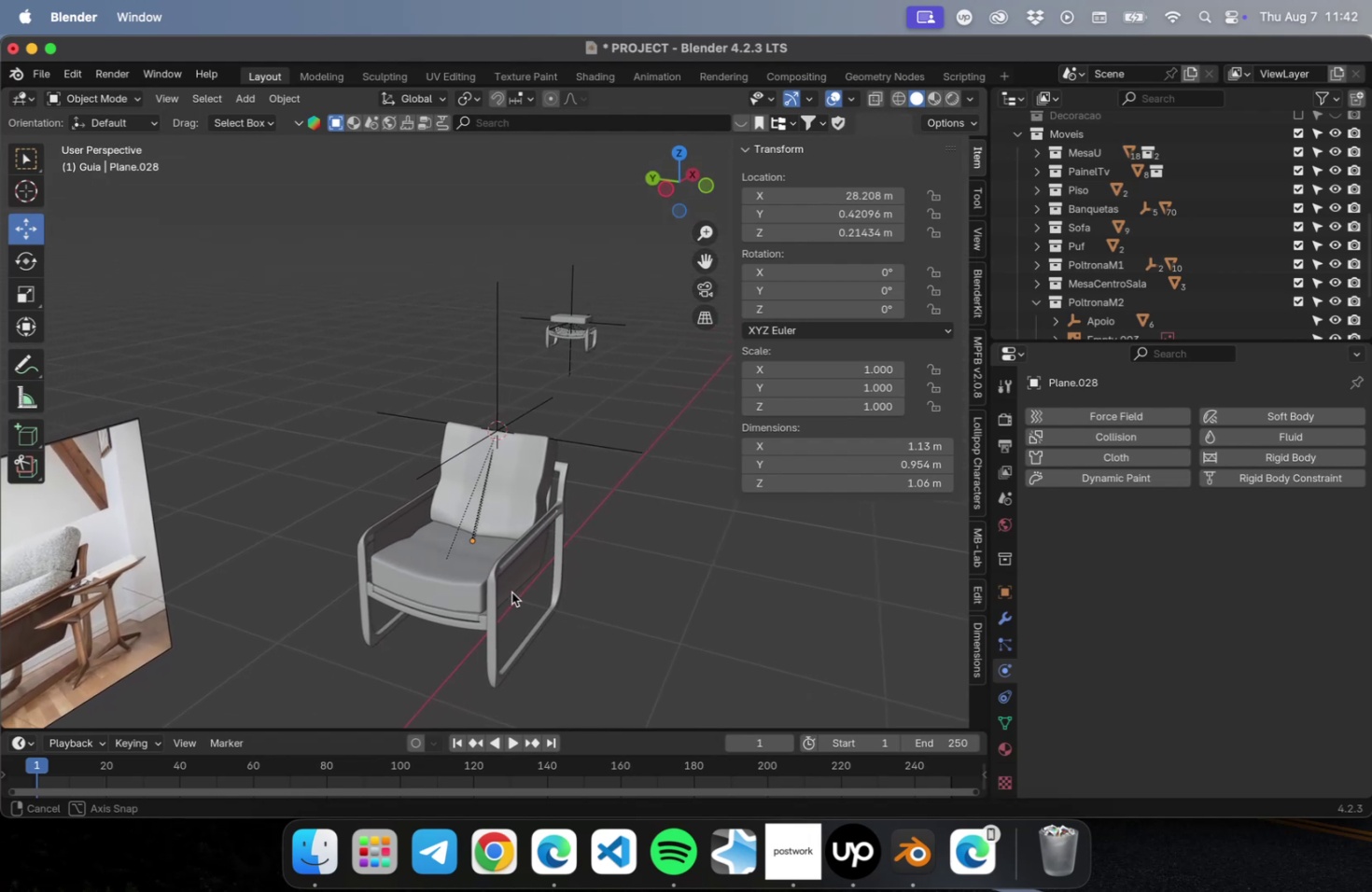 
wait(11.52)
 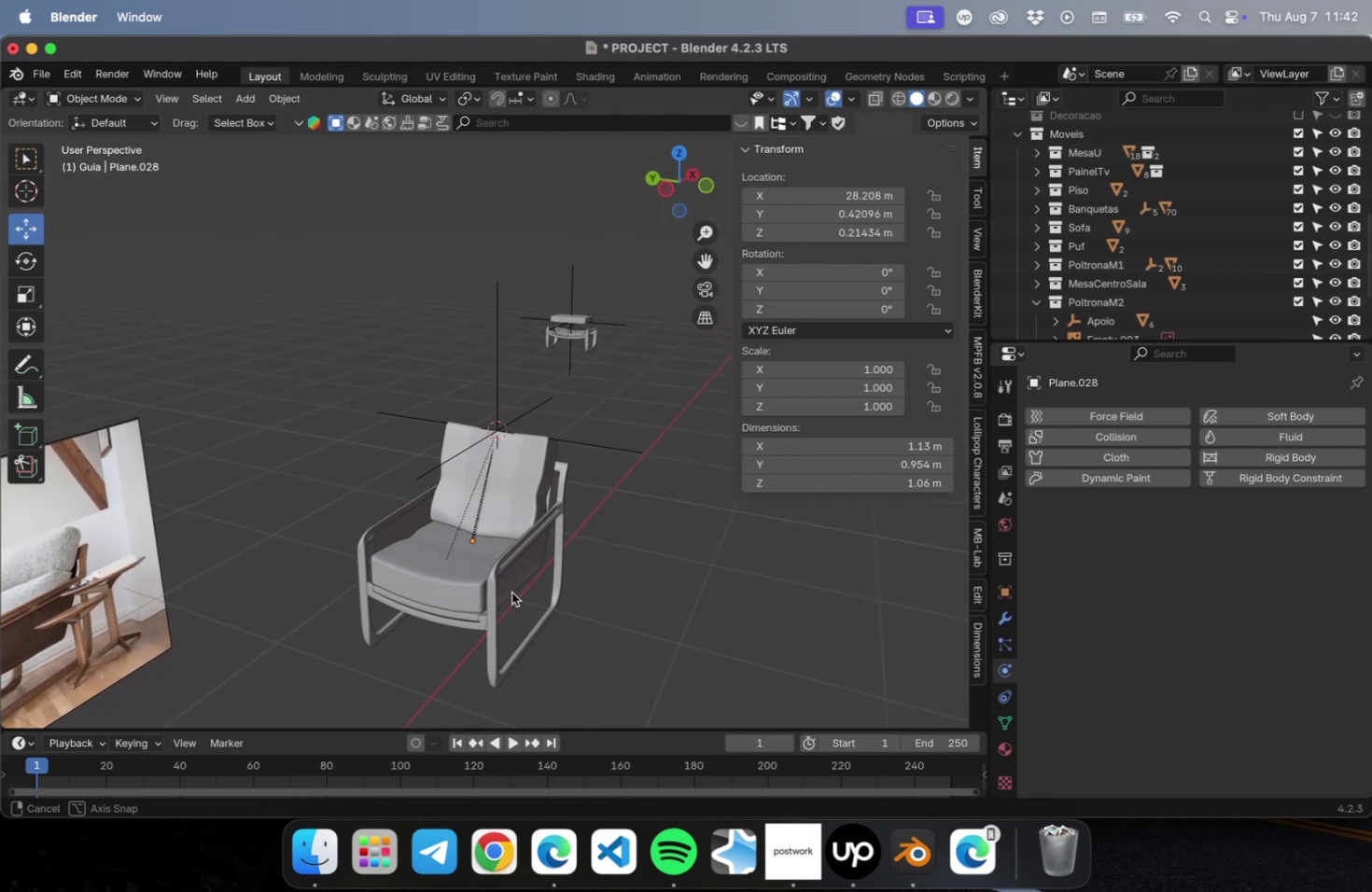 
left_click([444, 570])
 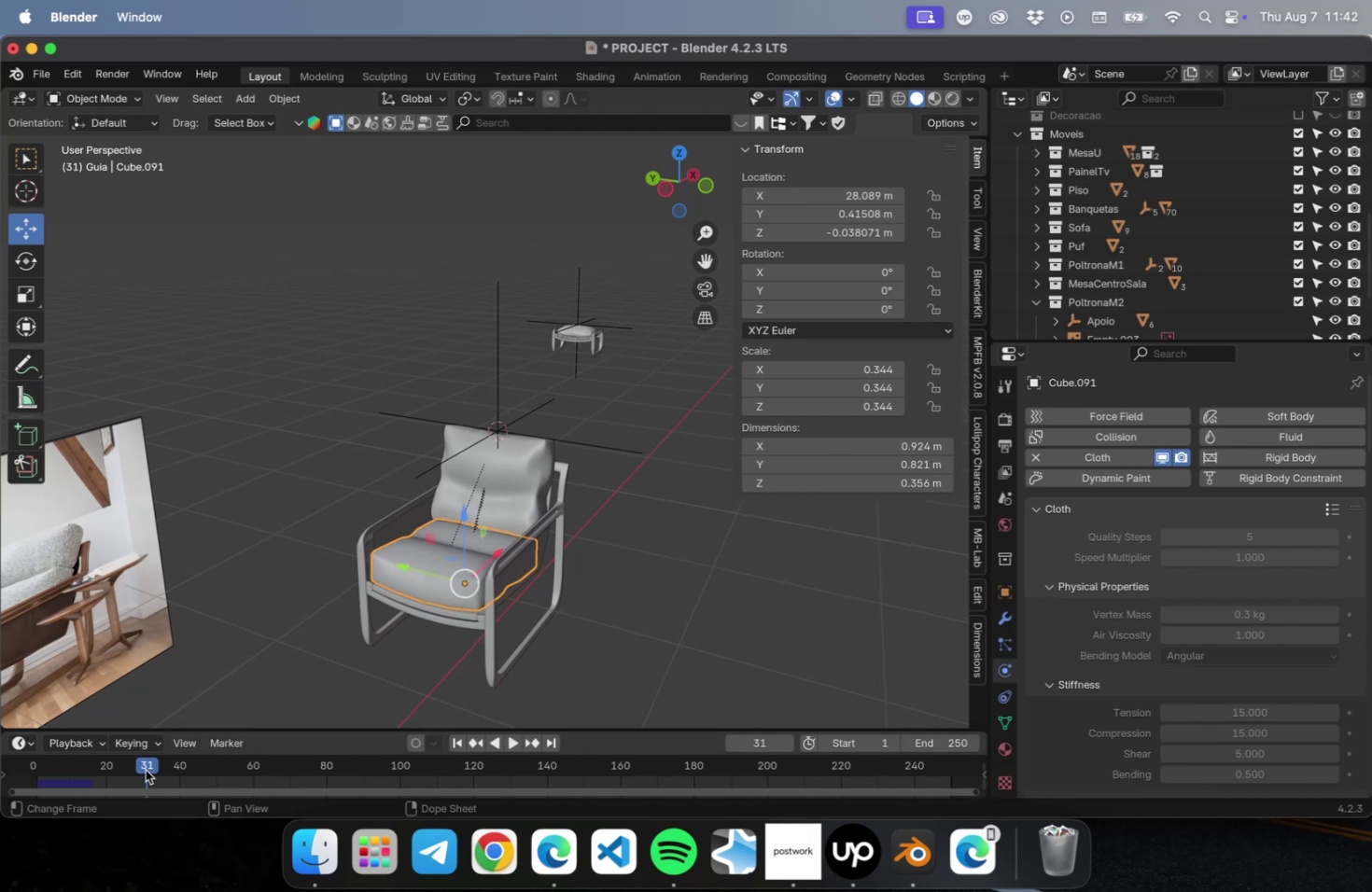 
wait(12.48)
 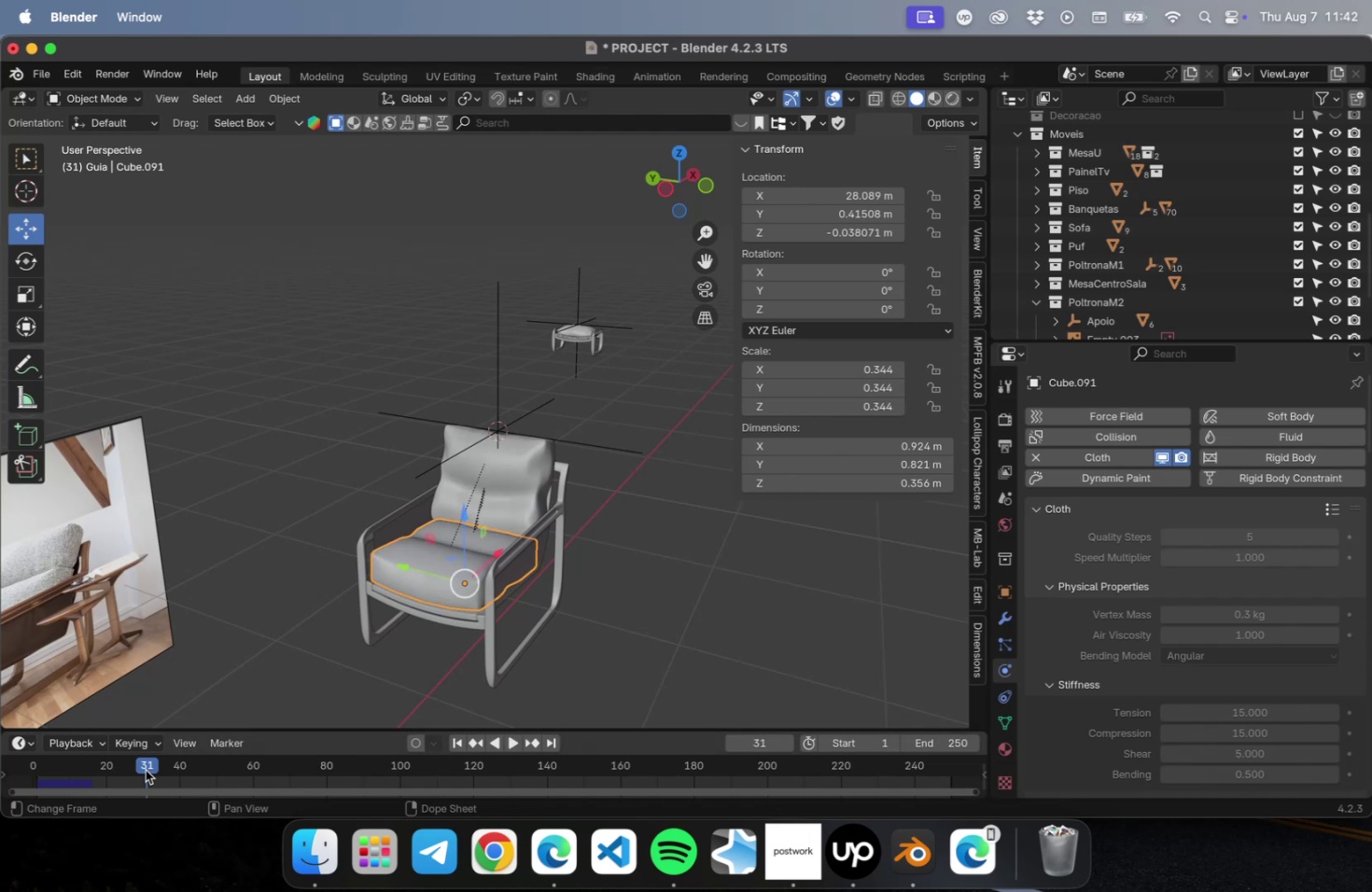 
left_click([586, 333])
 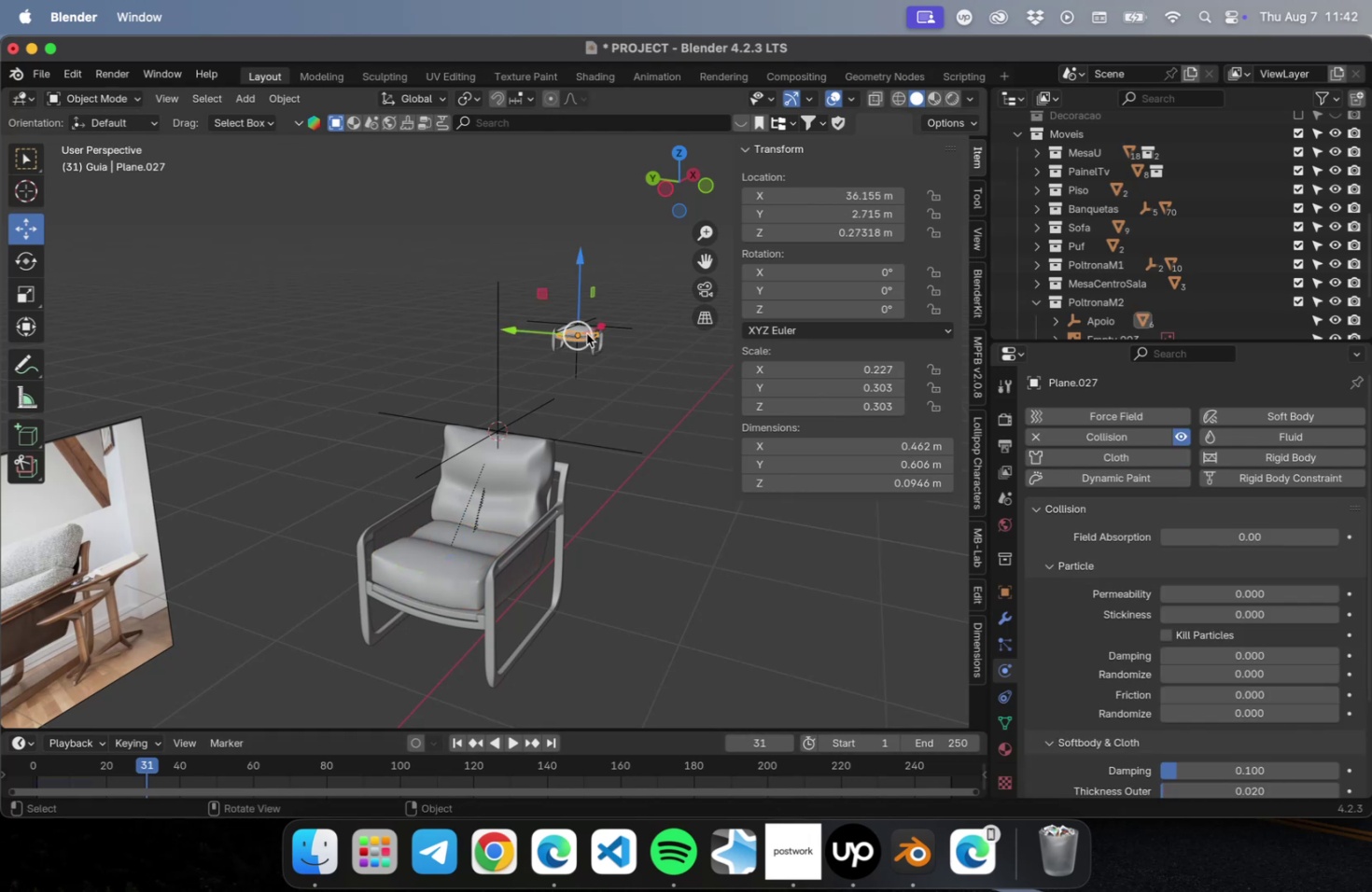 
key(NumLock)
 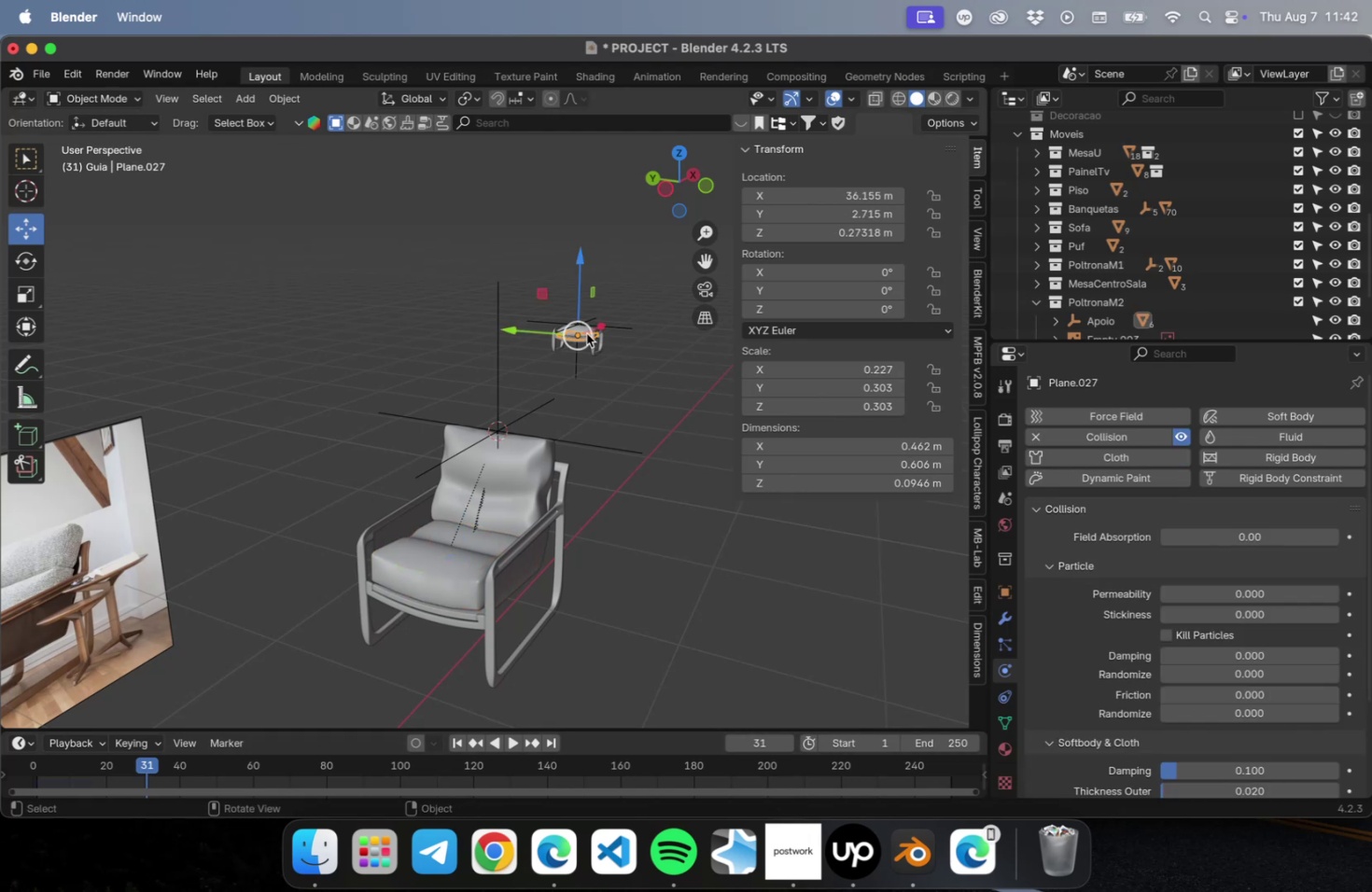 
key(NumpadDecimal)
 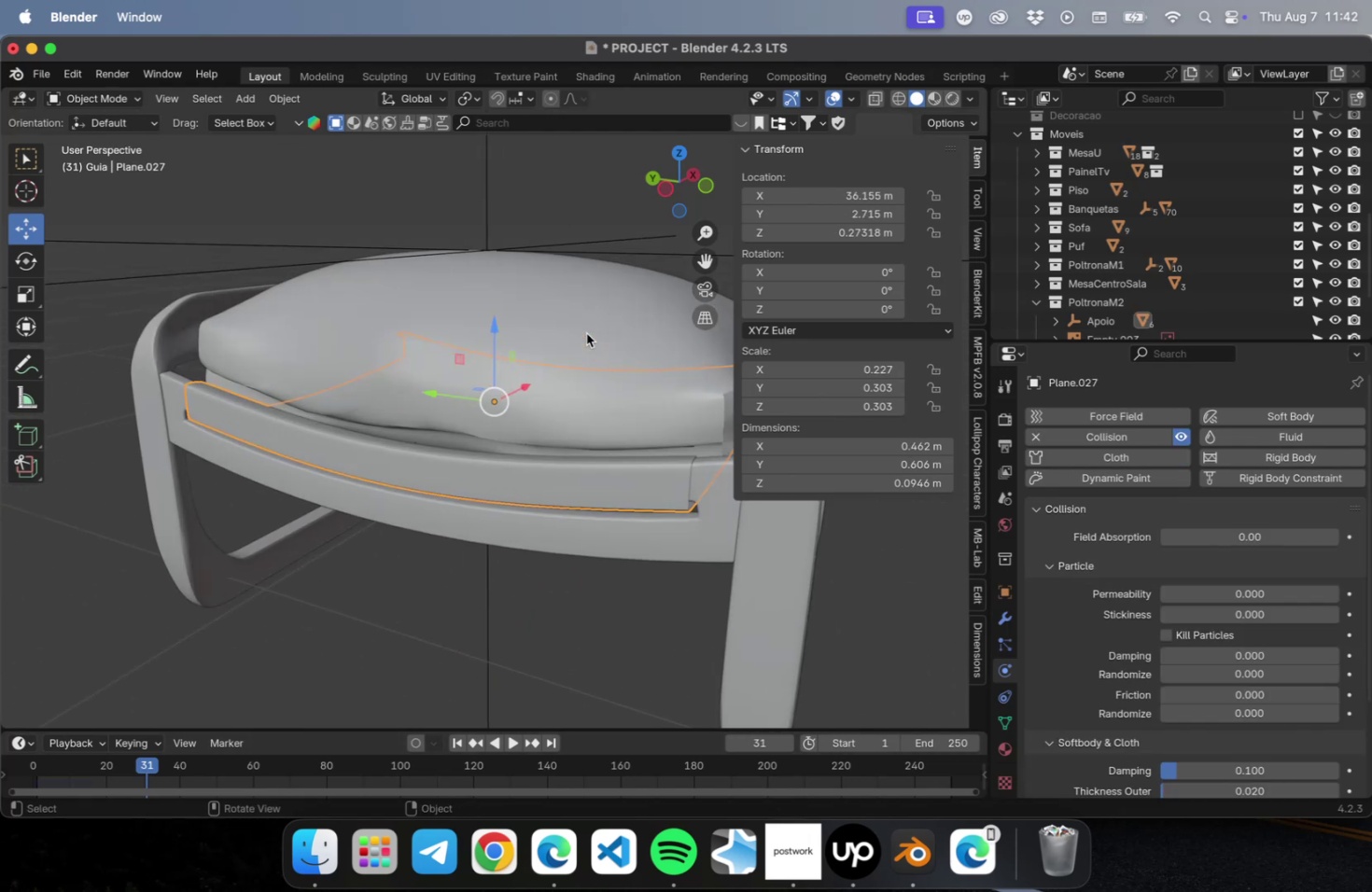 
scroll: coordinate [555, 373], scroll_direction: down, amount: 4.0
 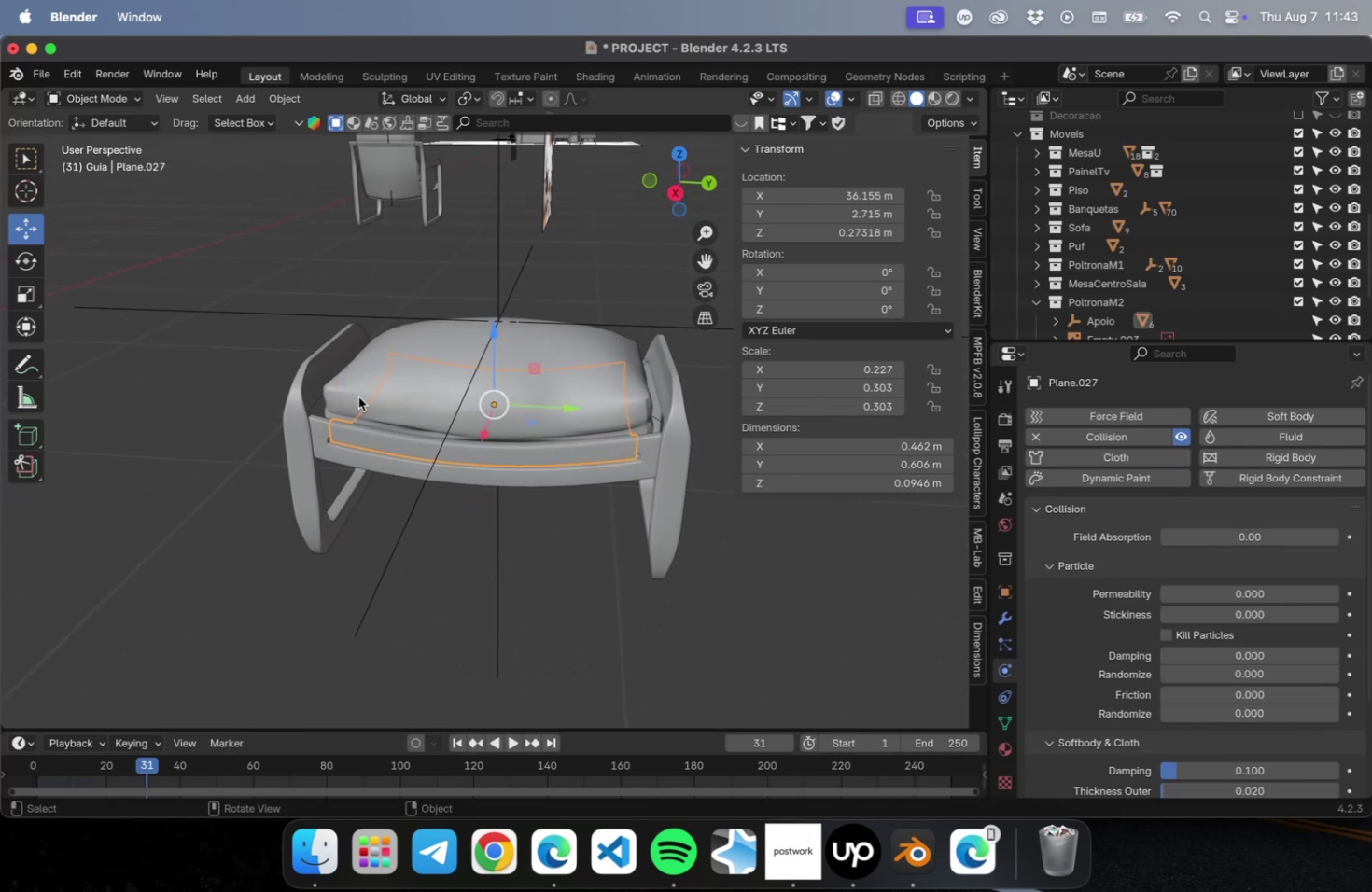 
key(F3)
 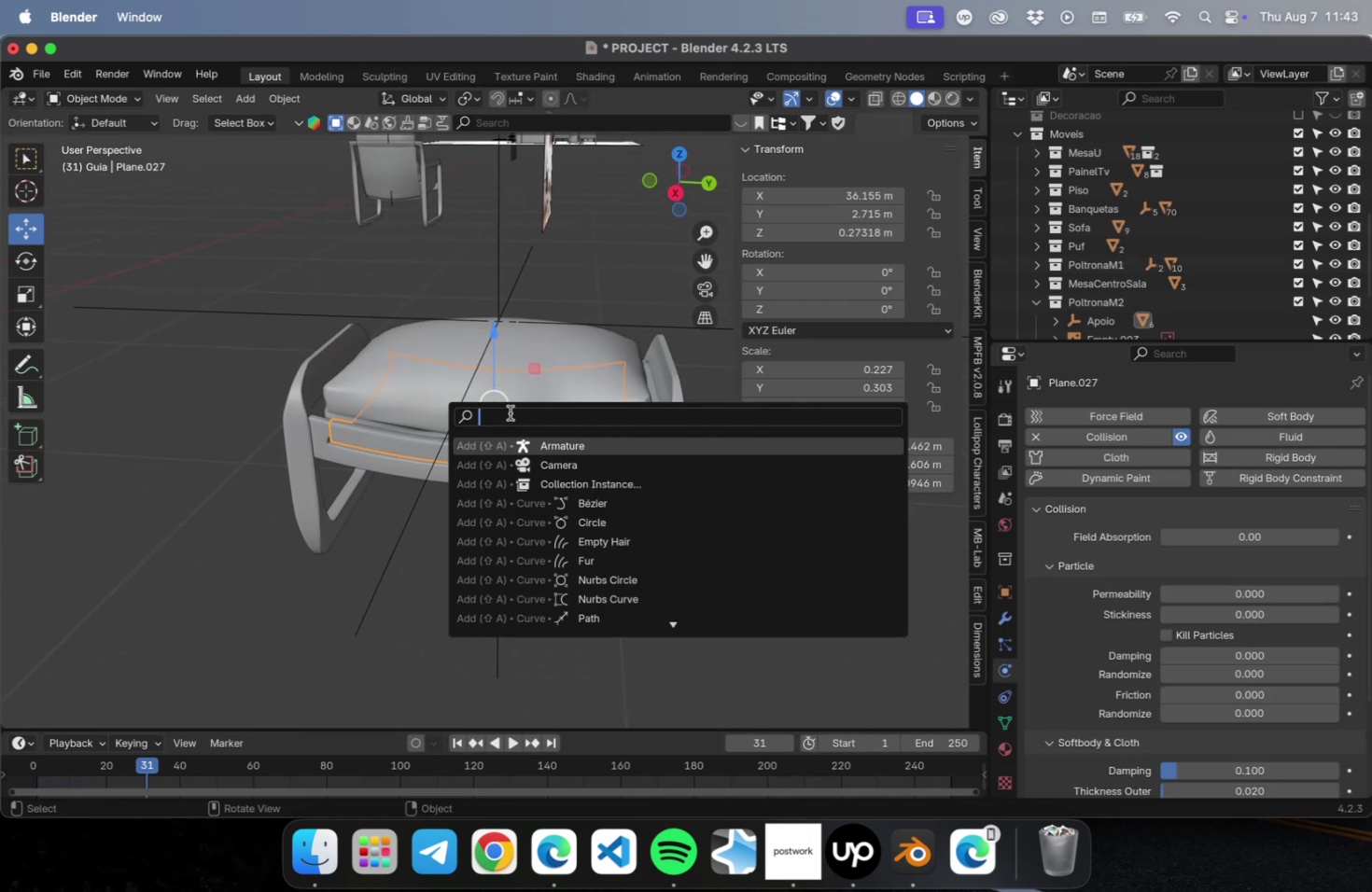 
type(convert)
 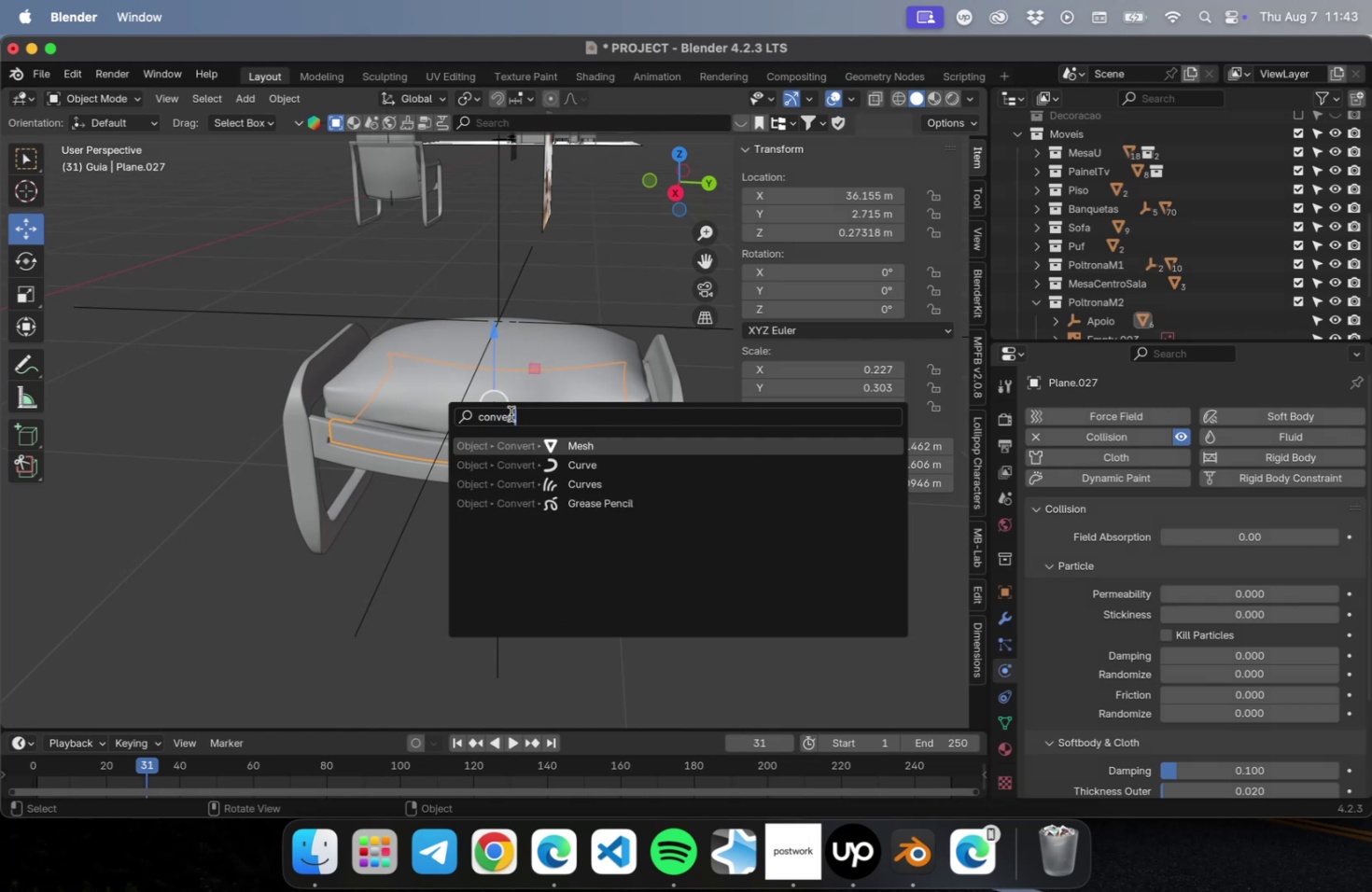 
left_click([617, 449])
 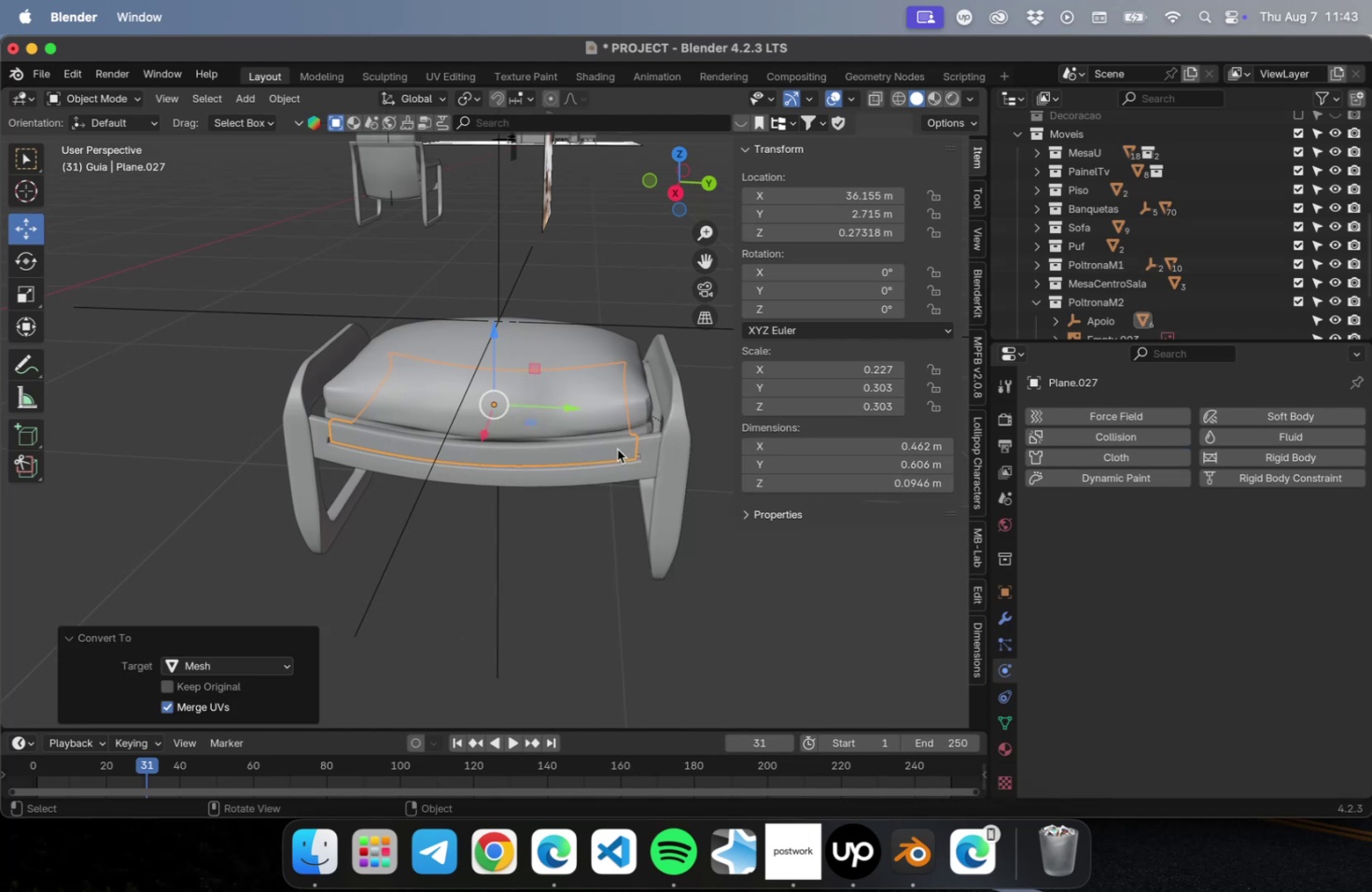 
left_click([614, 345])
 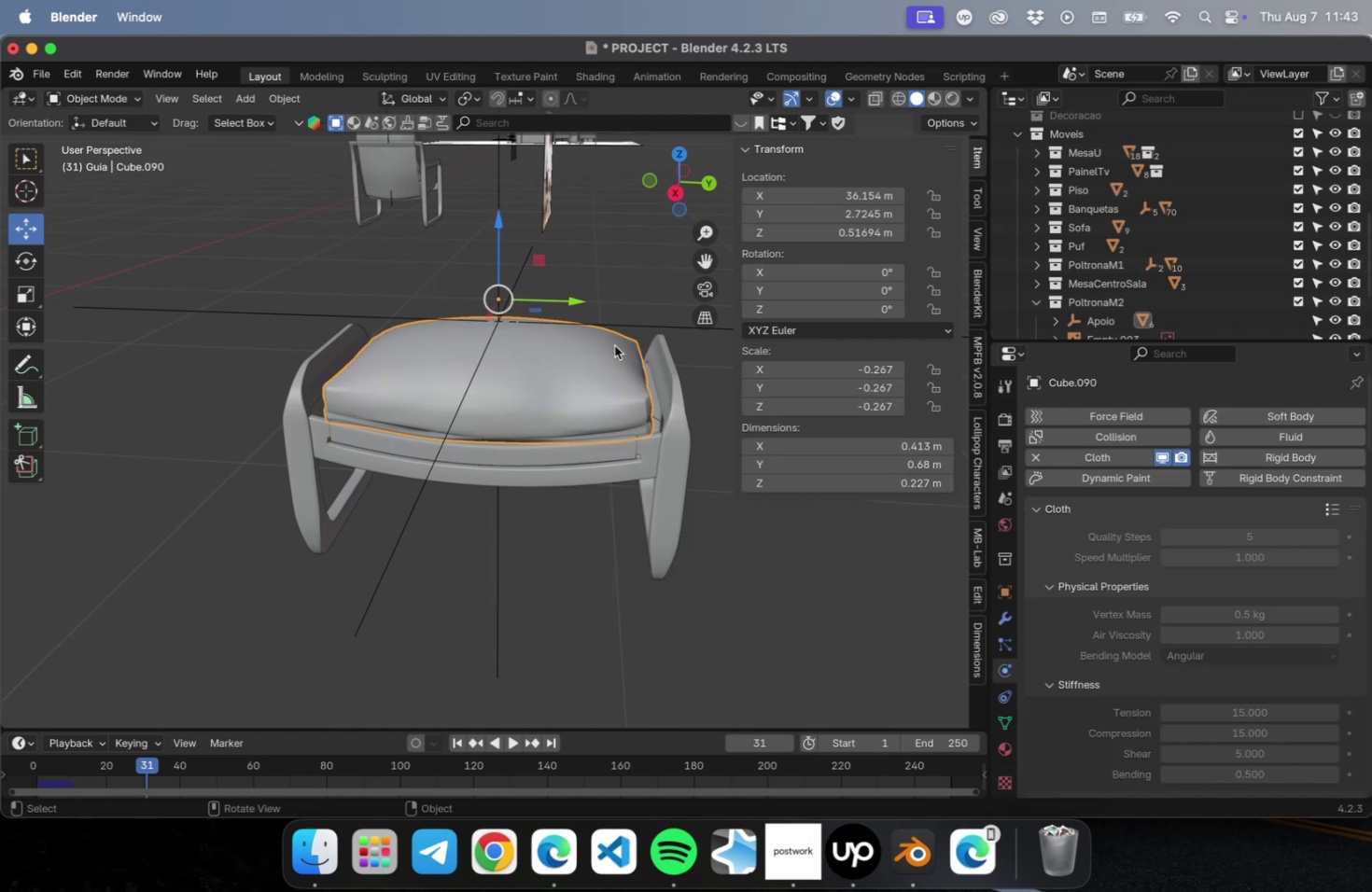 
type([F3]mesh)
 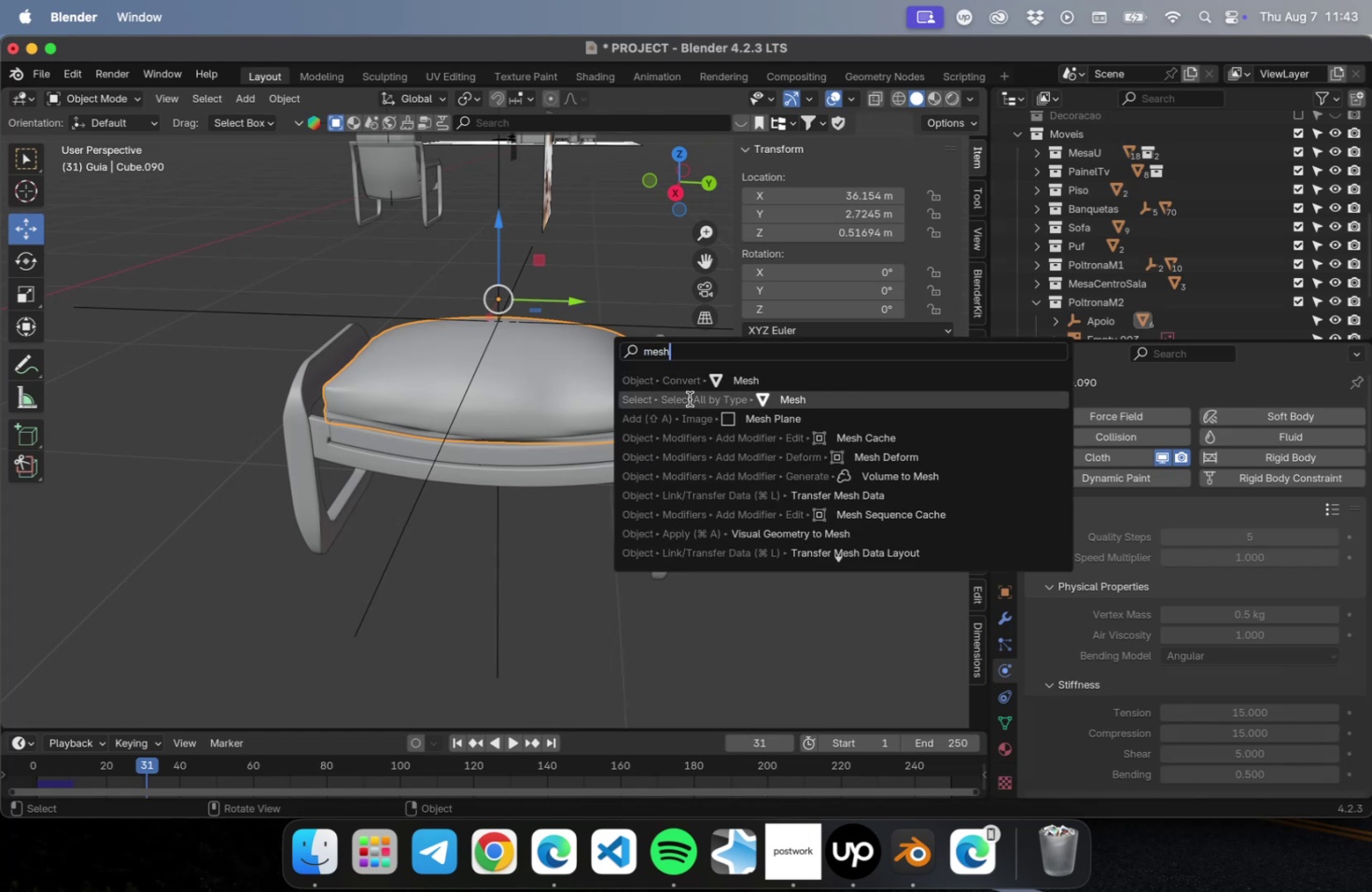 
left_click([688, 387])
 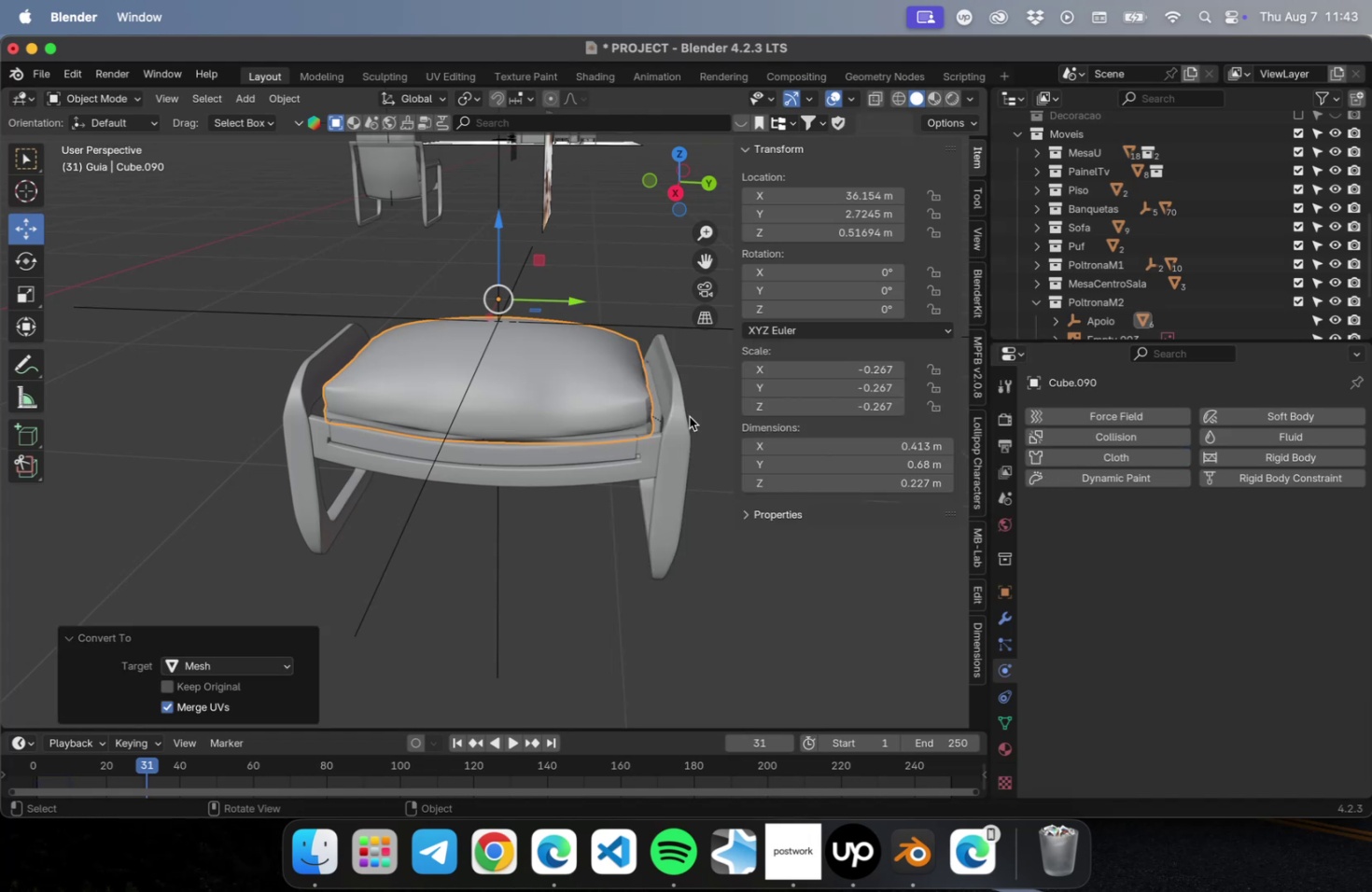 
left_click([610, 557])
 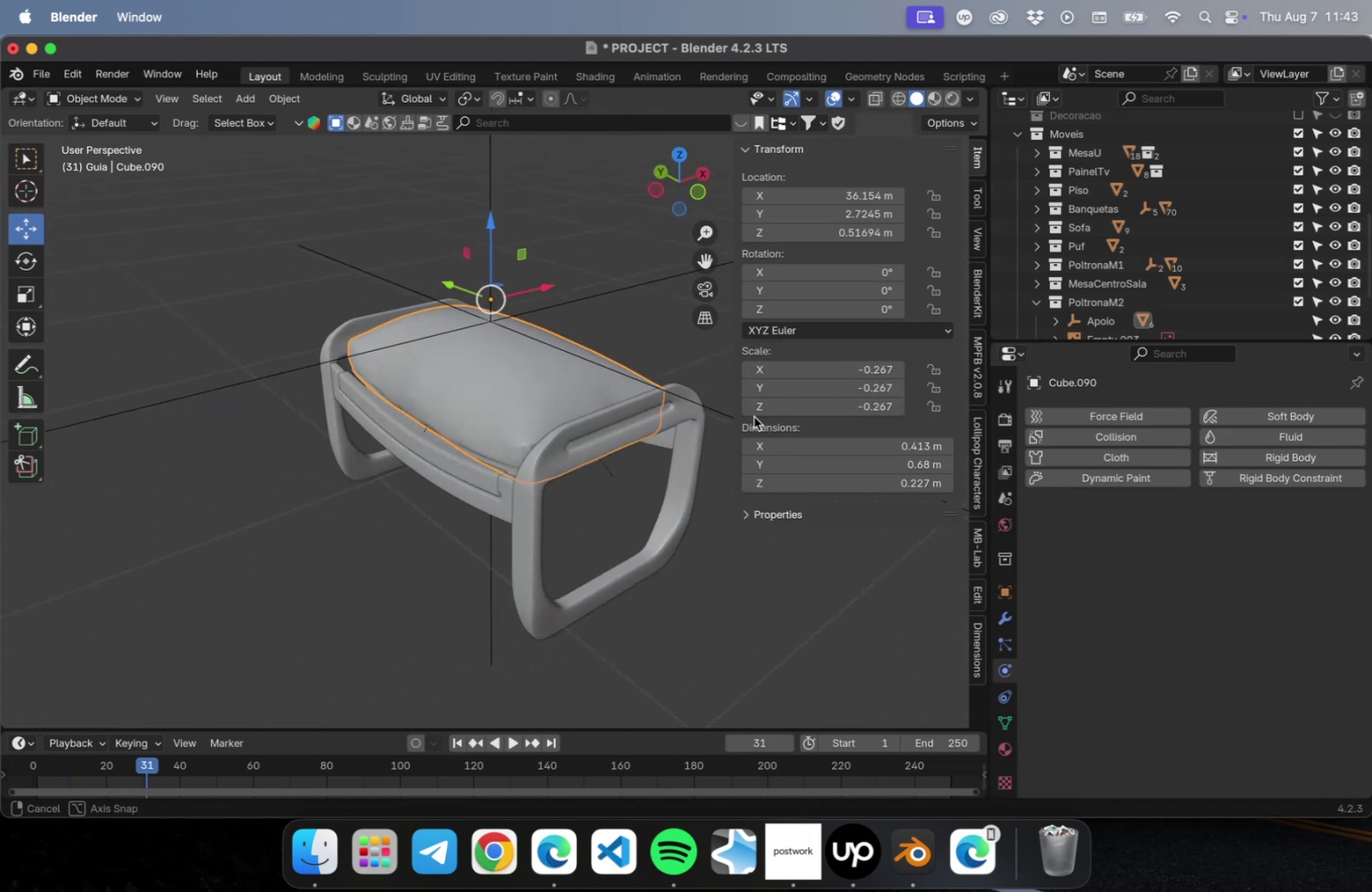 
scroll: coordinate [561, 580], scroll_direction: down, amount: 4.0
 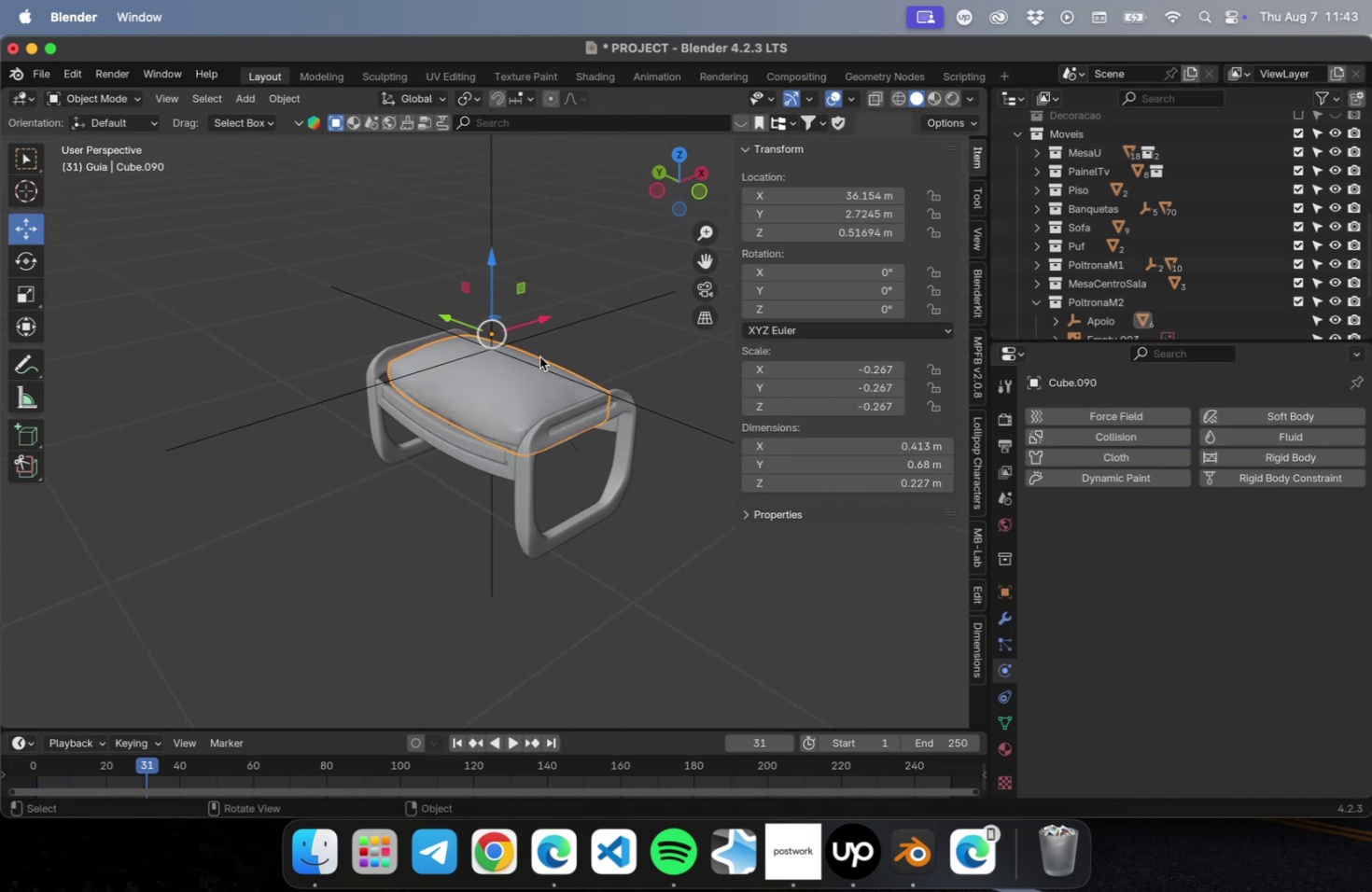 
left_click_drag(start_coordinate=[535, 288], to_coordinate=[447, 164])
 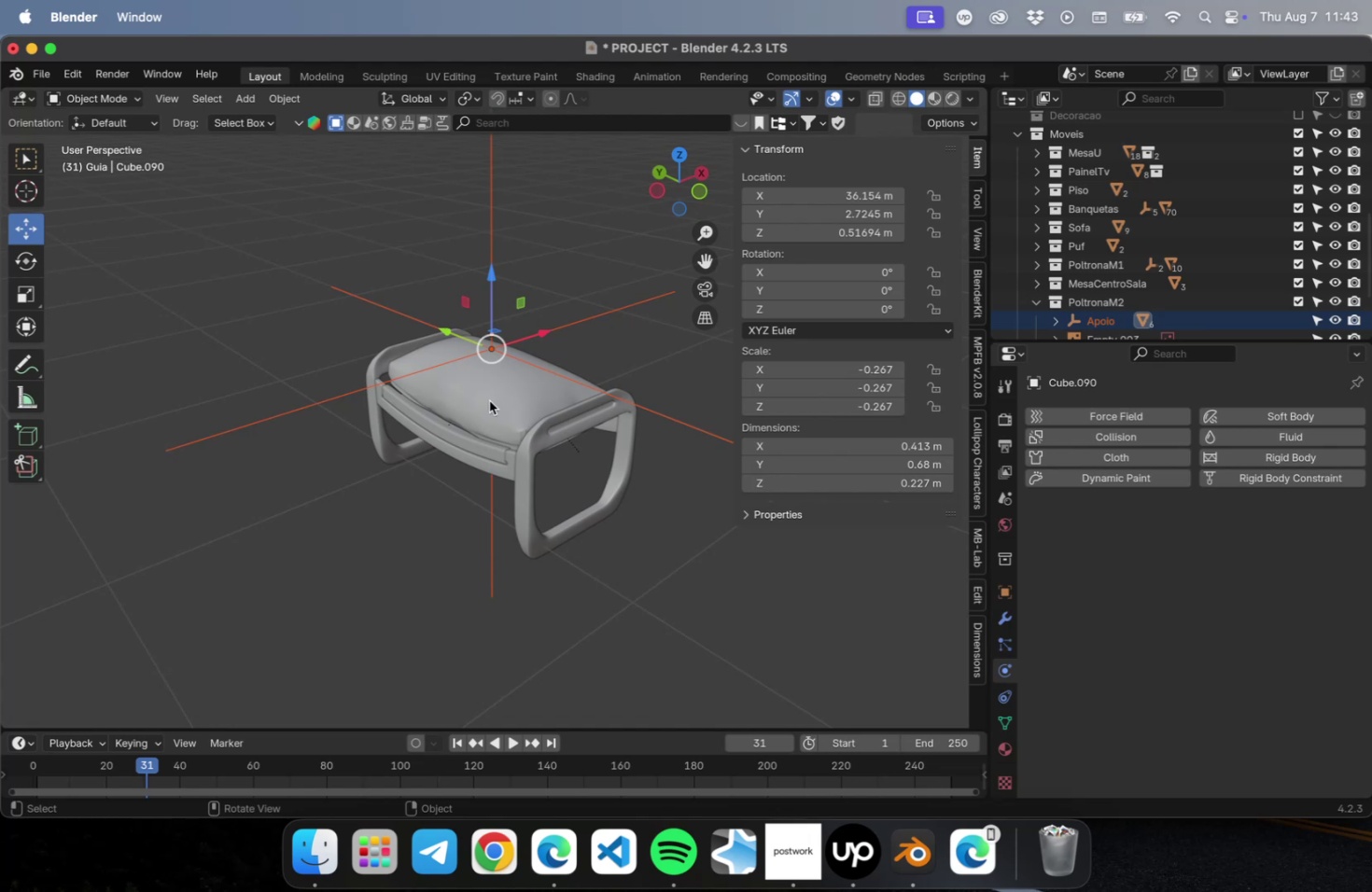 
left_click_drag(start_coordinate=[543, 332], to_coordinate=[449, 346])
 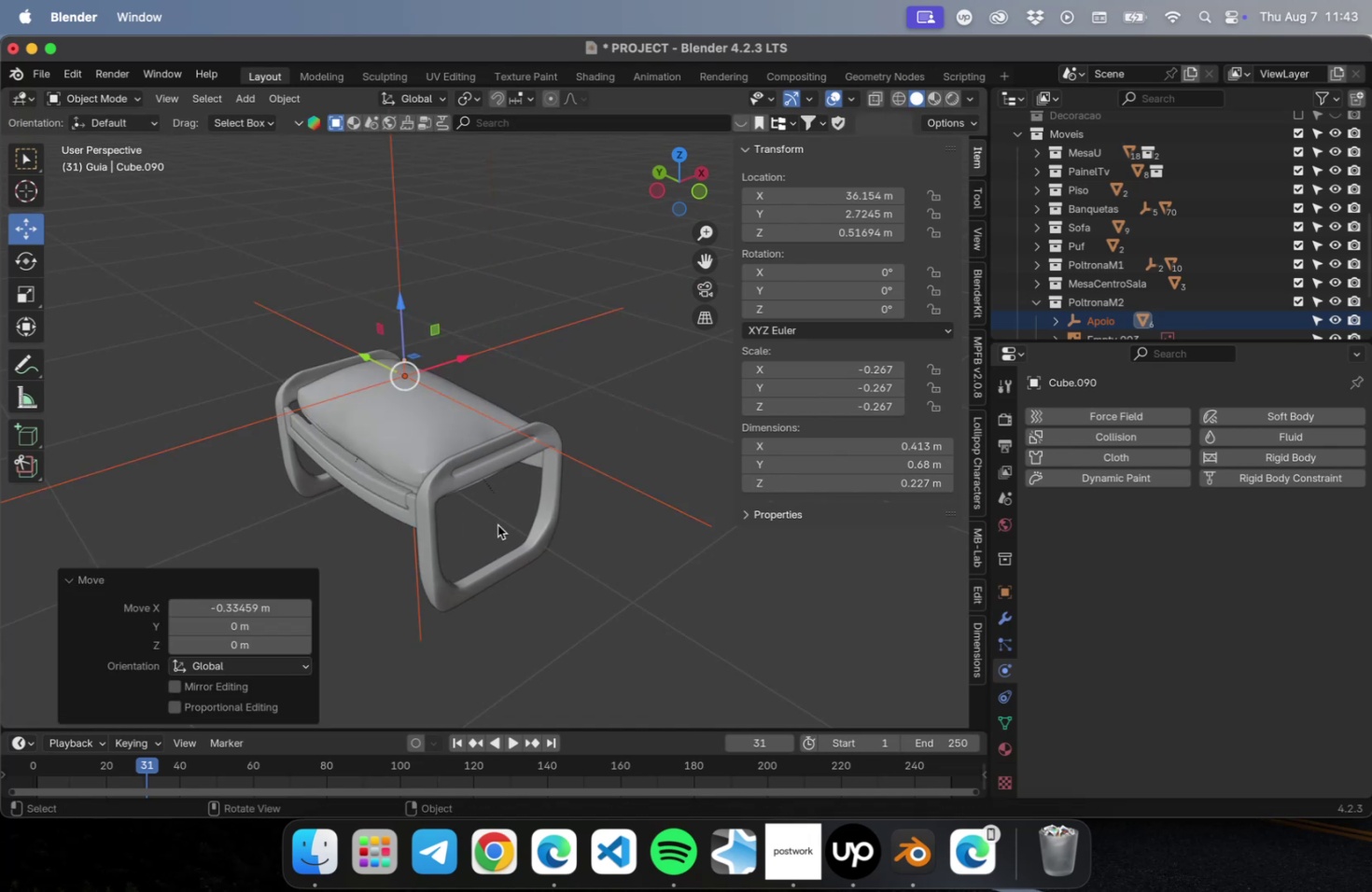 
left_click([402, 509])
 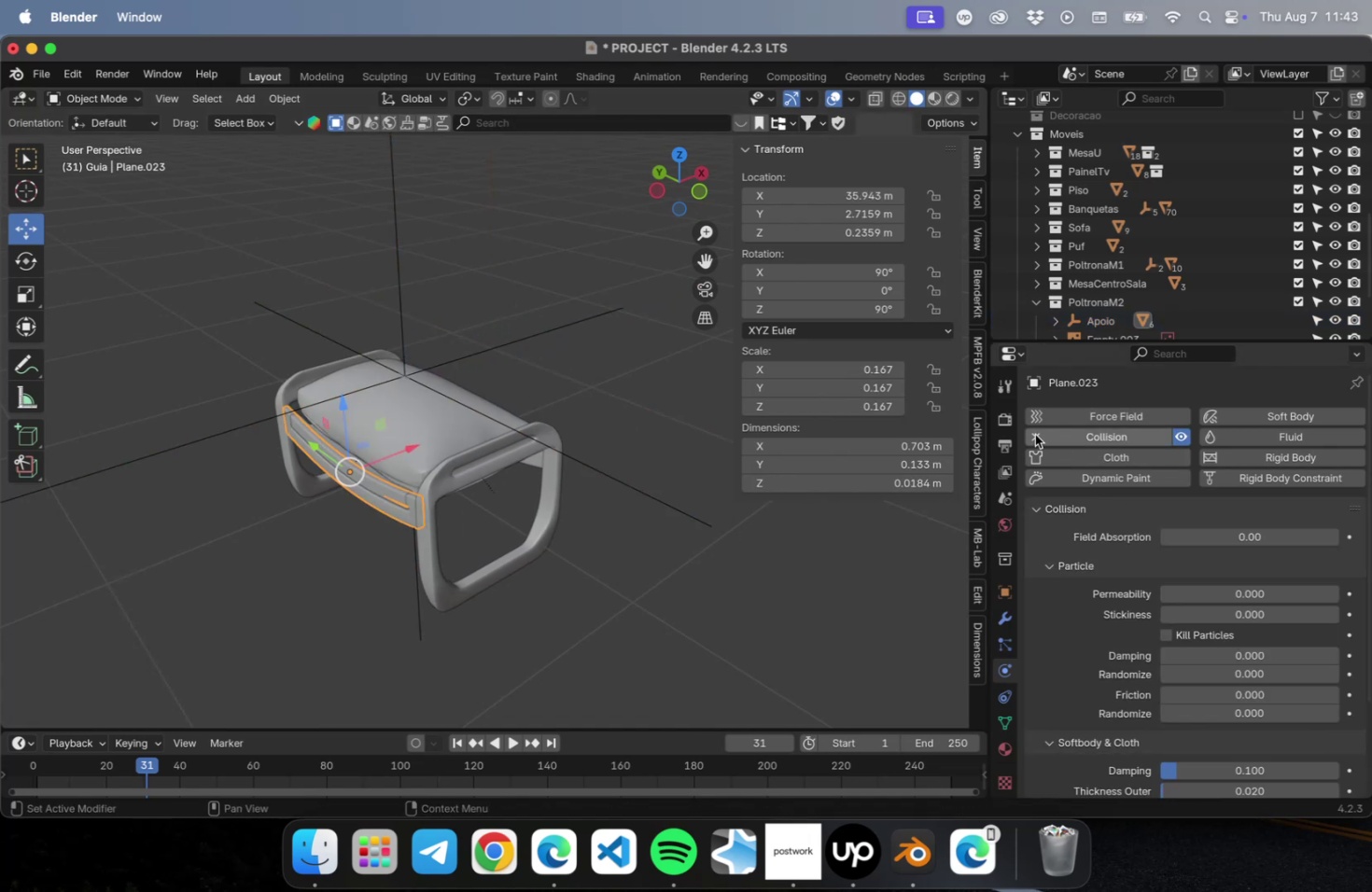 
left_click([1029, 436])
 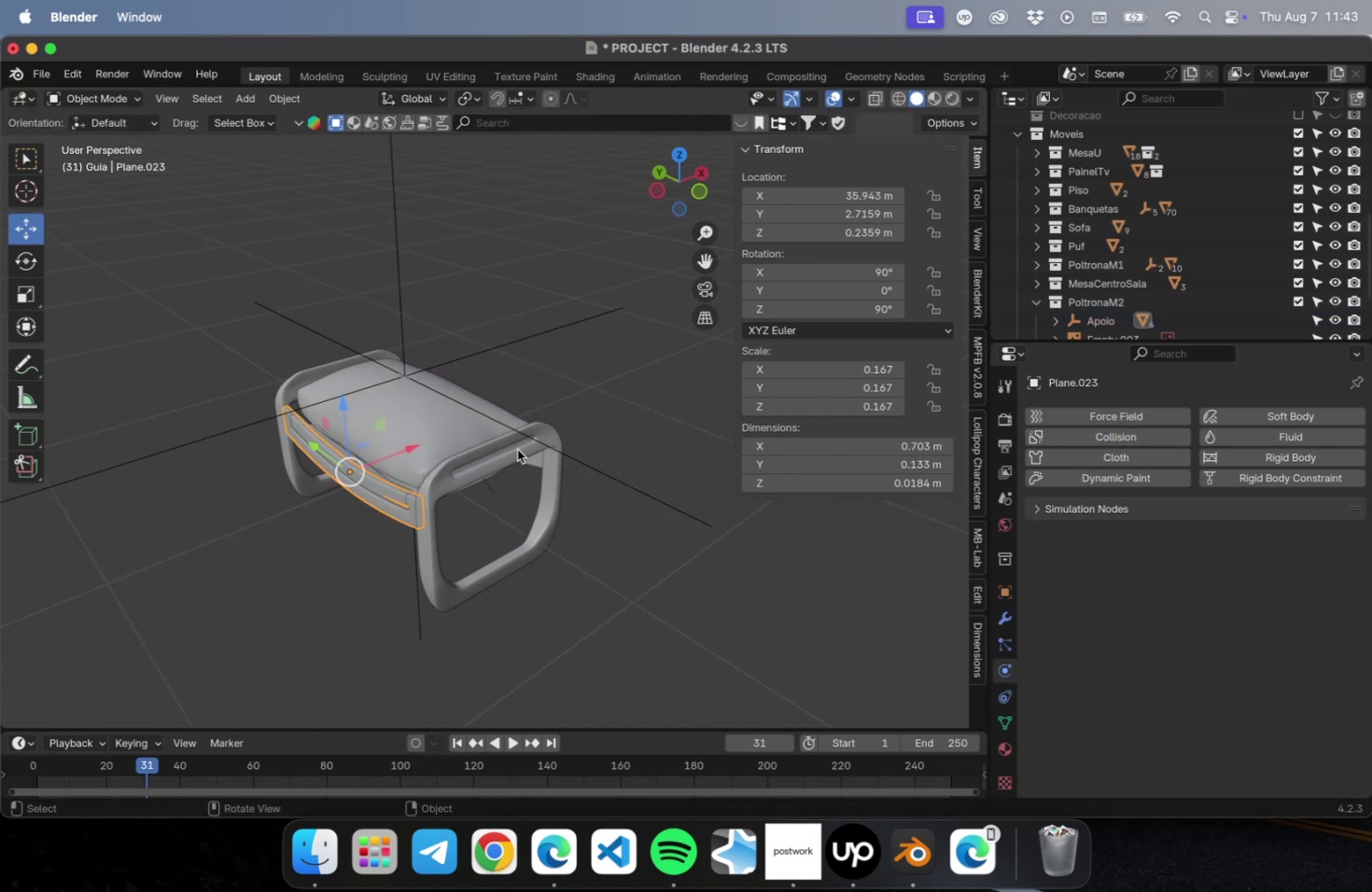 
left_click([514, 453])
 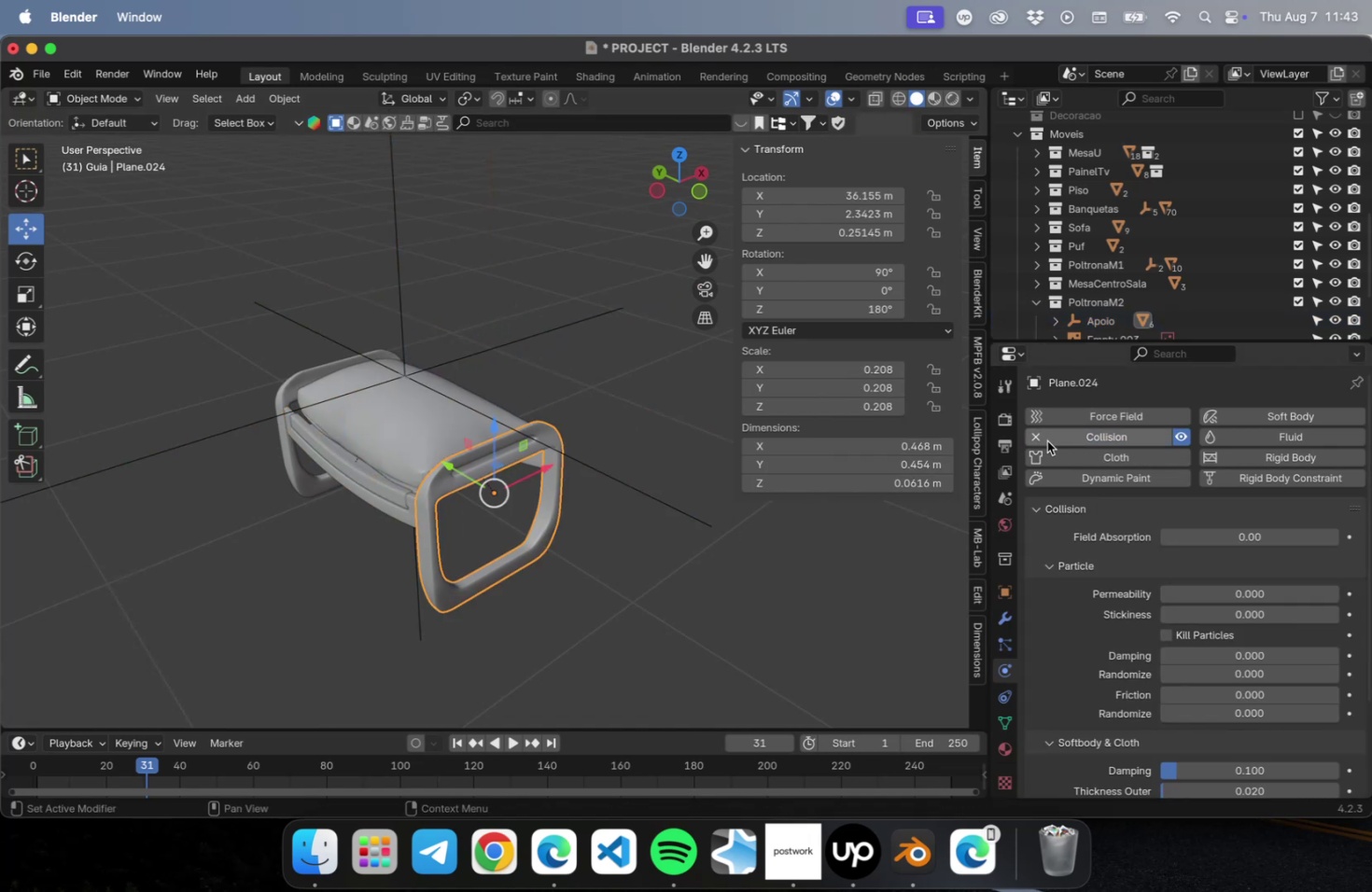 
left_click([1024, 434])
 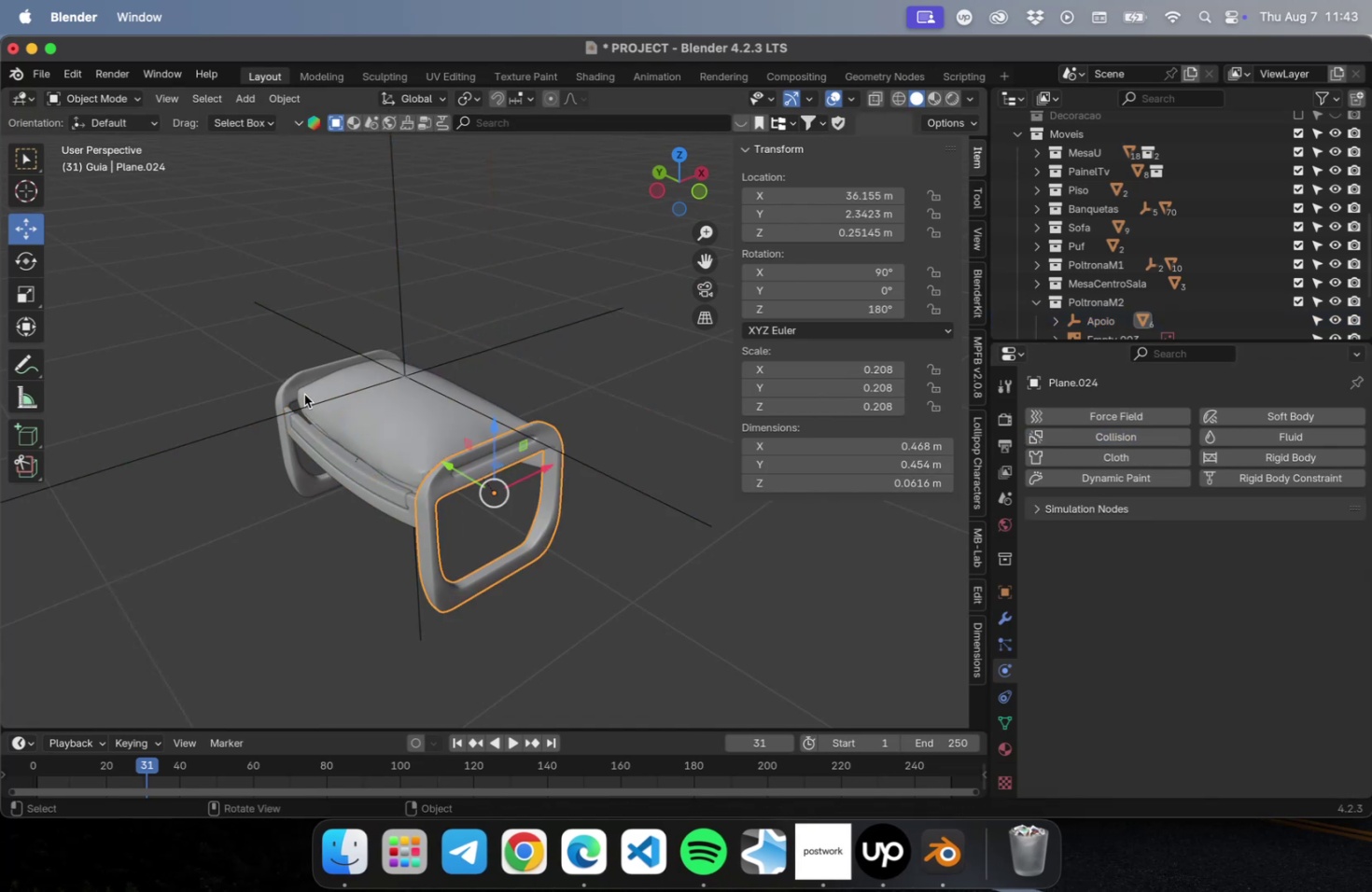 
left_click([297, 378])
 